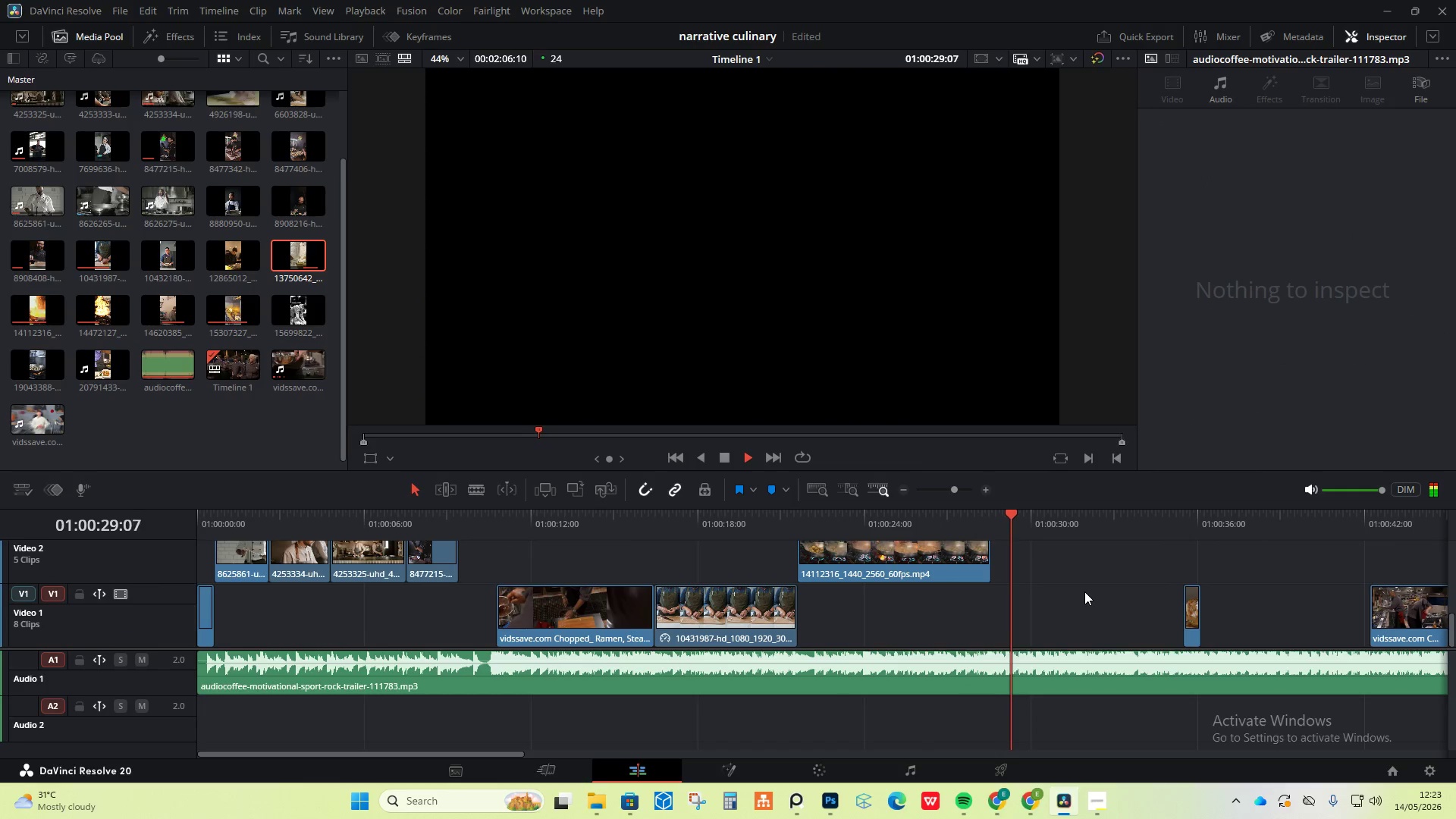 
scroll: coordinate [1084, 592], scroll_direction: down, amount: 2.0
 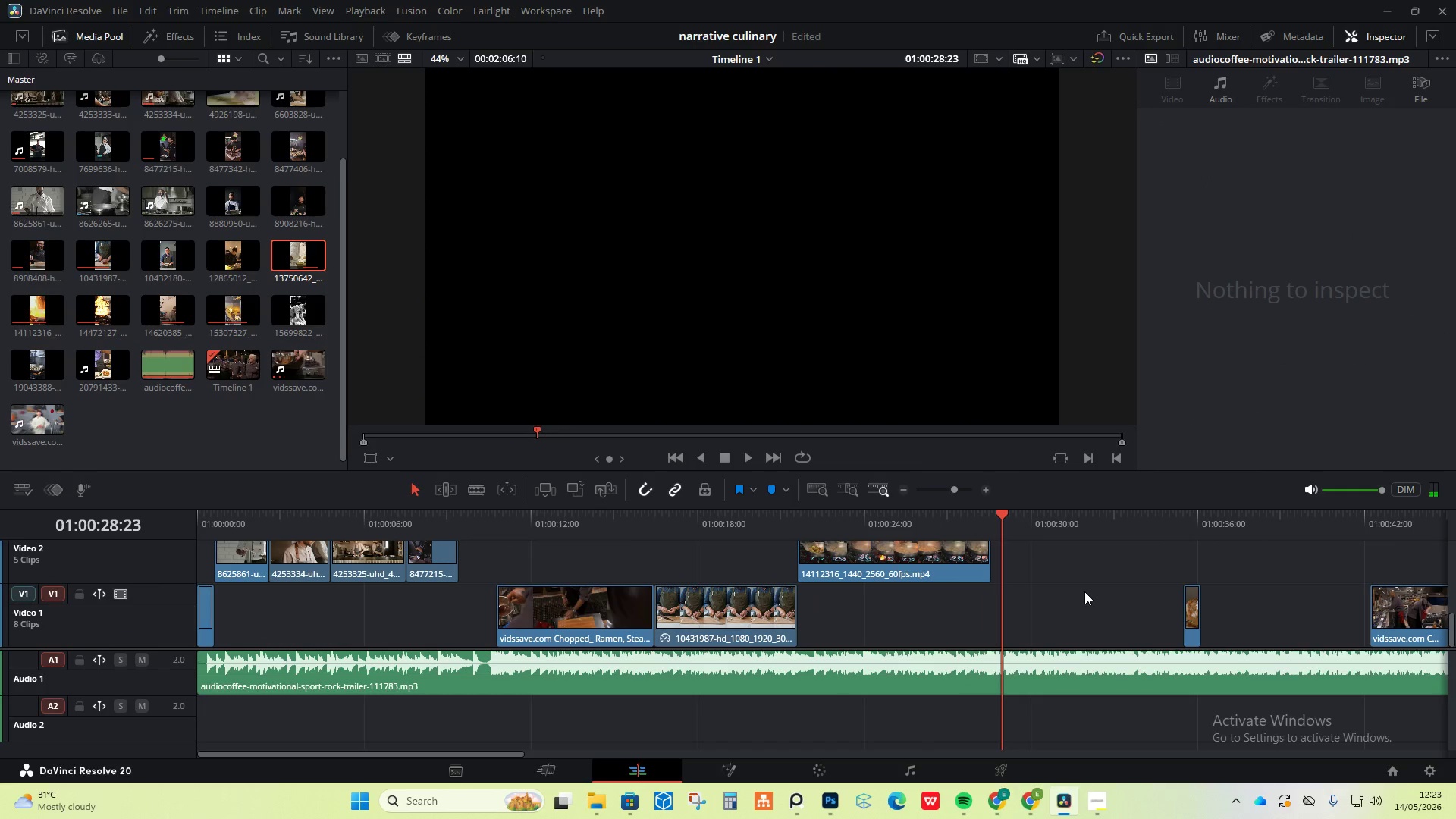 
key(Space)
 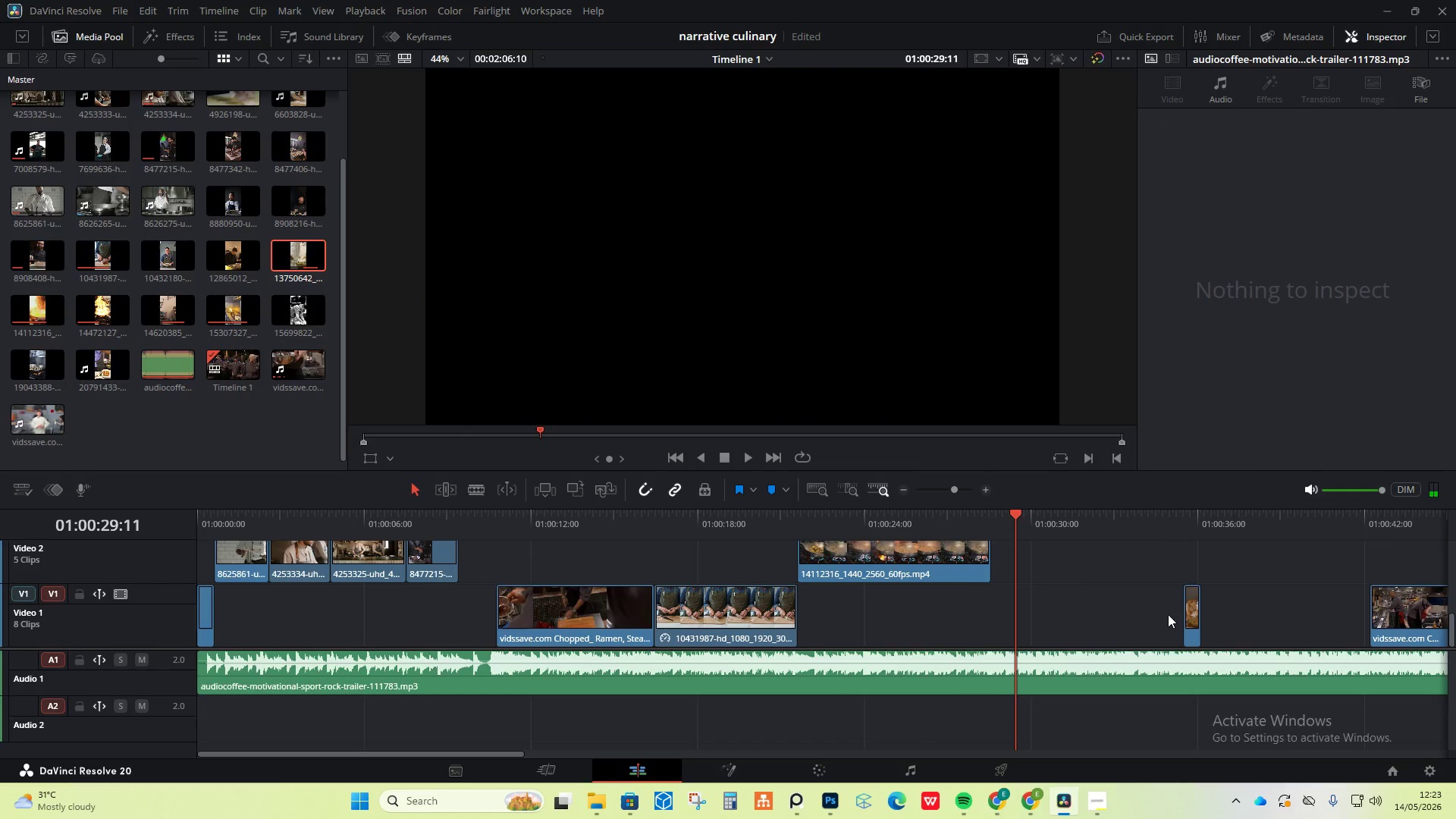 
left_click_drag(start_coordinate=[1189, 605], to_coordinate=[995, 589])
 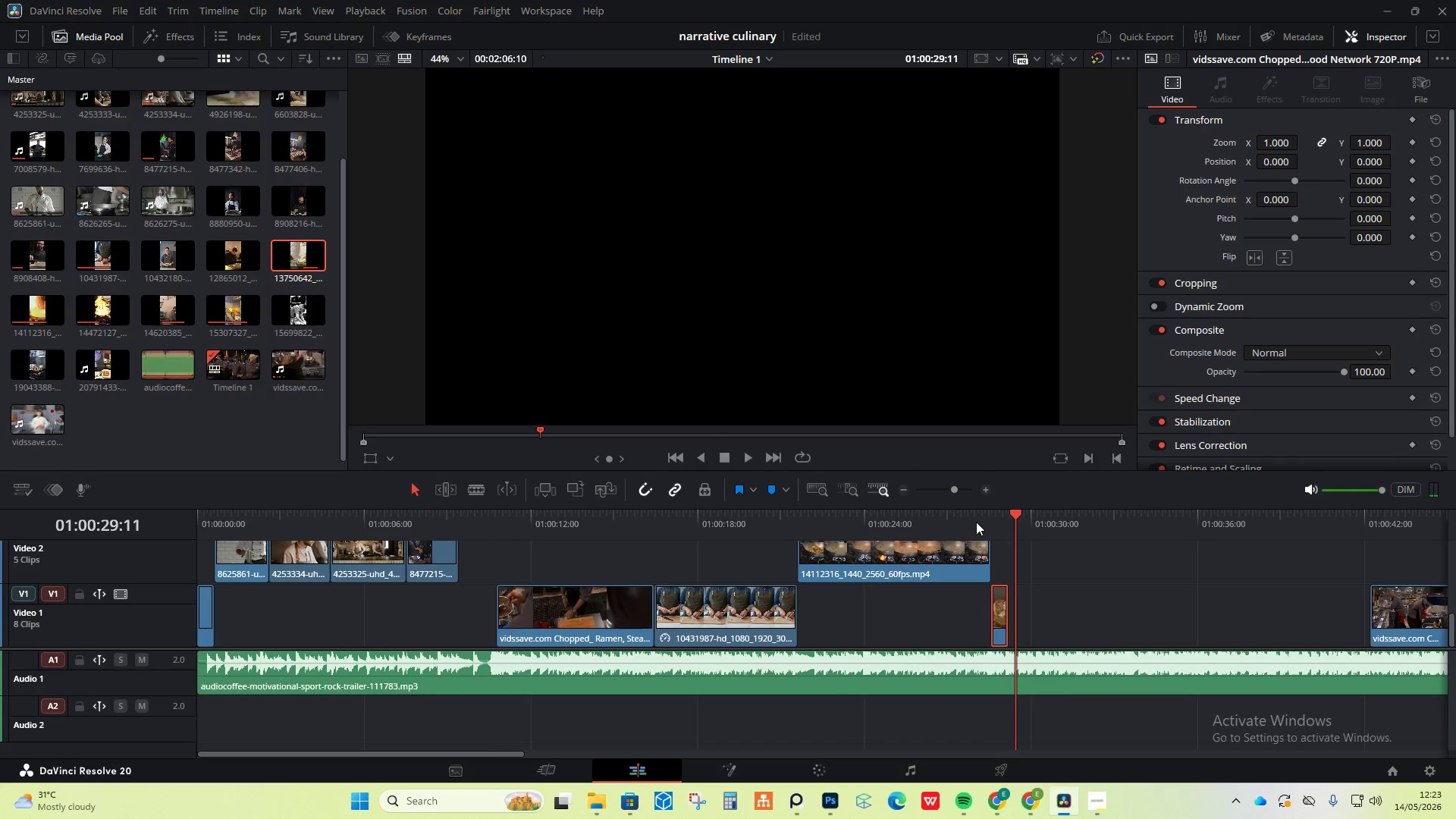 
left_click([976, 522])
 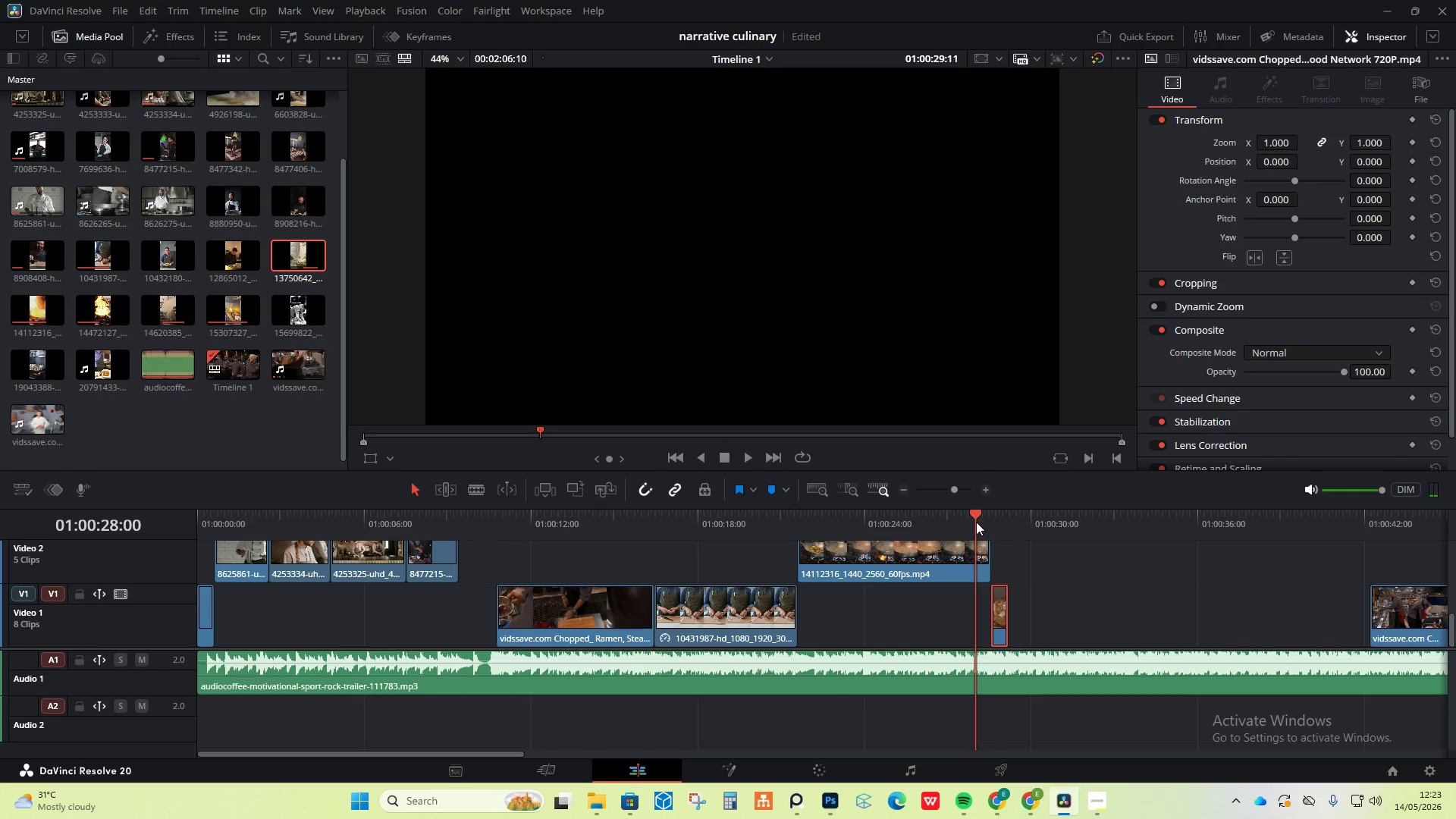 
key(Space)
 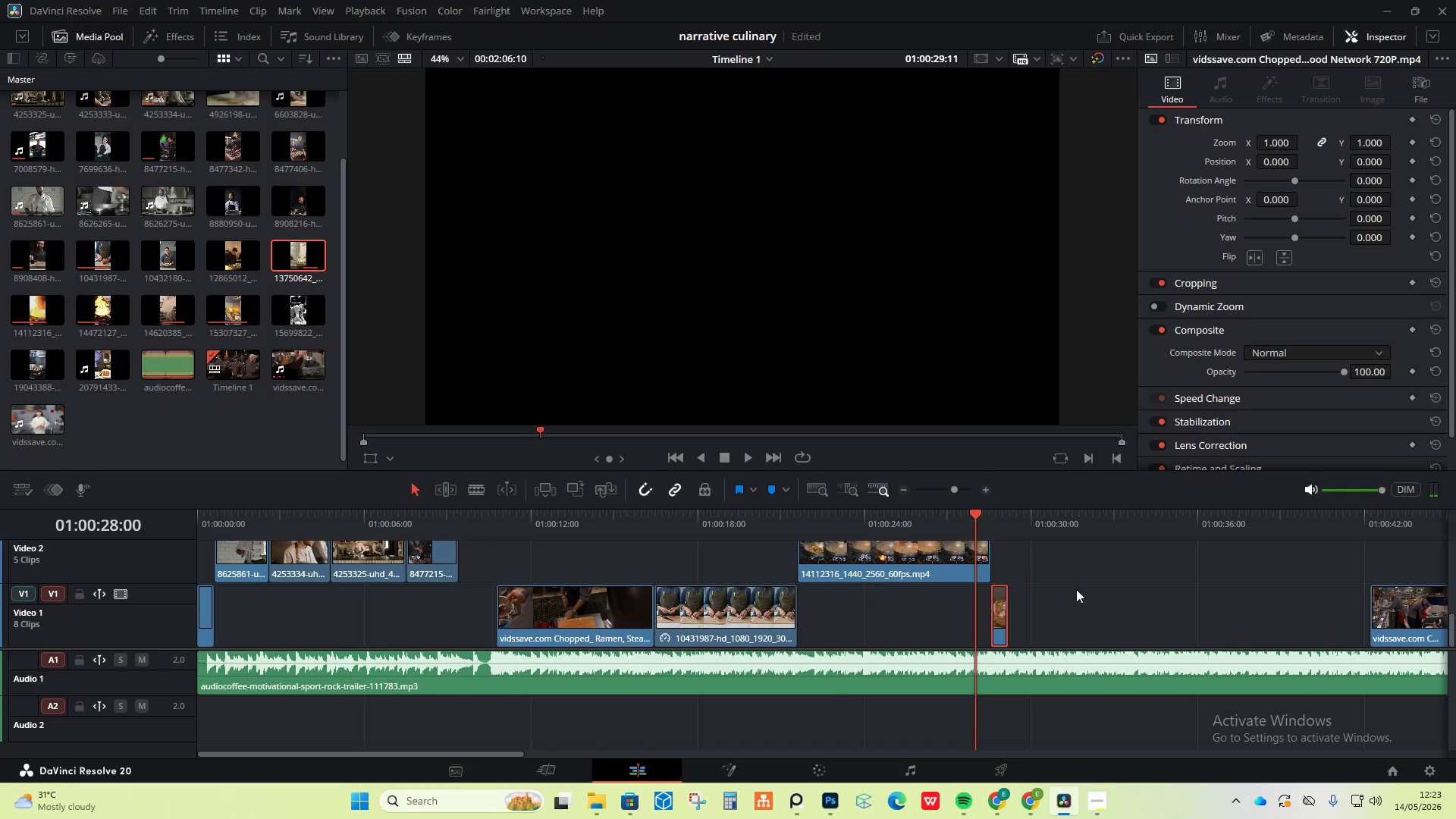 
key(Space)
 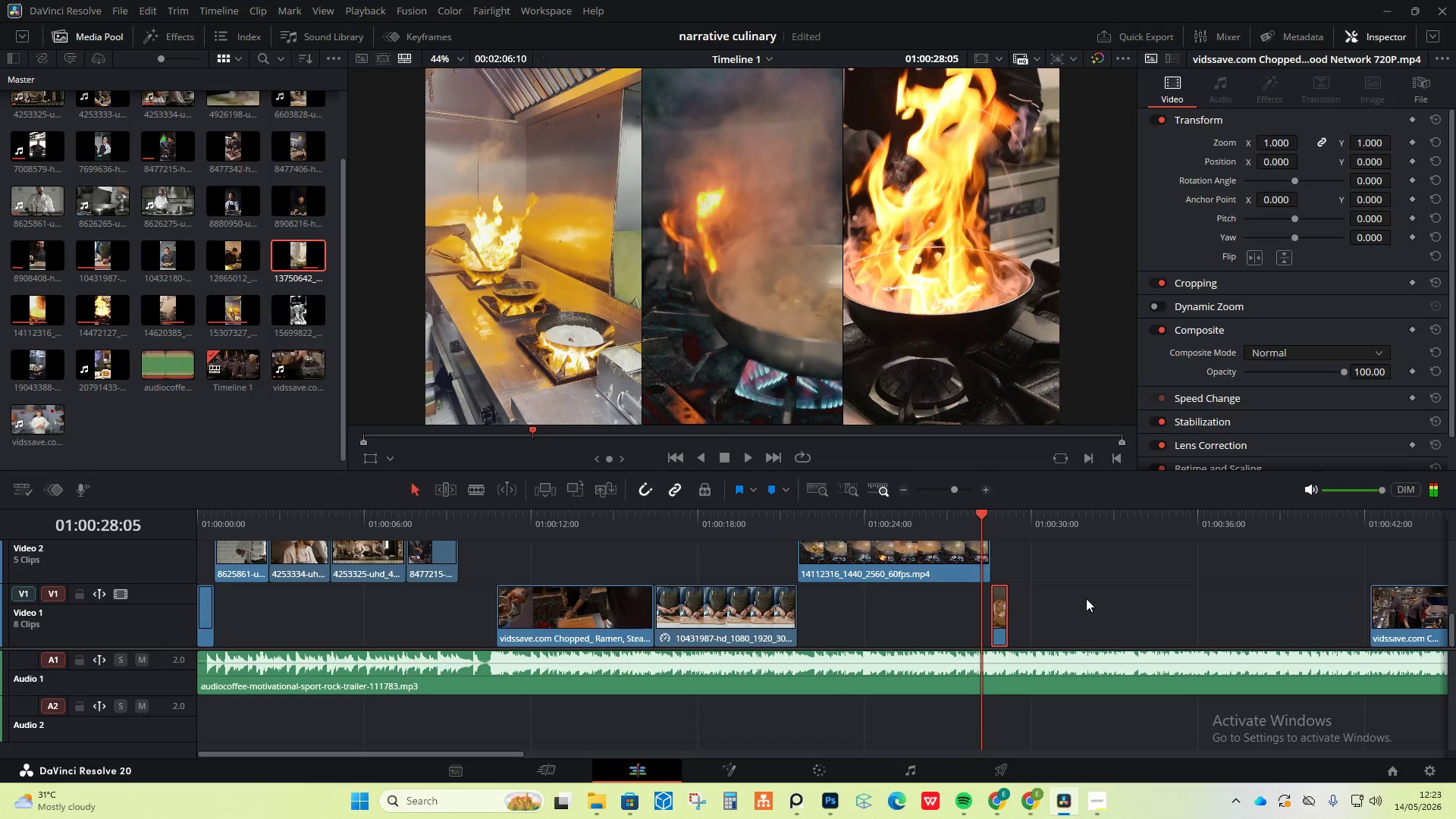 
key(Space)
 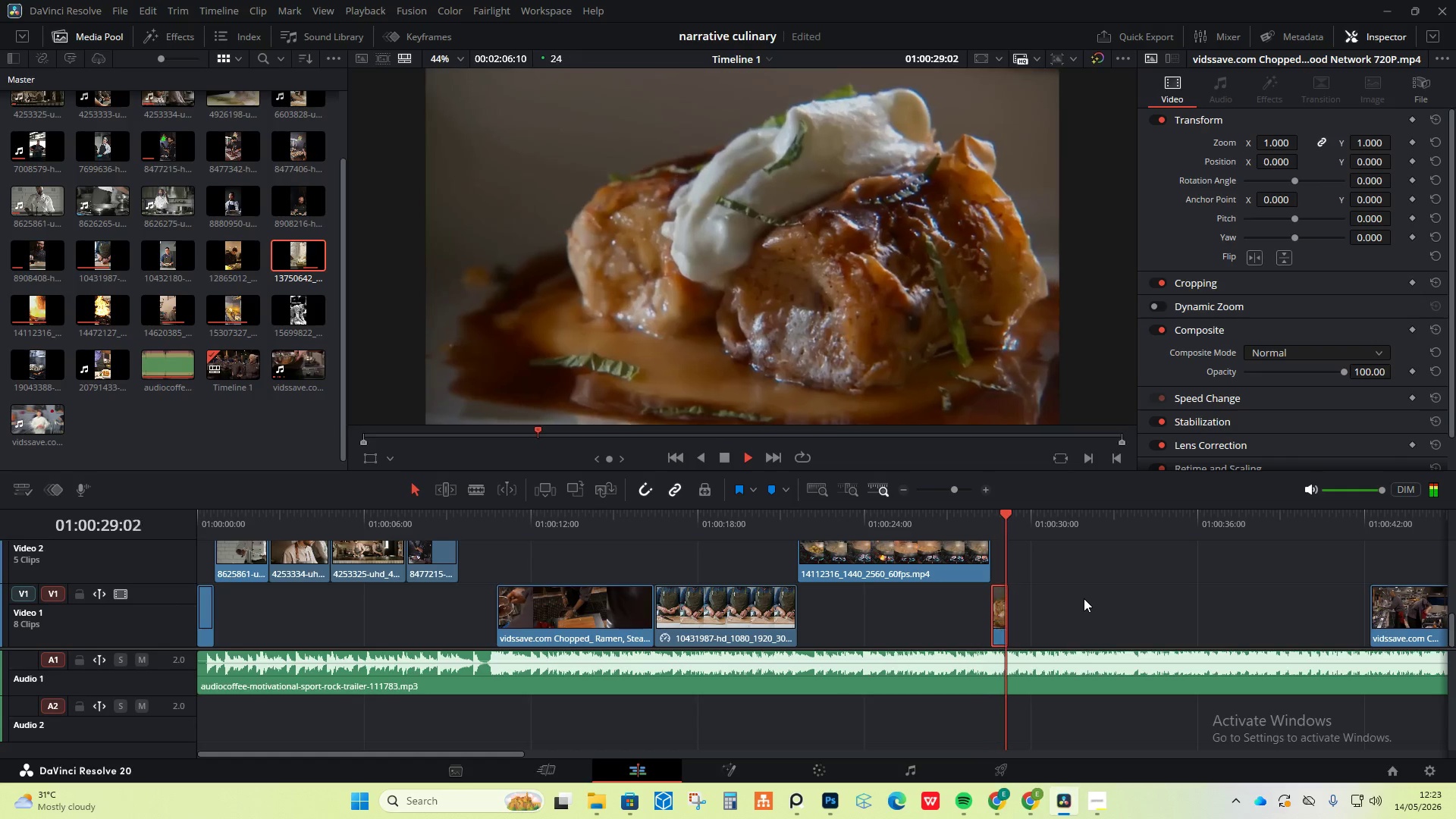 
key(Space)
 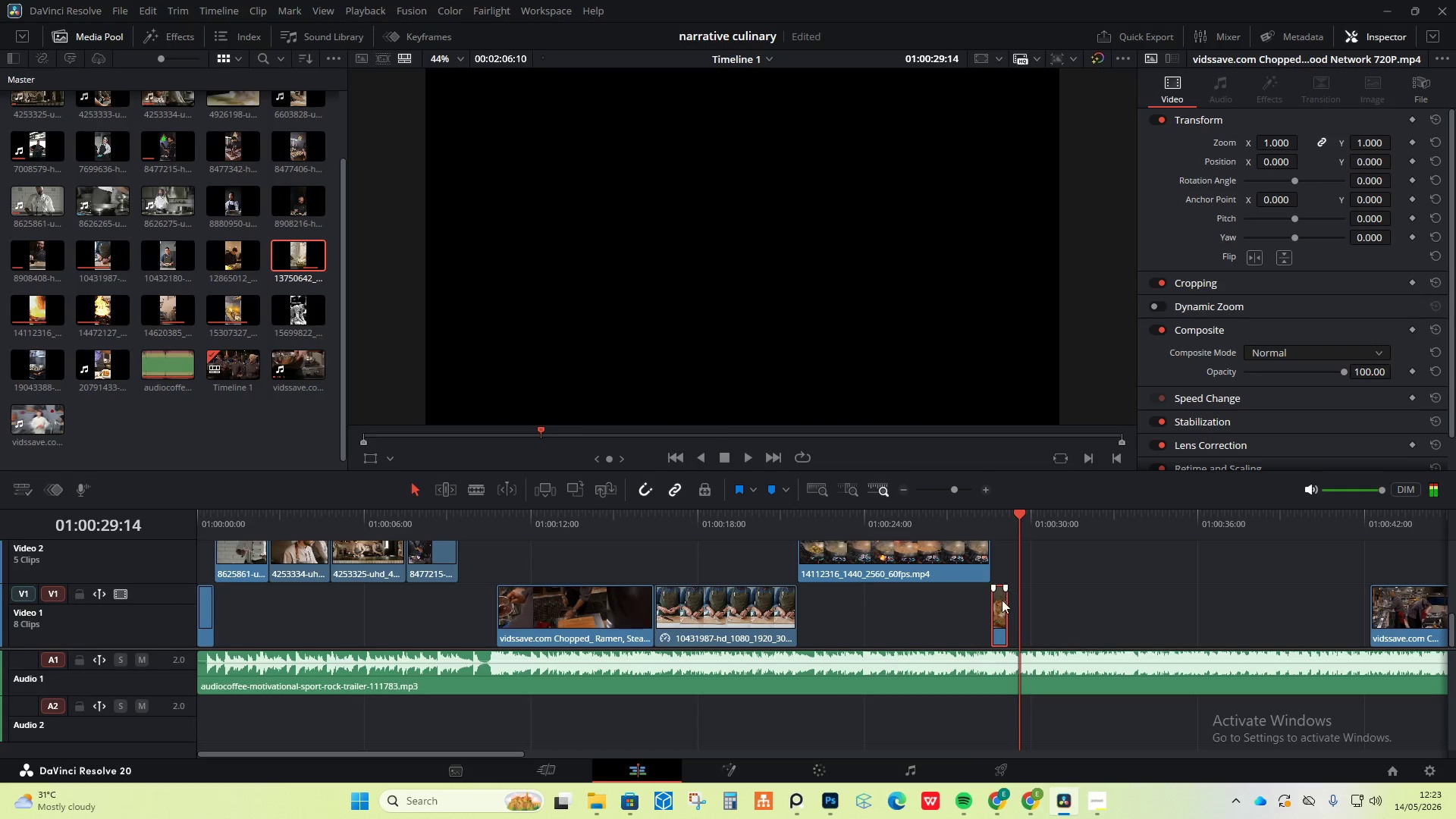 
left_click([997, 602])
 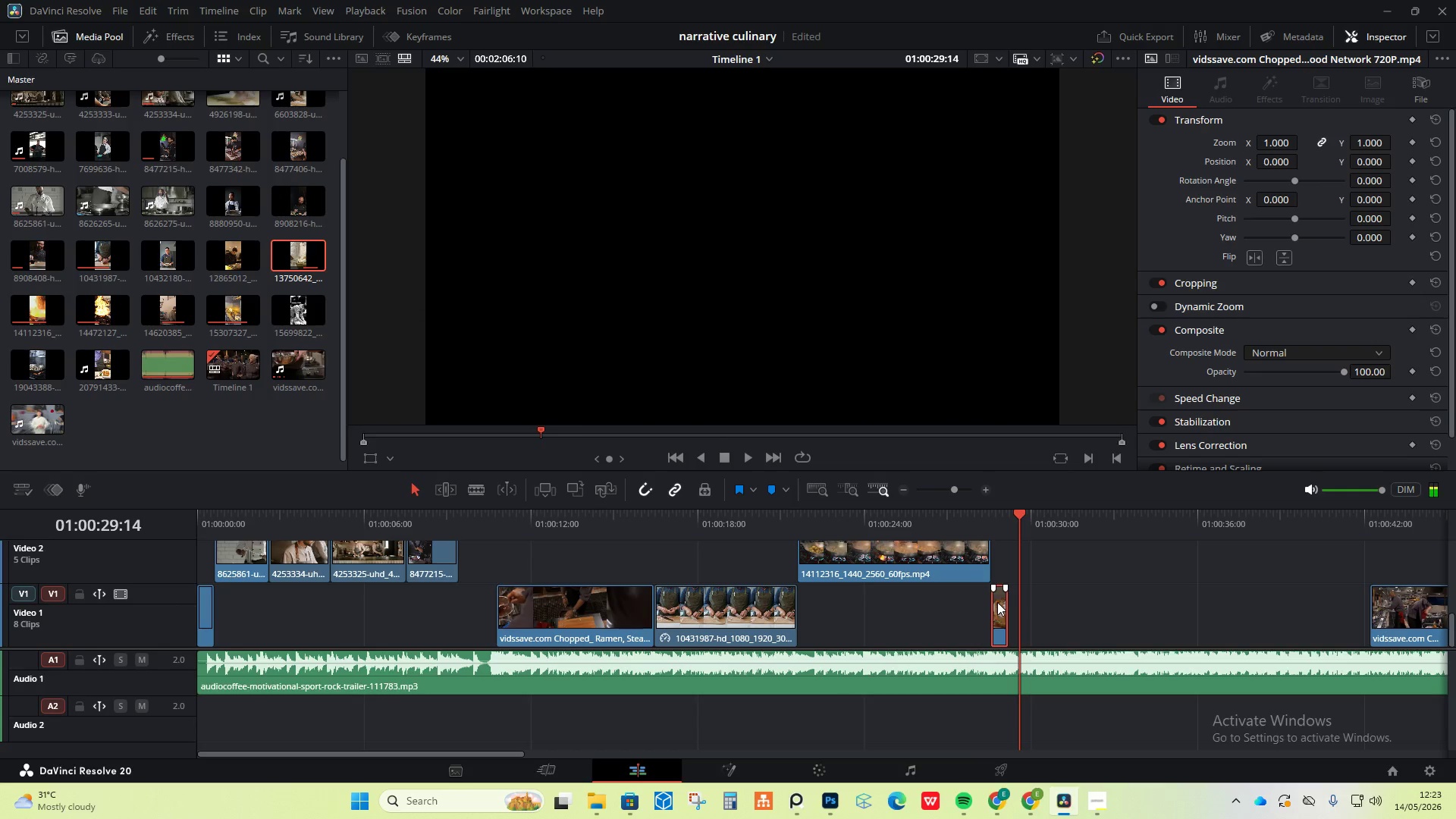 
left_click_drag(start_coordinate=[997, 602], to_coordinate=[1208, 606])
 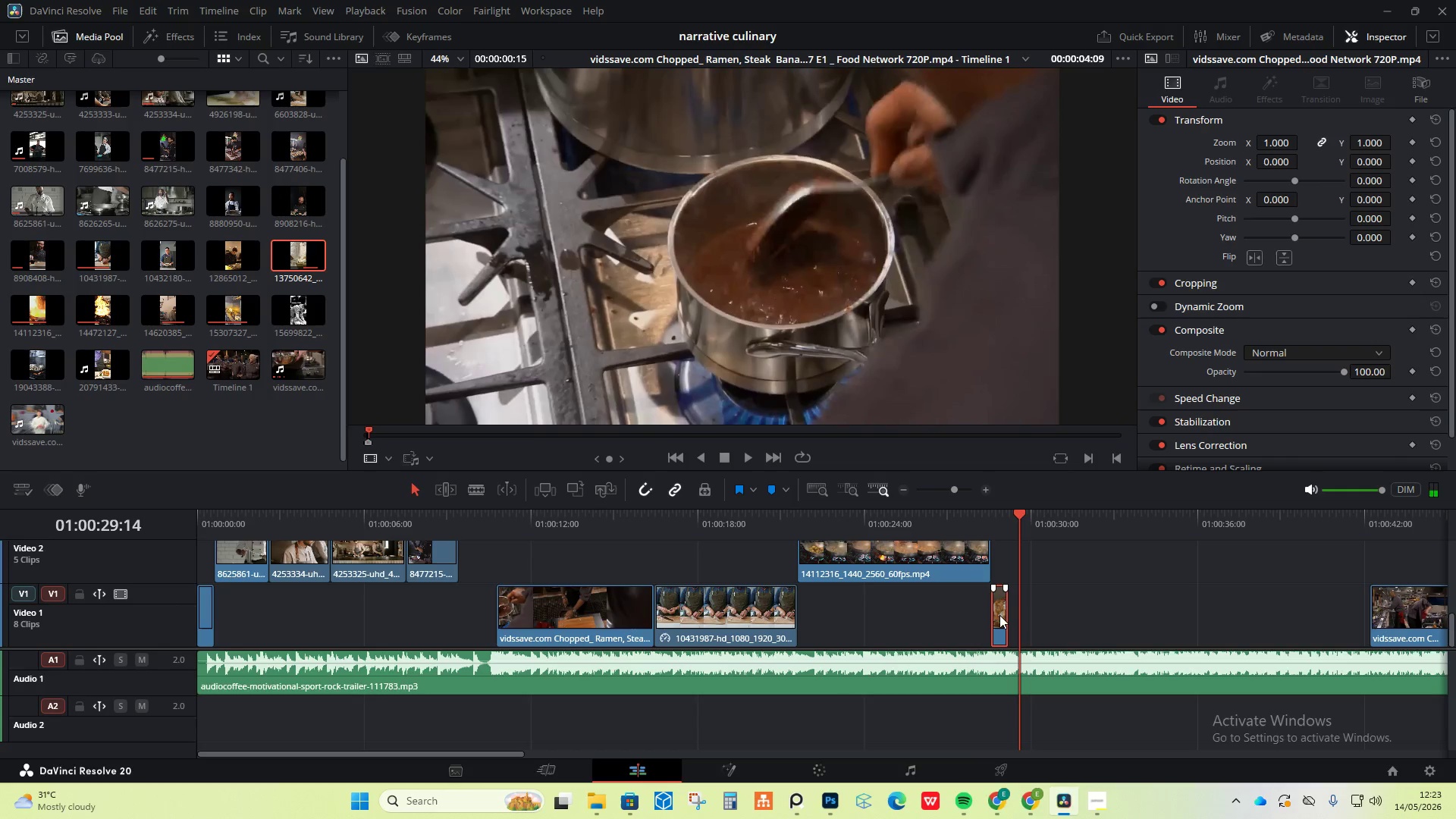 
left_click_drag(start_coordinate=[997, 615], to_coordinate=[1245, 608])
 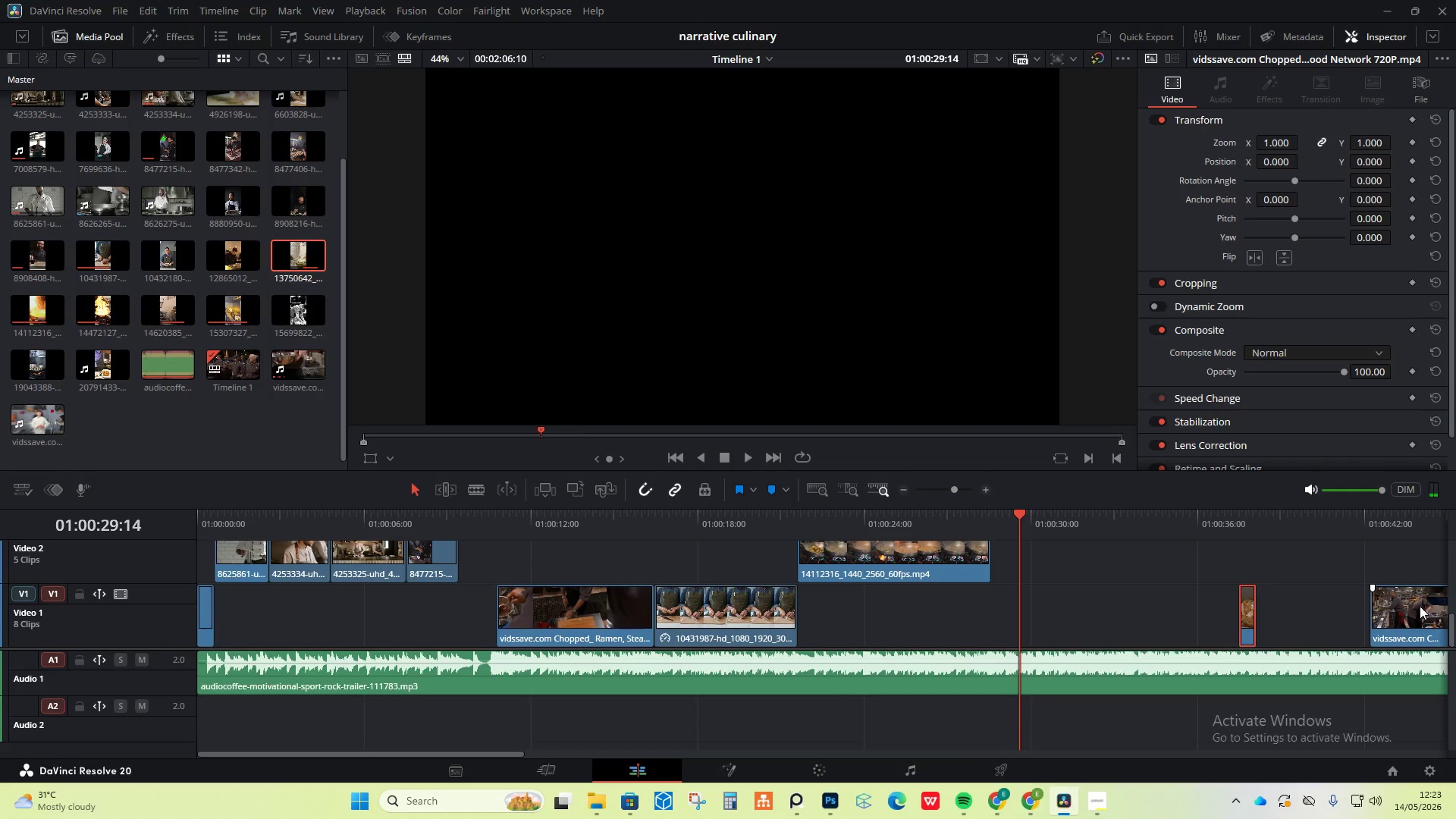 
left_click([1420, 606])
 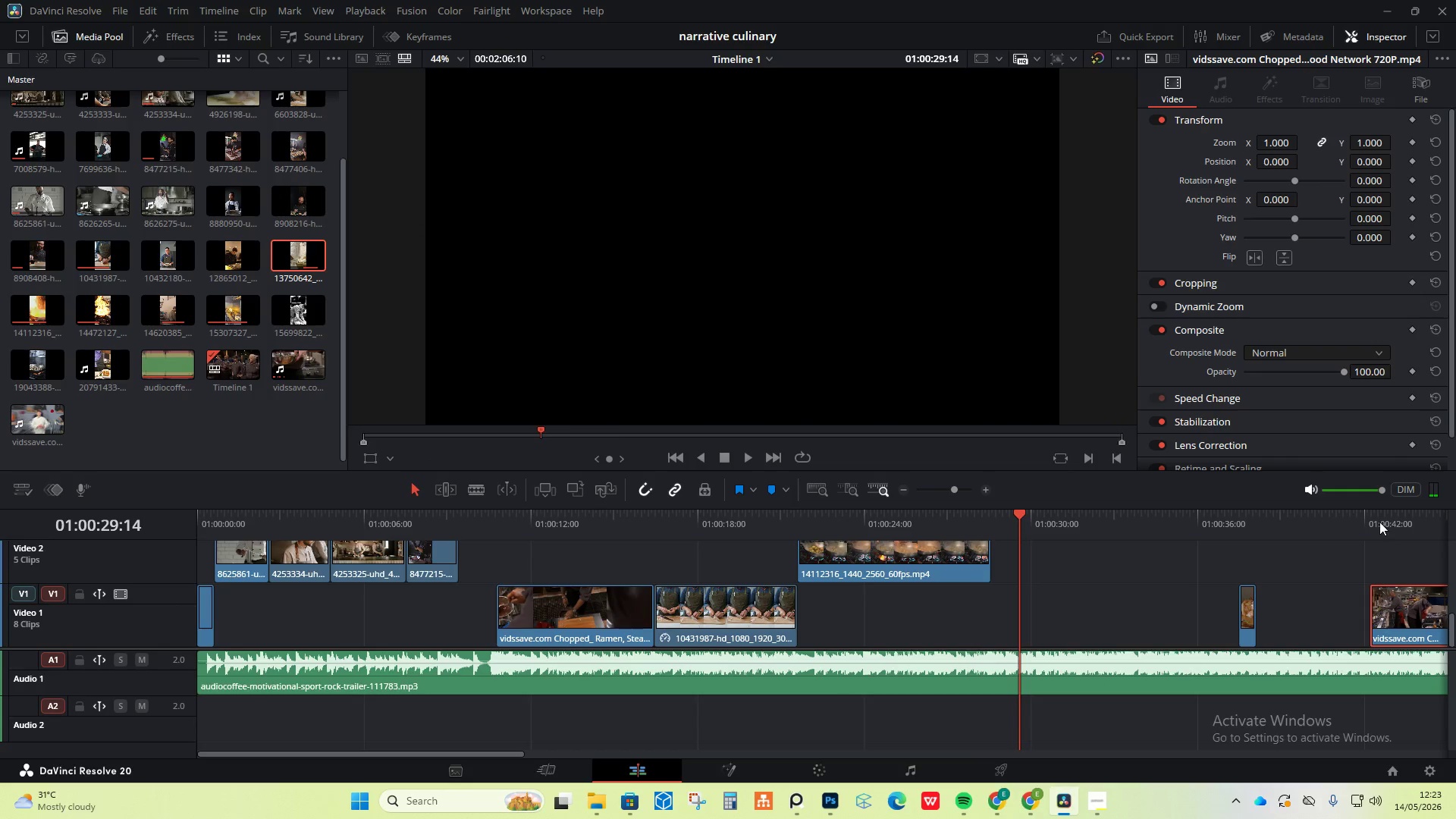 
left_click([1379, 519])
 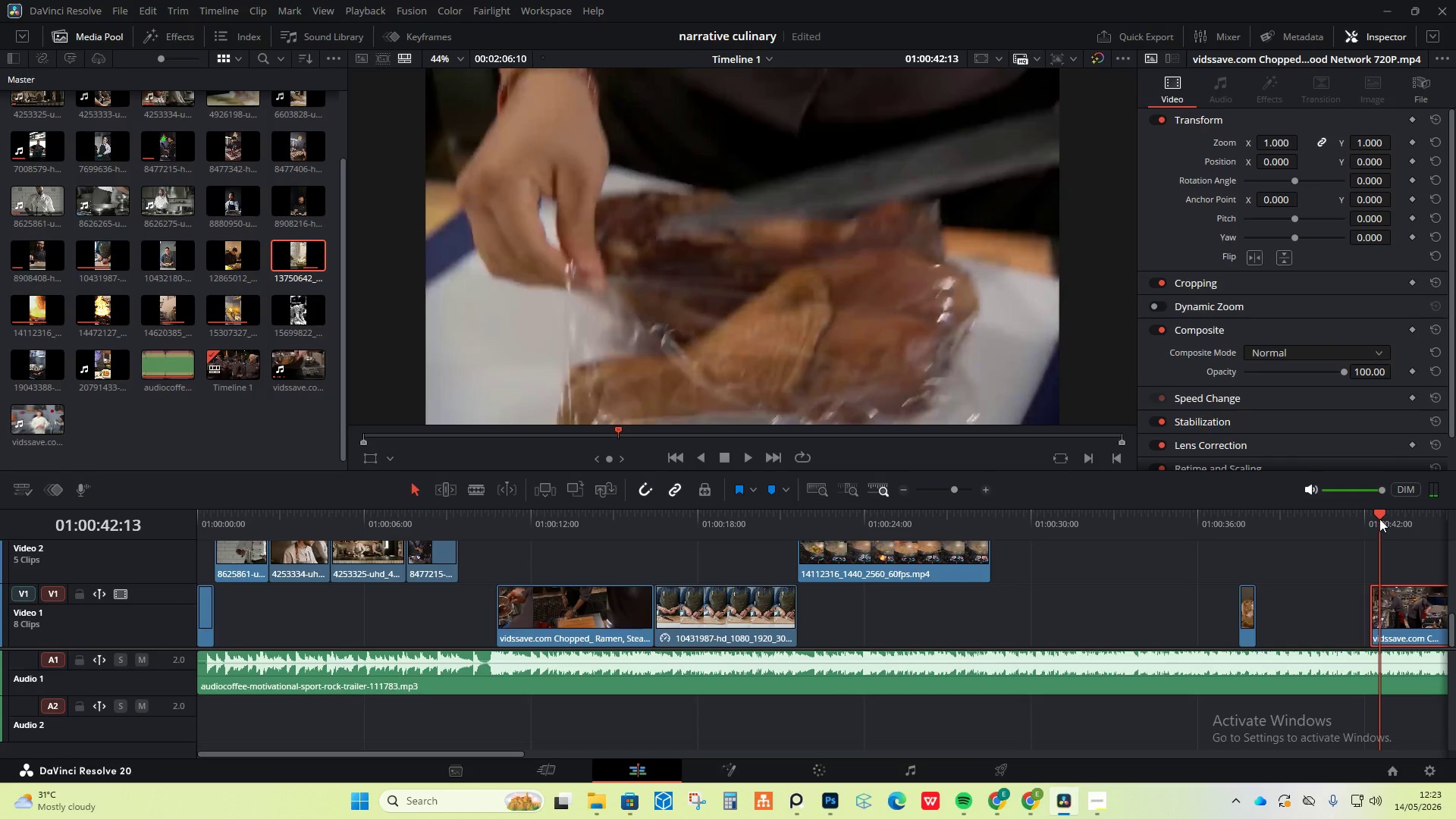 
left_click_drag(start_coordinate=[1379, 519], to_coordinate=[1407, 516])
 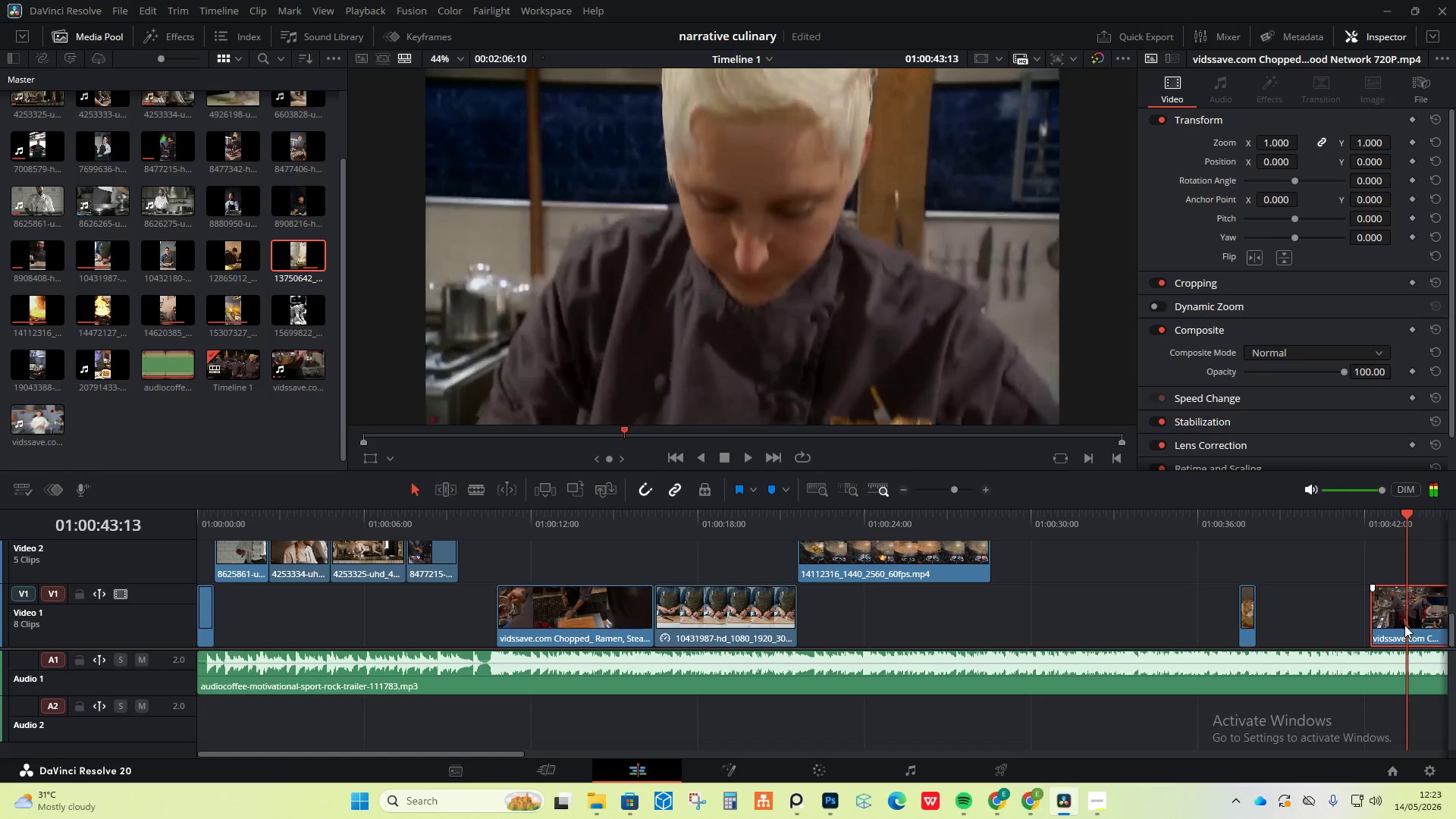 
left_click_drag(start_coordinate=[1404, 625], to_coordinate=[1028, 598])
 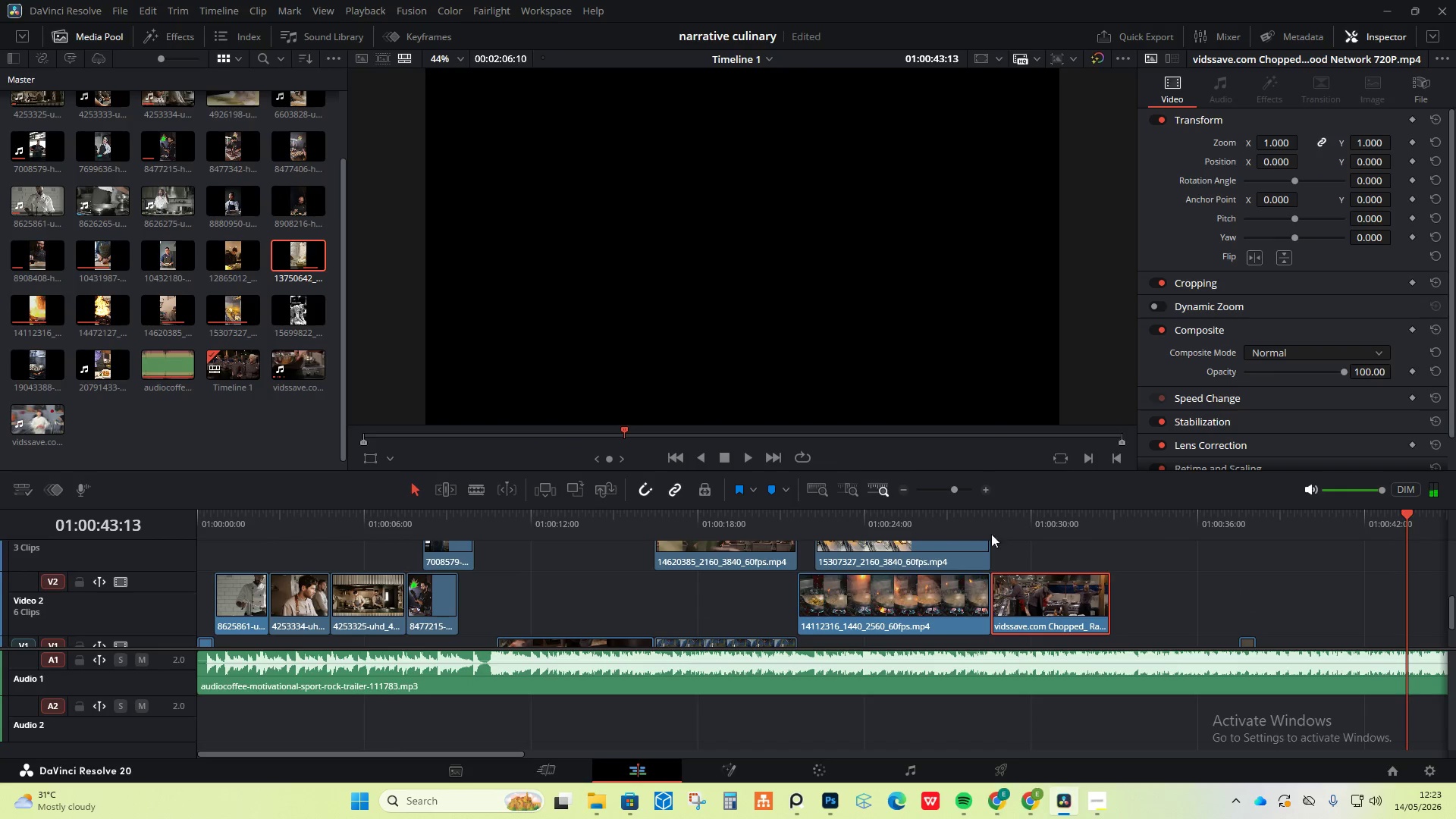 
left_click([984, 527])
 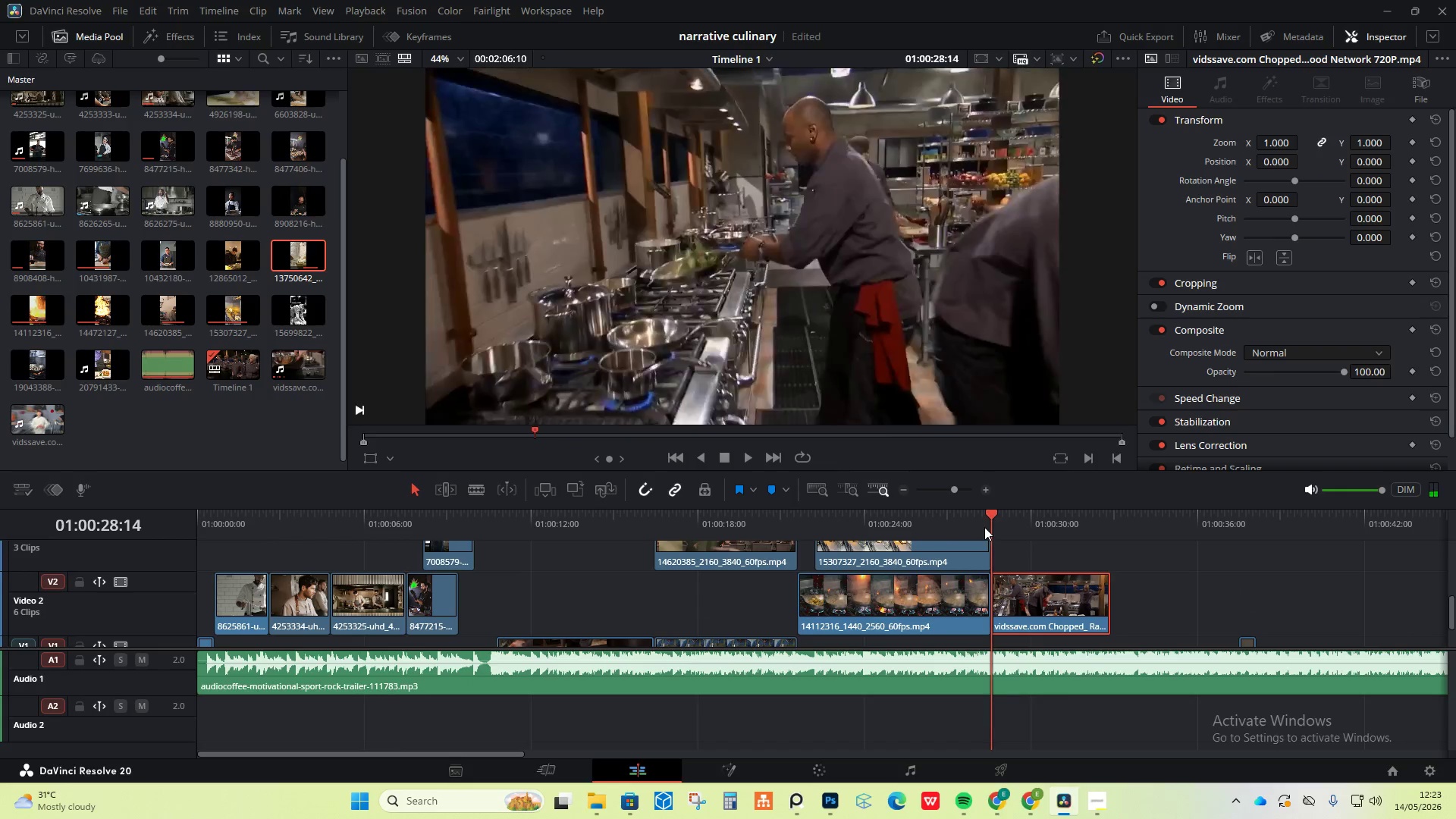 
key(Space)
 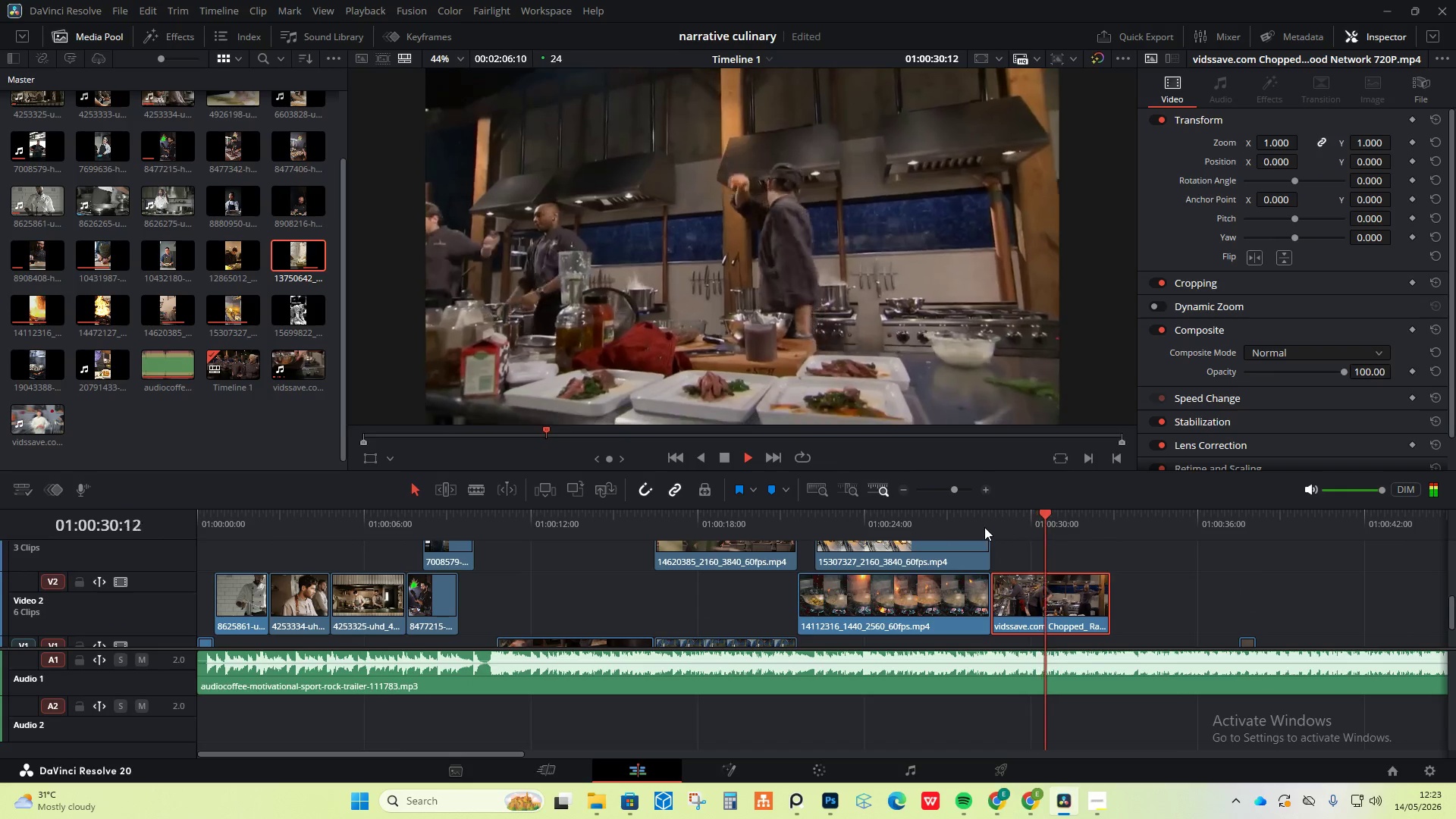 
key(Space)
 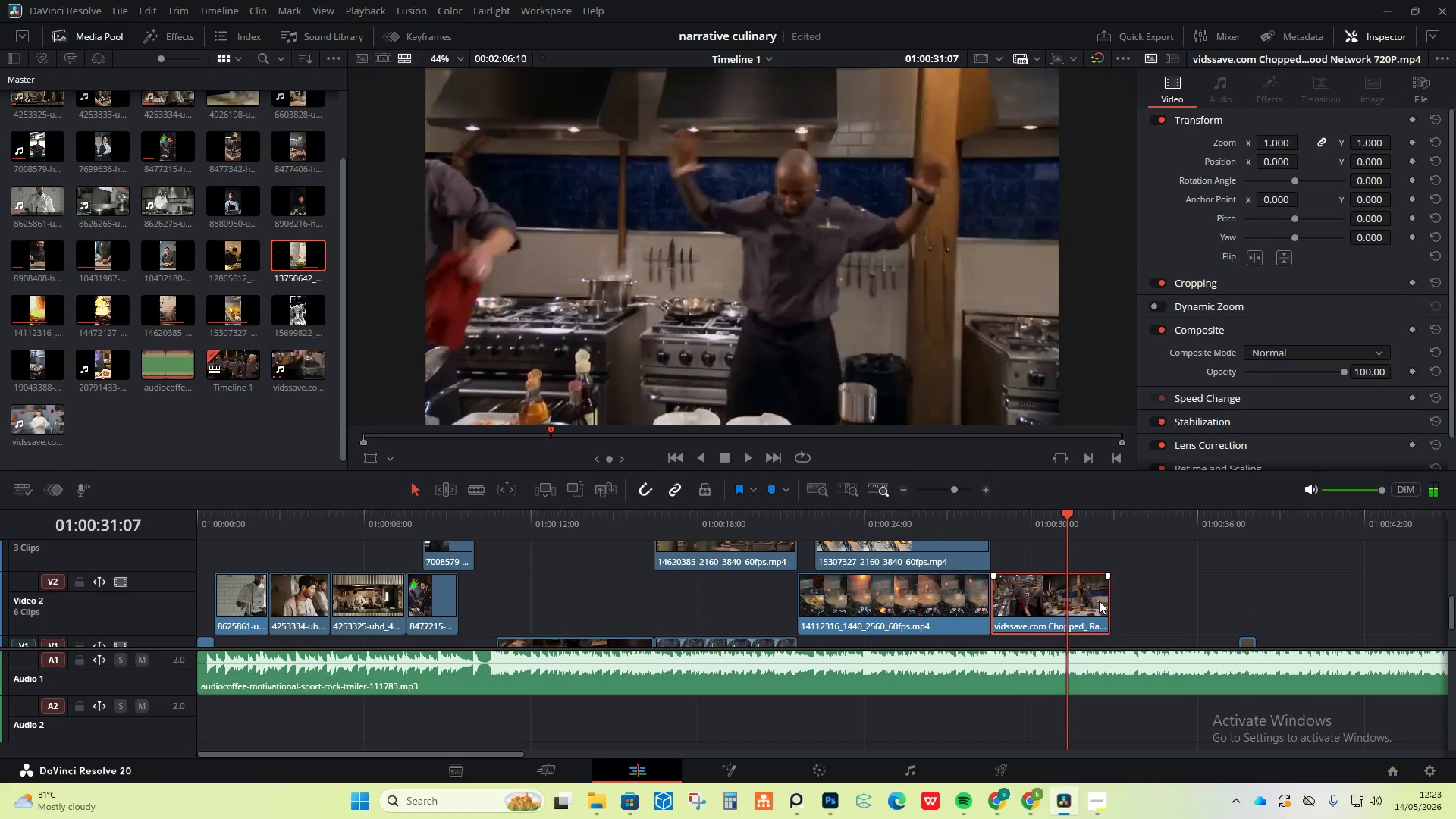 
left_click_drag(start_coordinate=[1105, 598], to_coordinate=[1065, 603])
 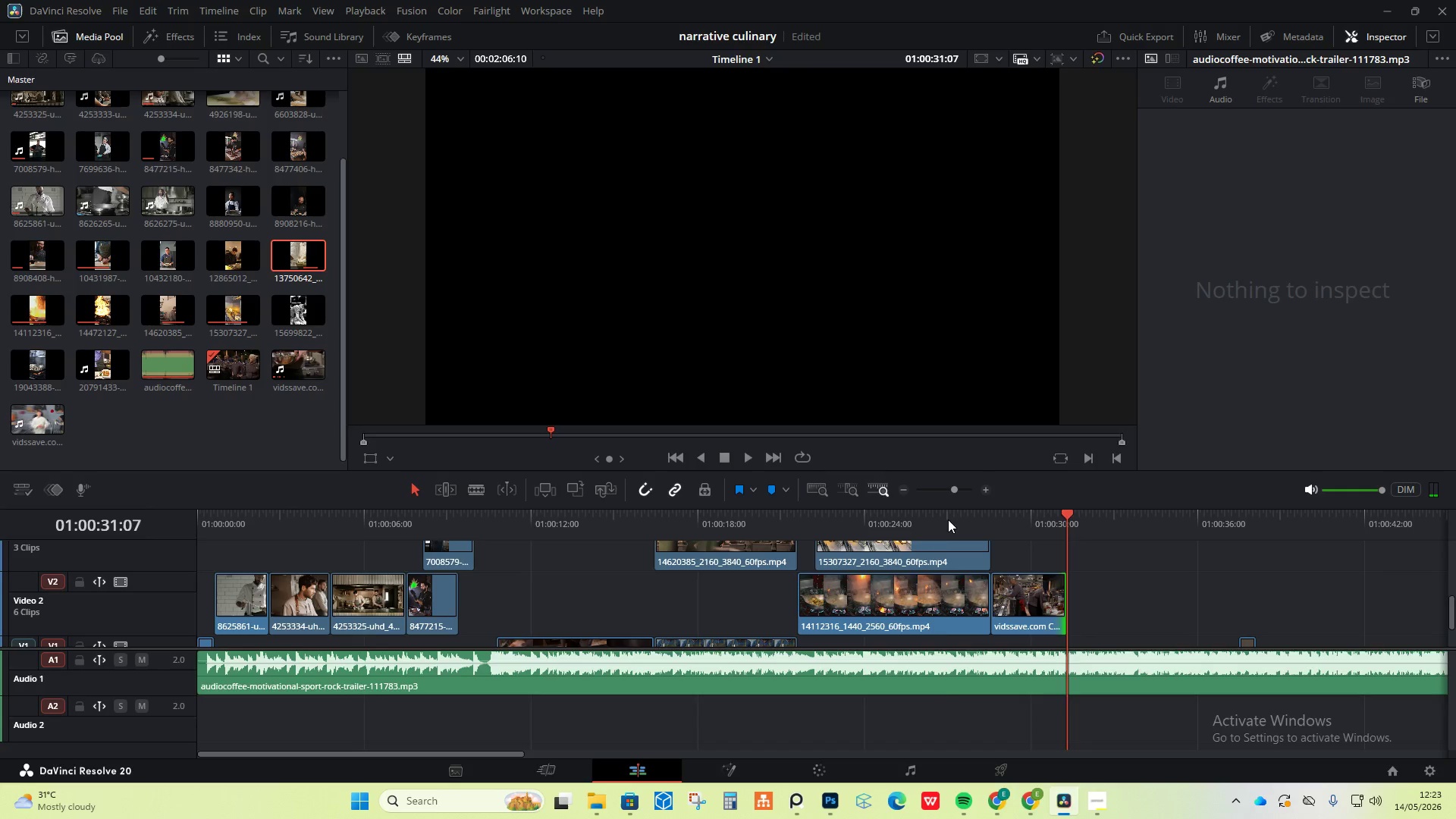 
left_click([946, 518])
 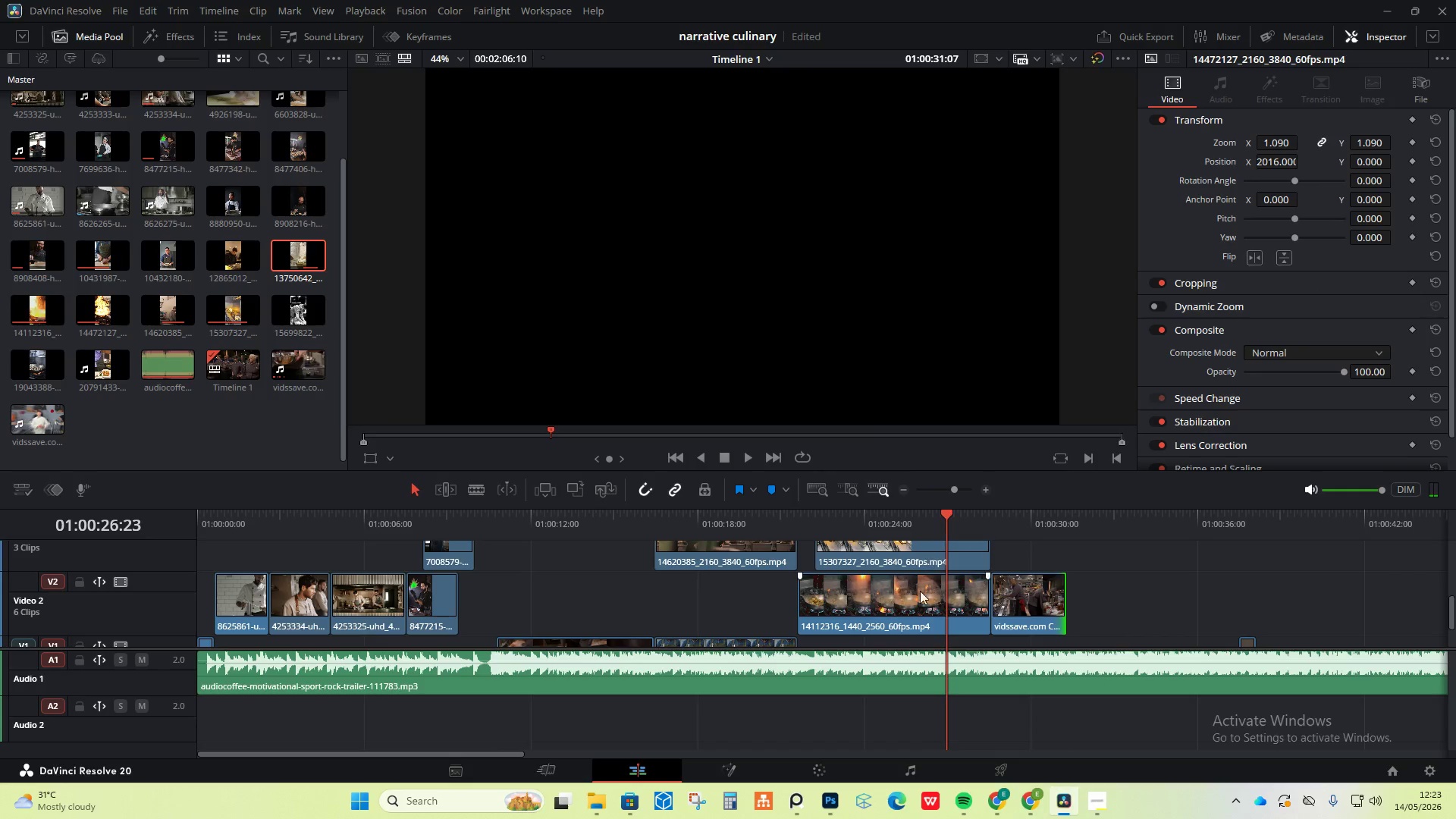 
key(Space)
 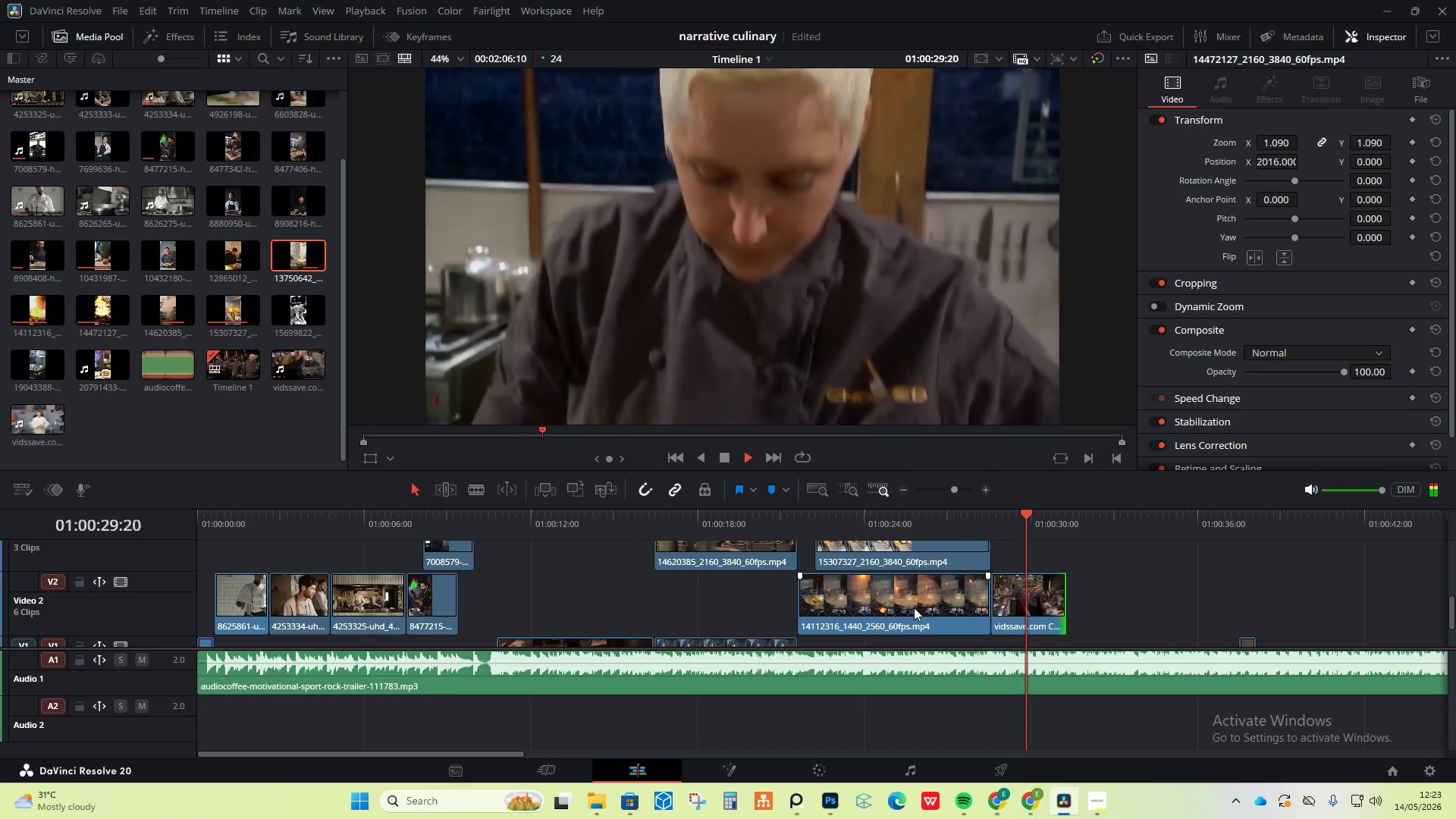 
left_click([403, 529])
 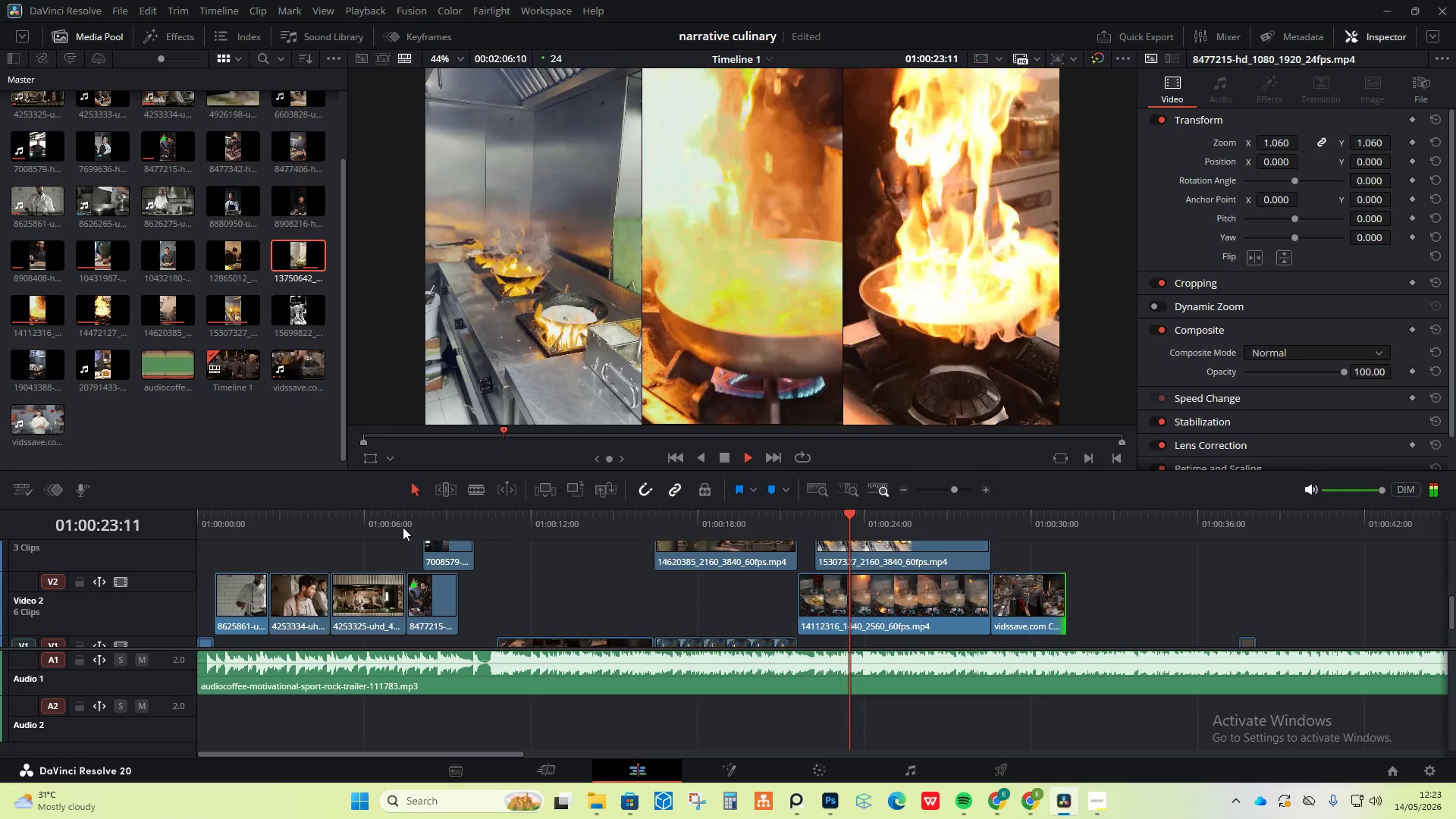 
wait(21.09)
 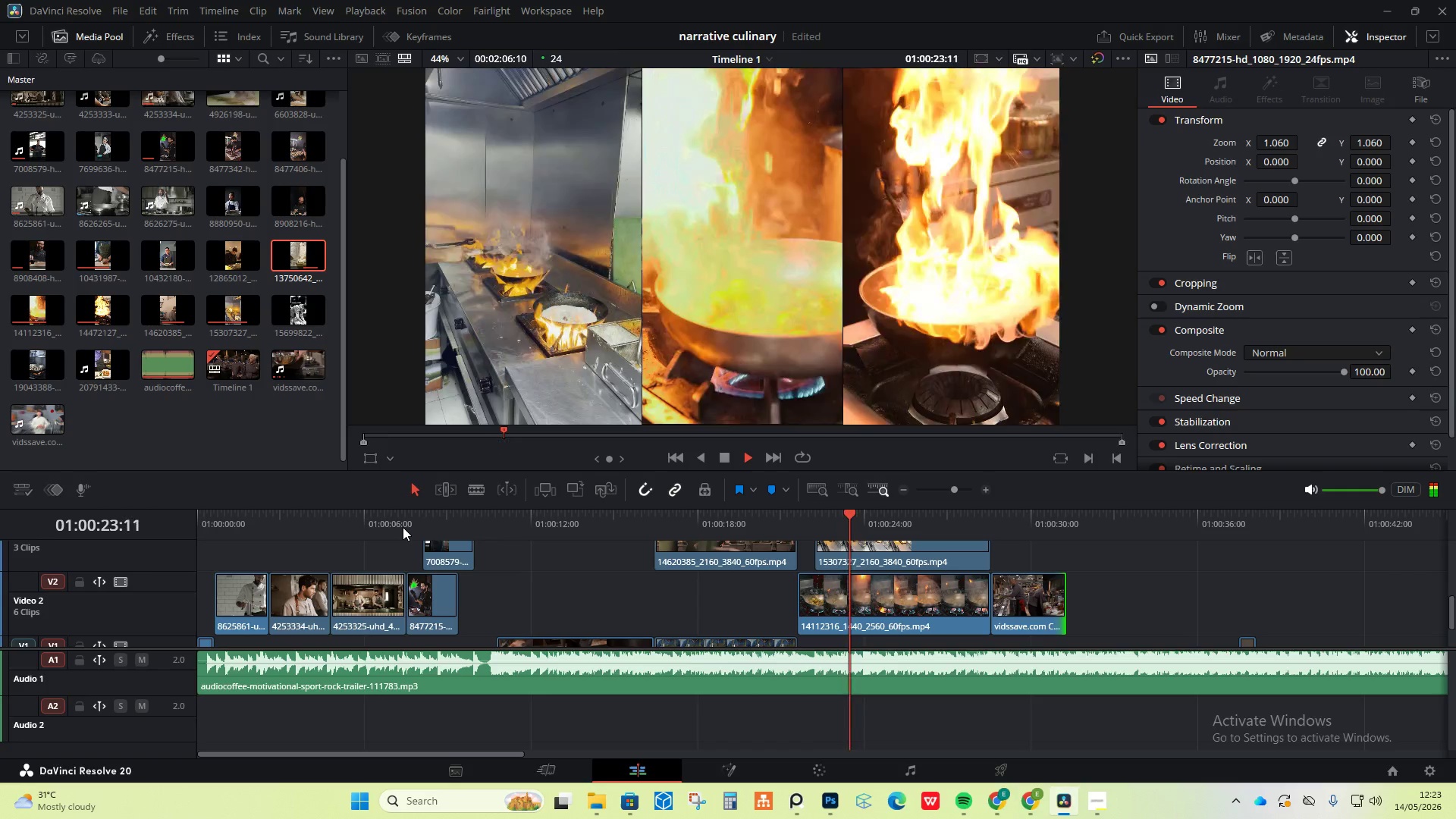 
key(Space)
 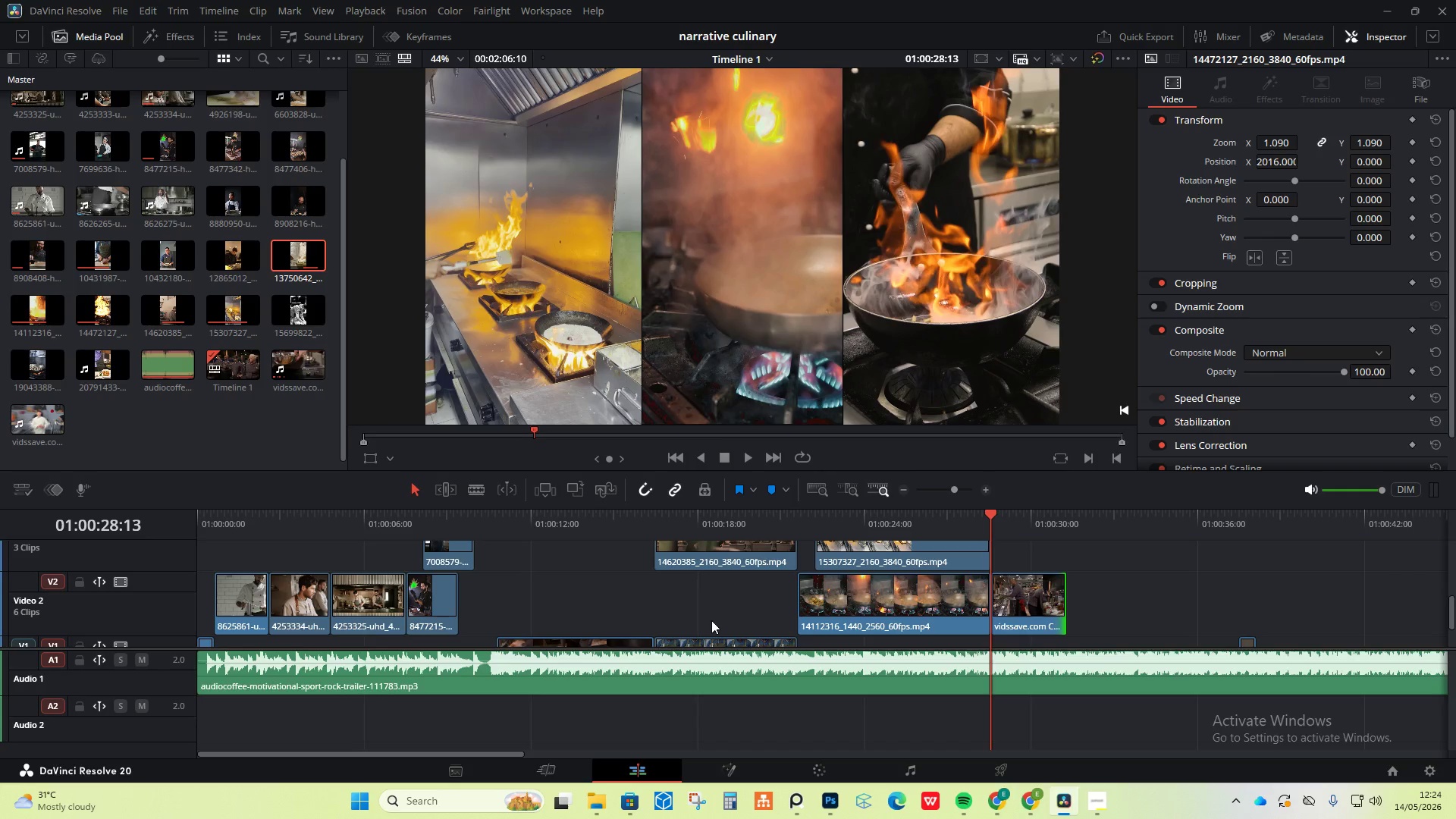 
wait(44.66)
 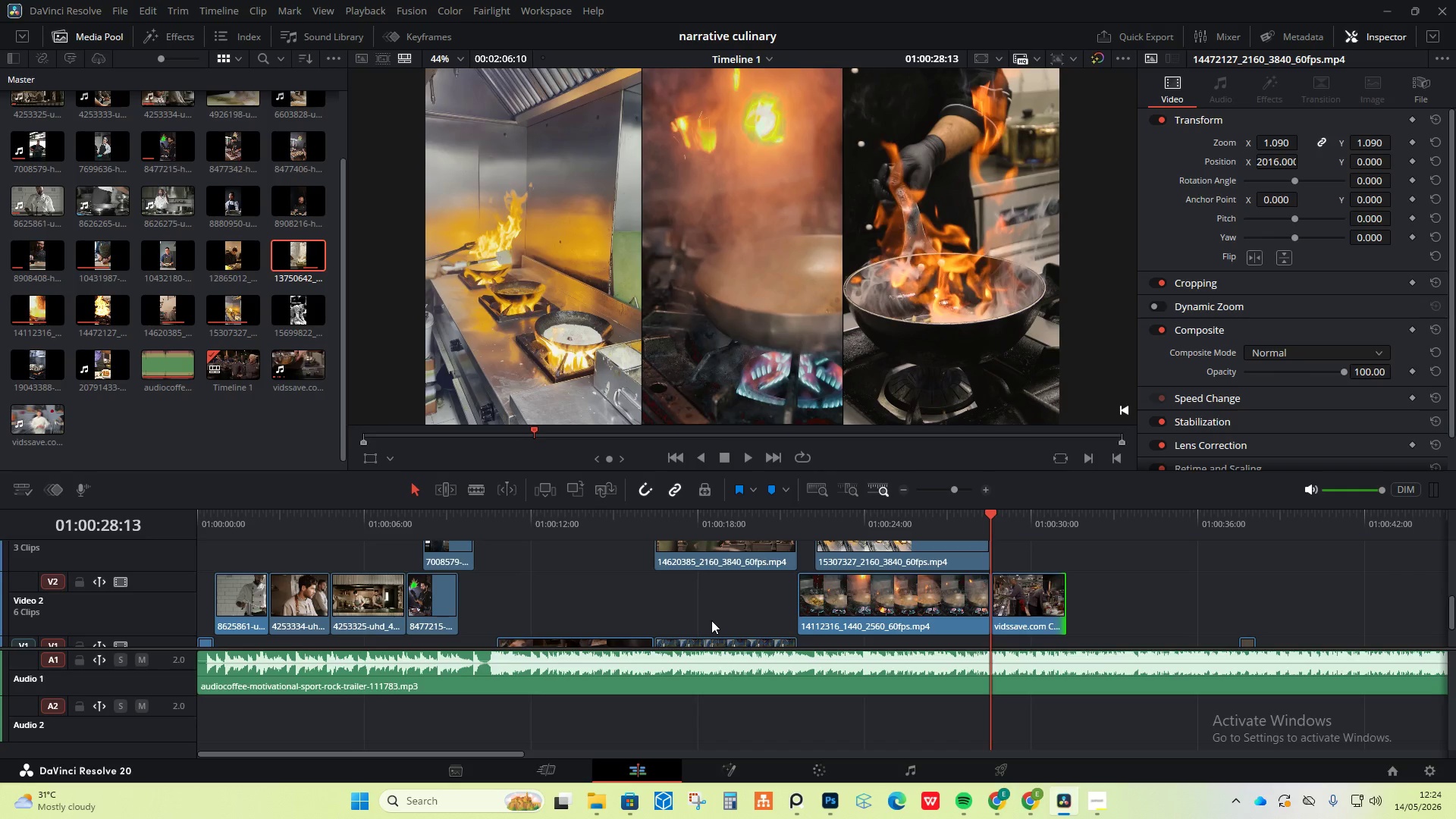 
left_click([770, 513])
 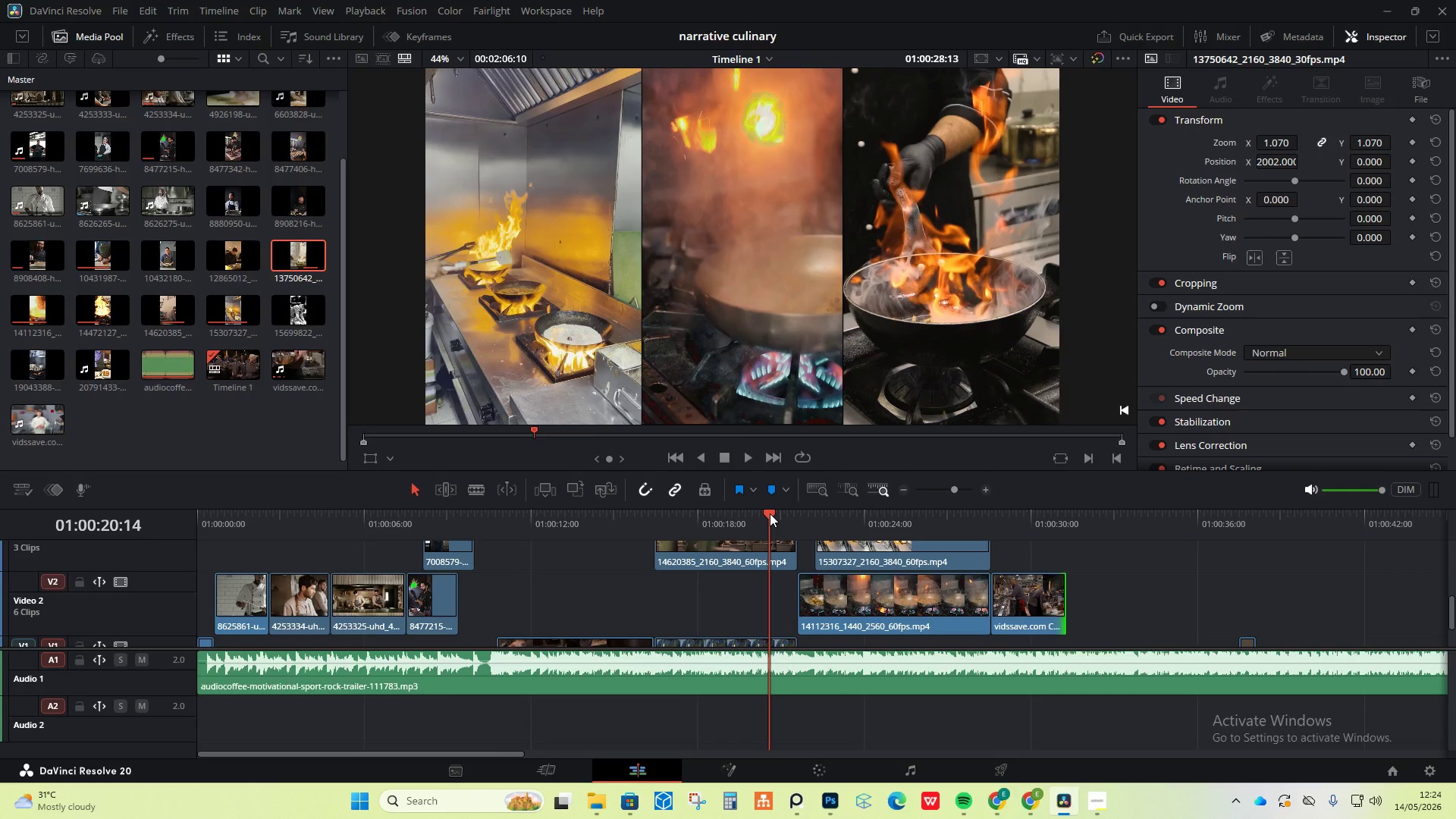 
key(Space)
 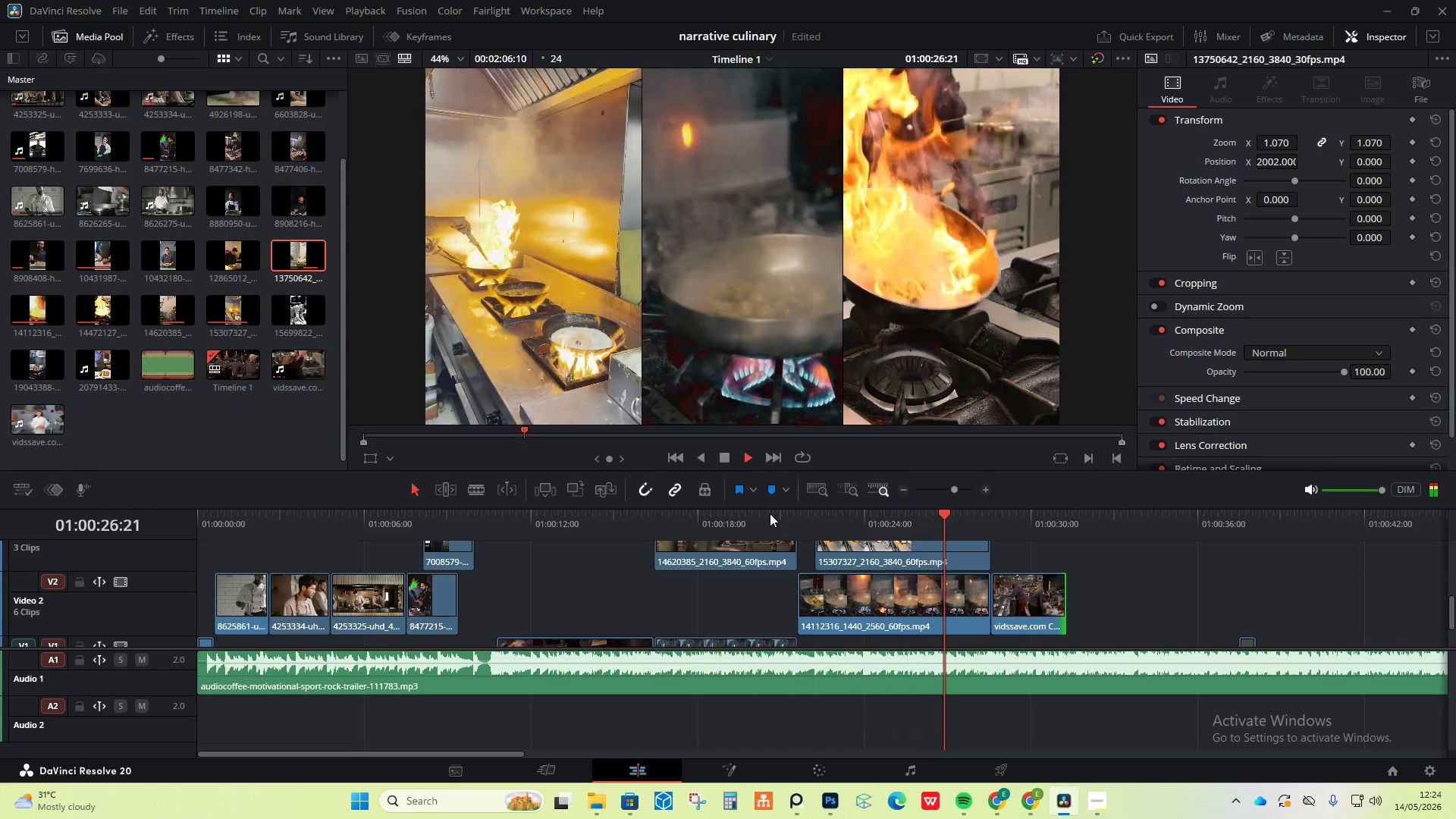 
wait(12.06)
 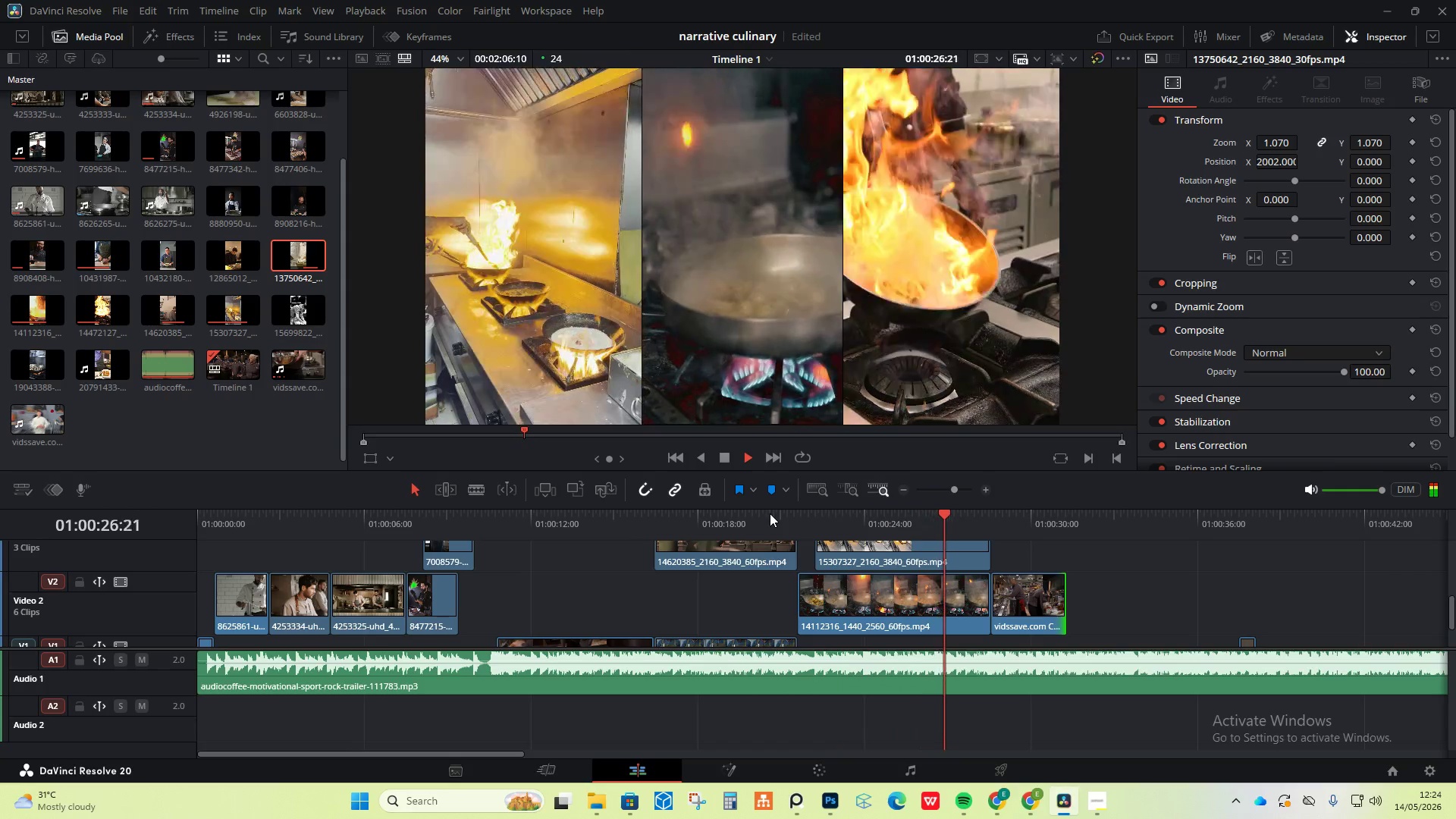 
key(Space)
 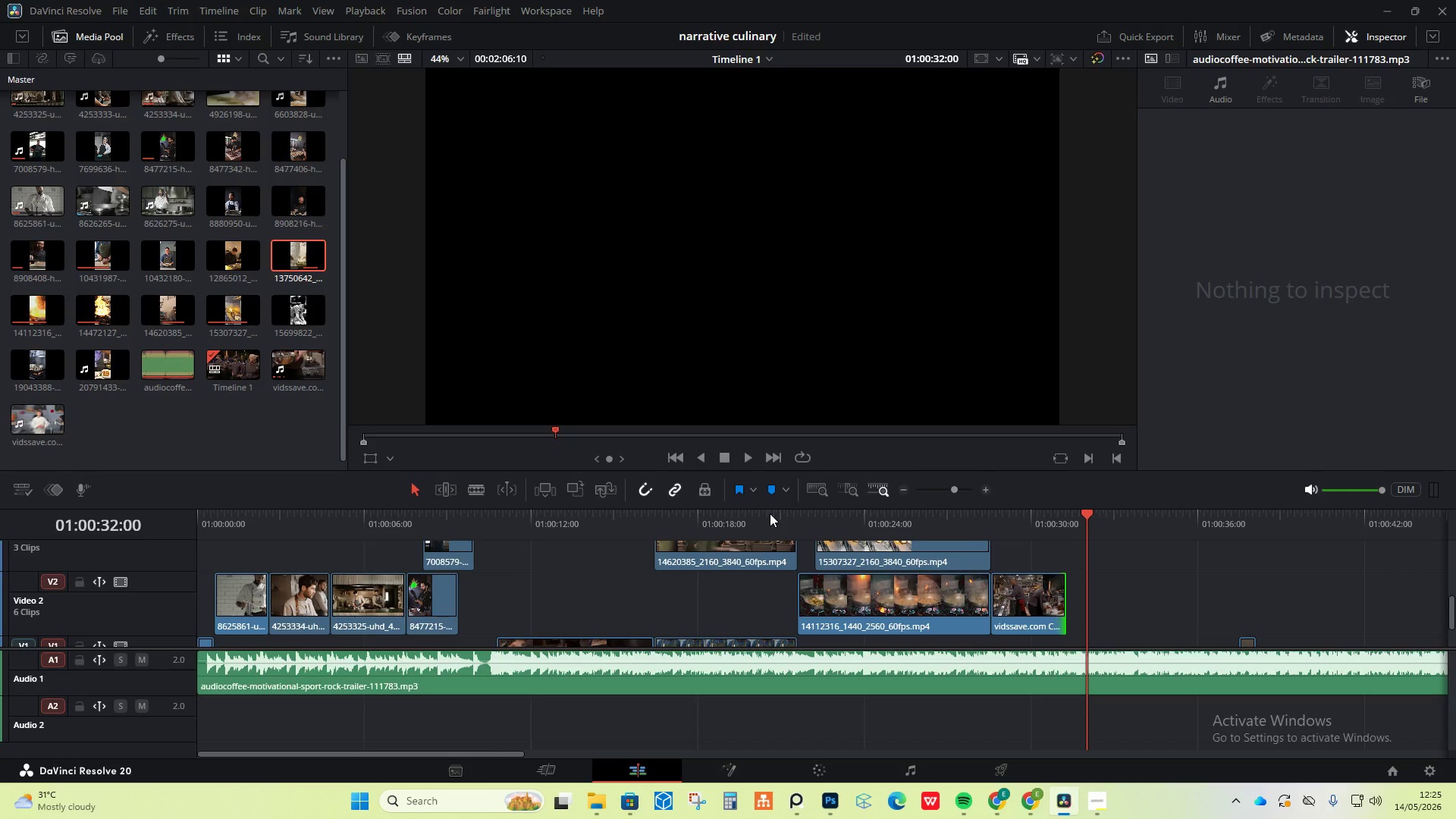 
wait(25.44)
 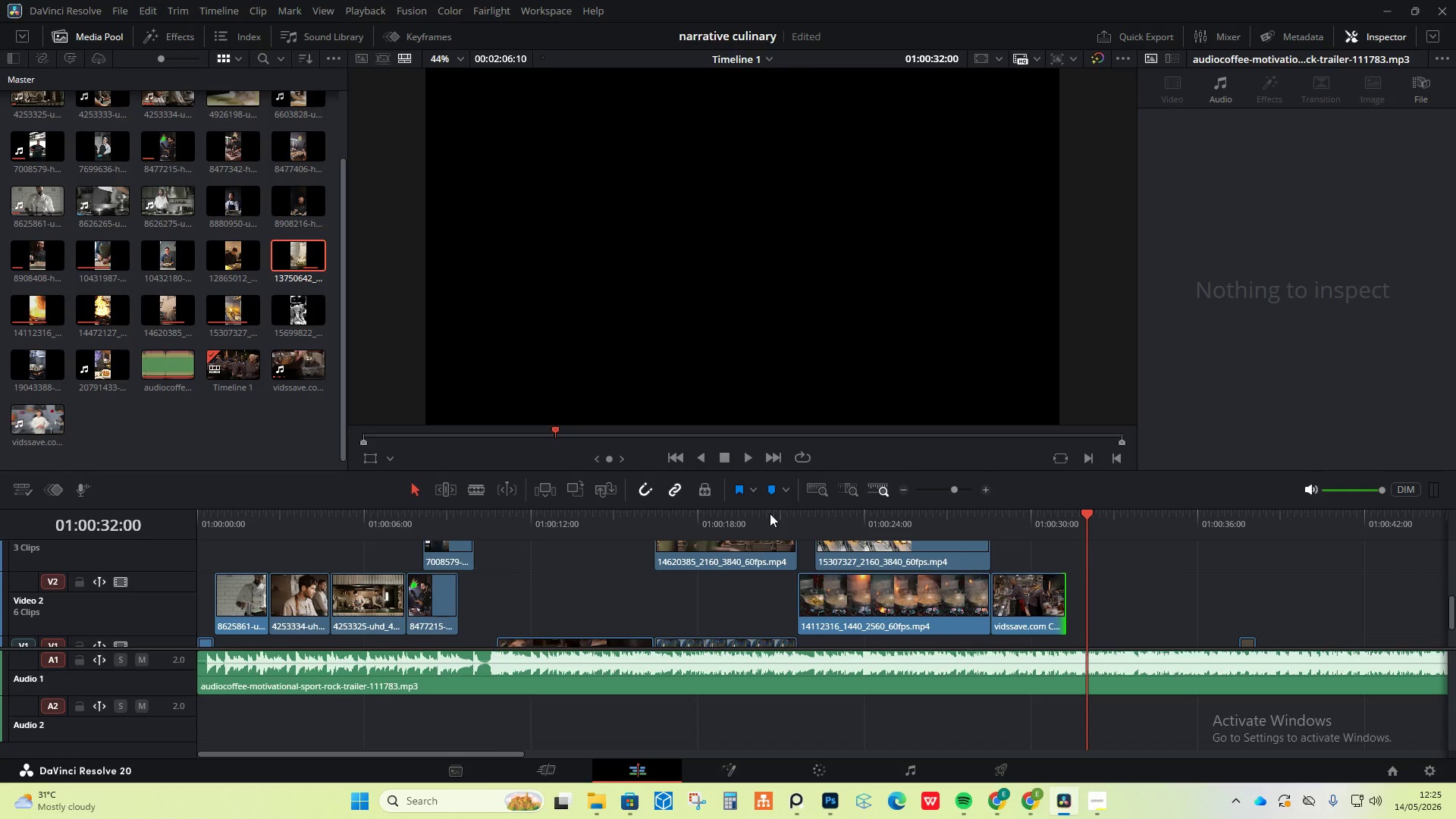 
left_click_drag(start_coordinate=[247, 519], to_coordinate=[119, 509])
 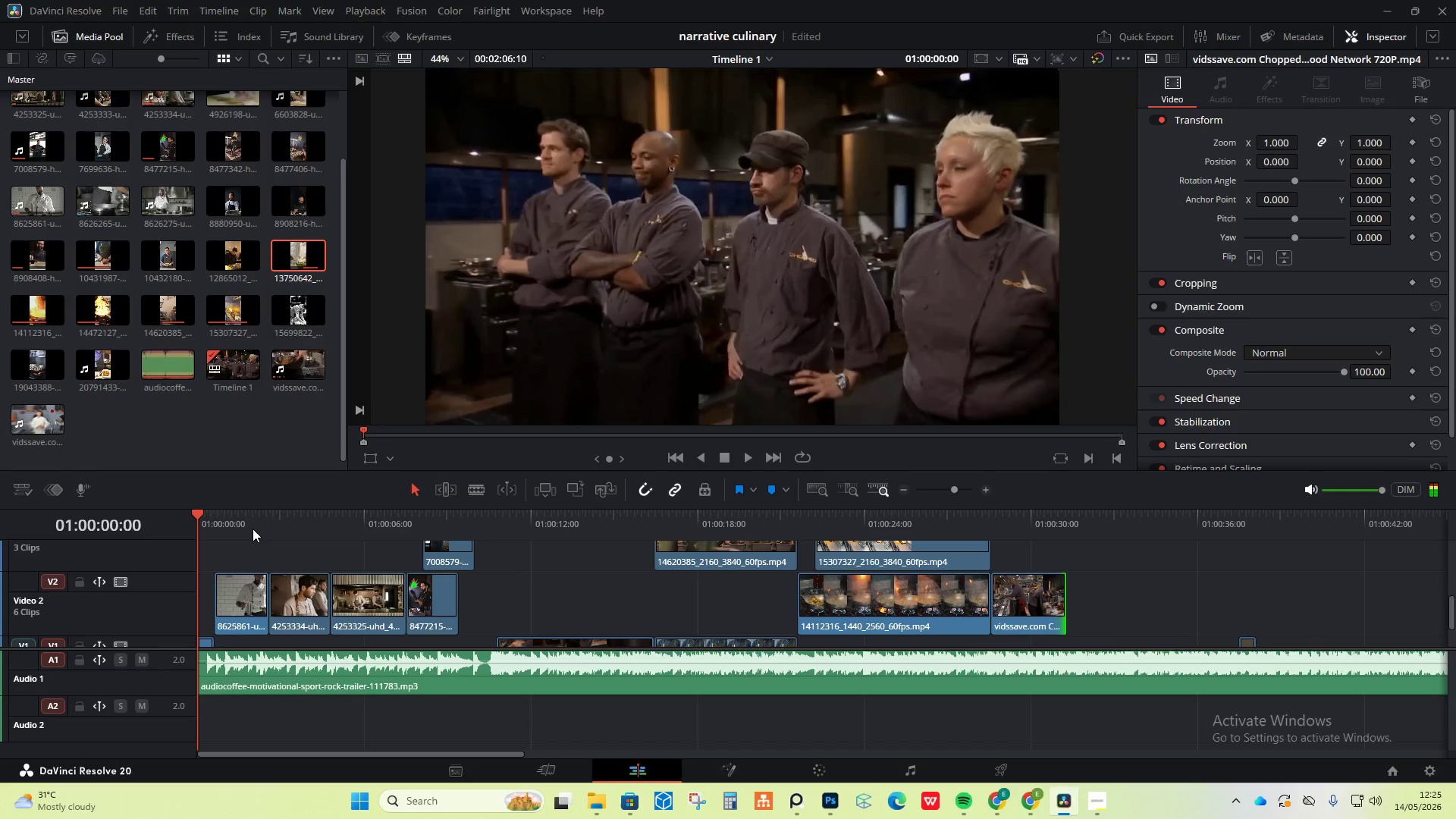 
key(Space)
 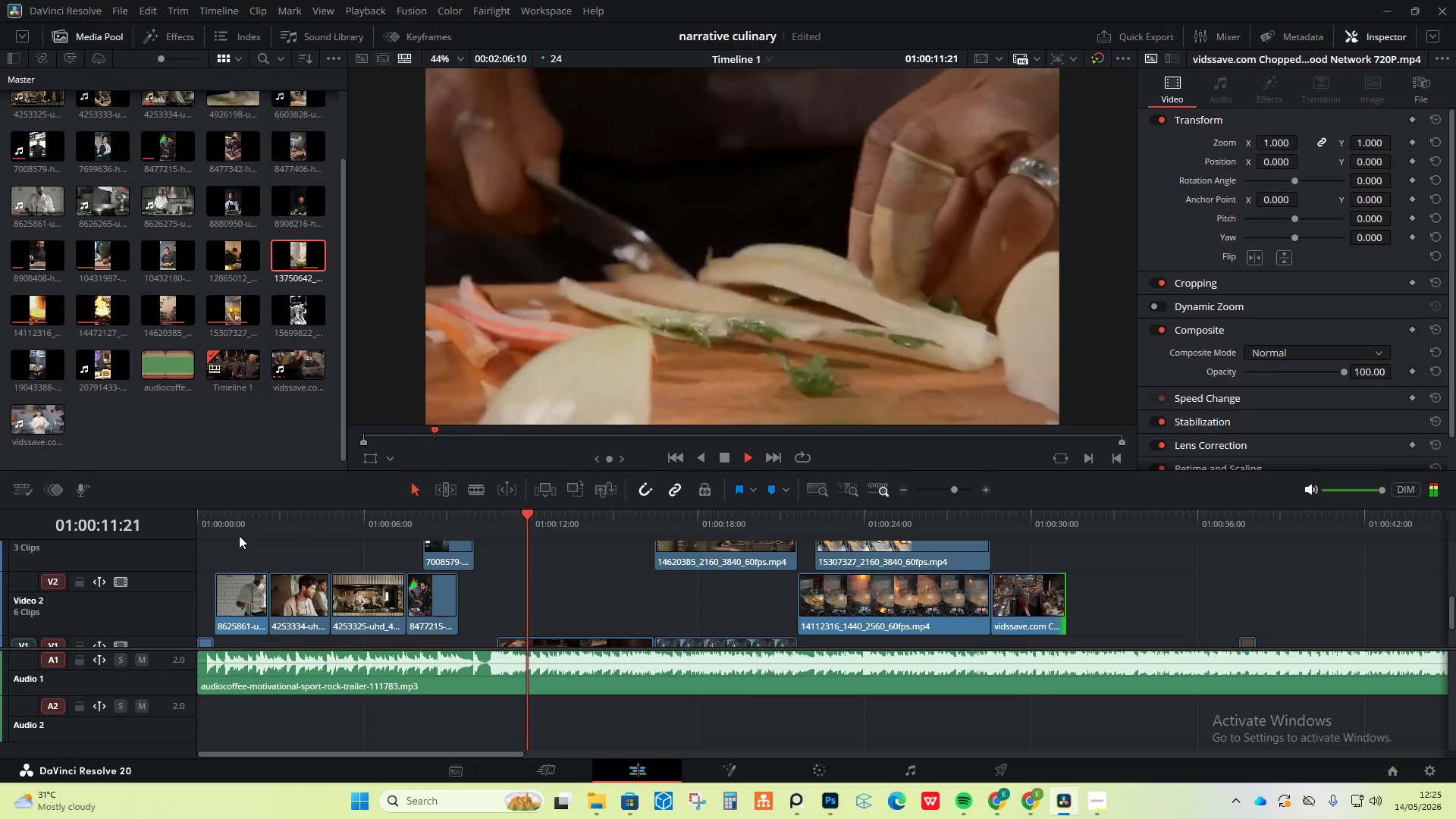 
wait(16.84)
 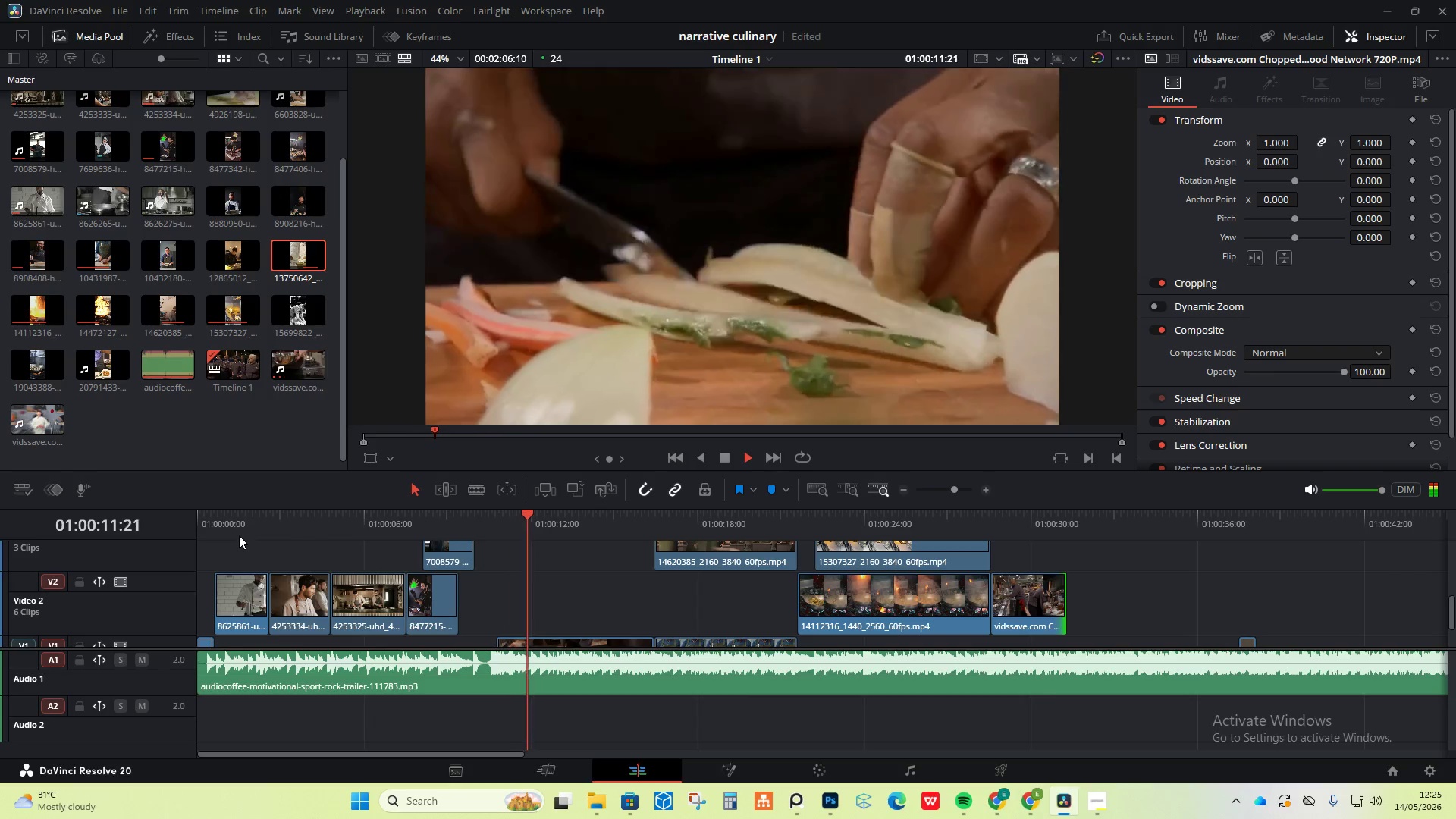 
scroll: coordinate [613, 609], scroll_direction: down, amount: 2.0
 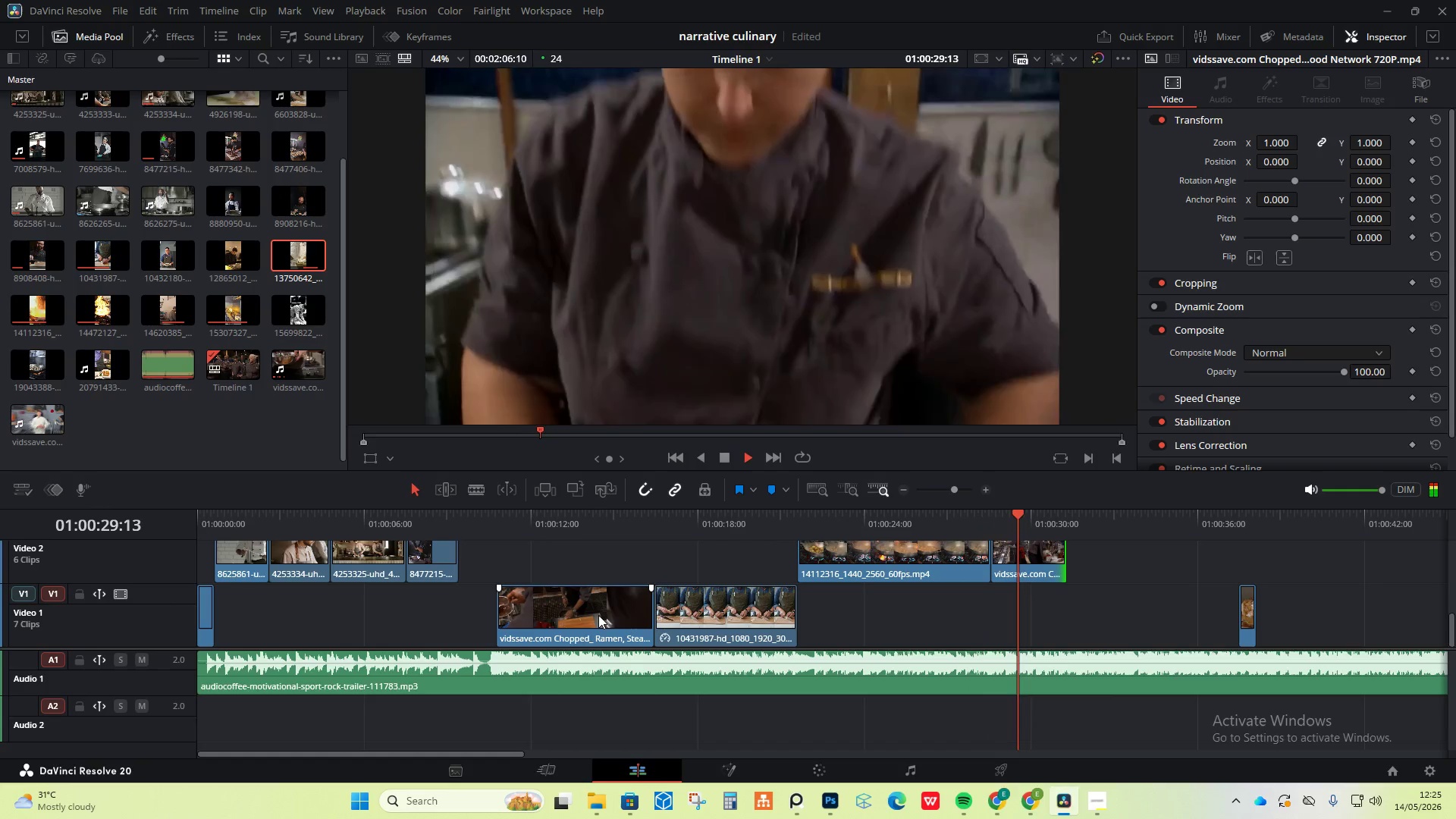 
wait(17.21)
 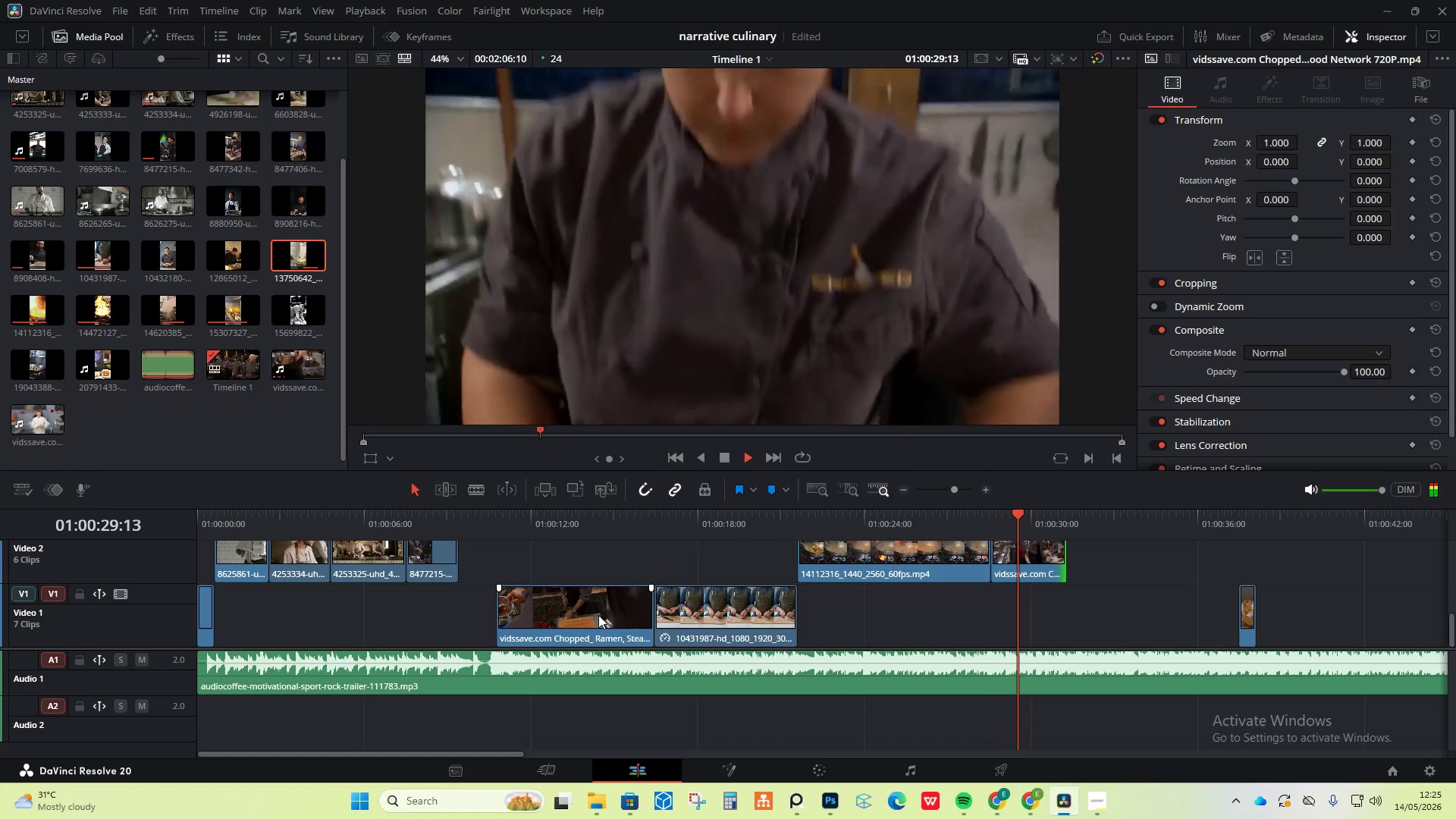 
key(Space)
 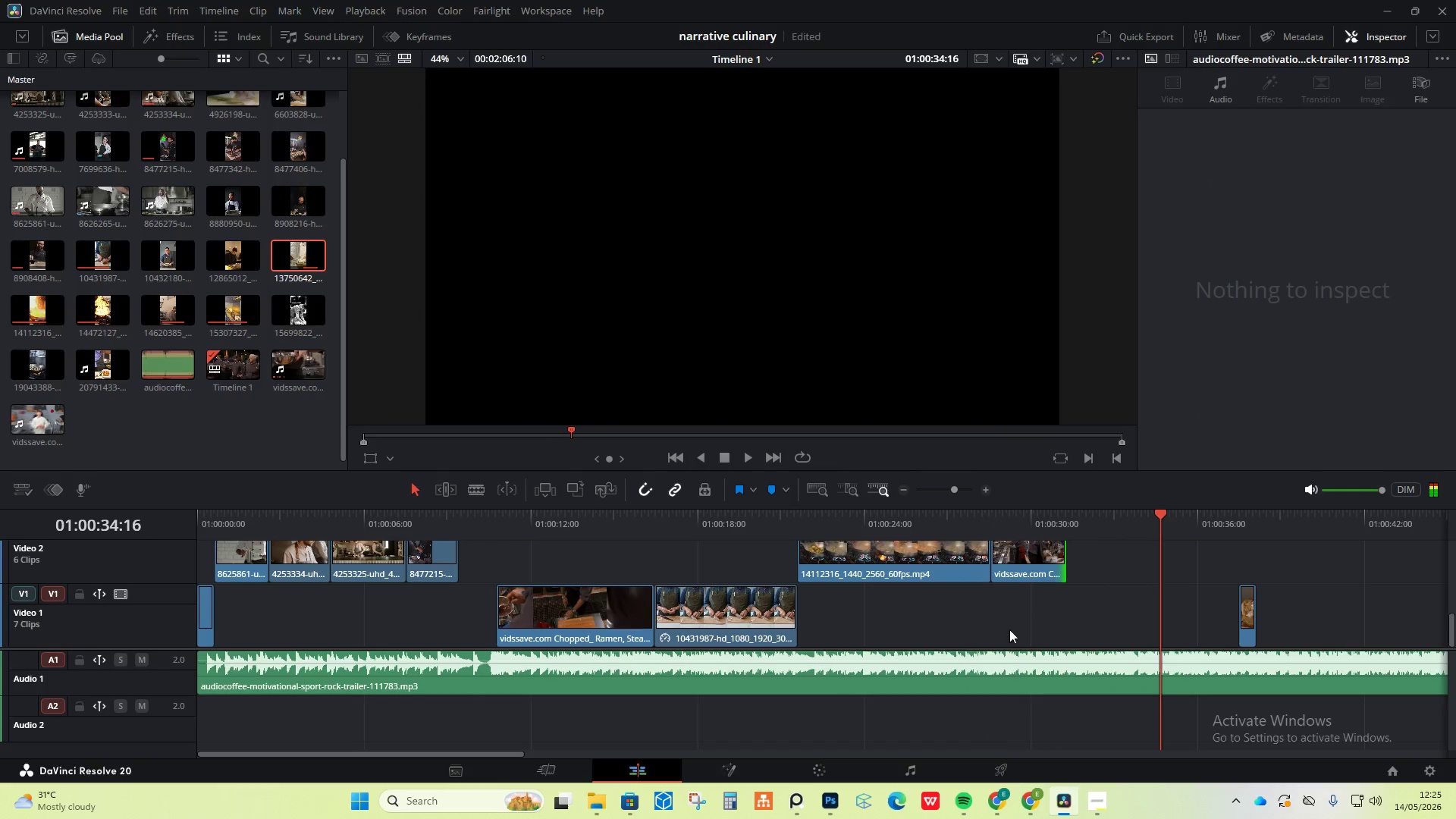 
hold_key(key=AltLeft, duration=3.7)
scroll: coordinate [1005, 632], scroll_direction: down, amount: 2.0
 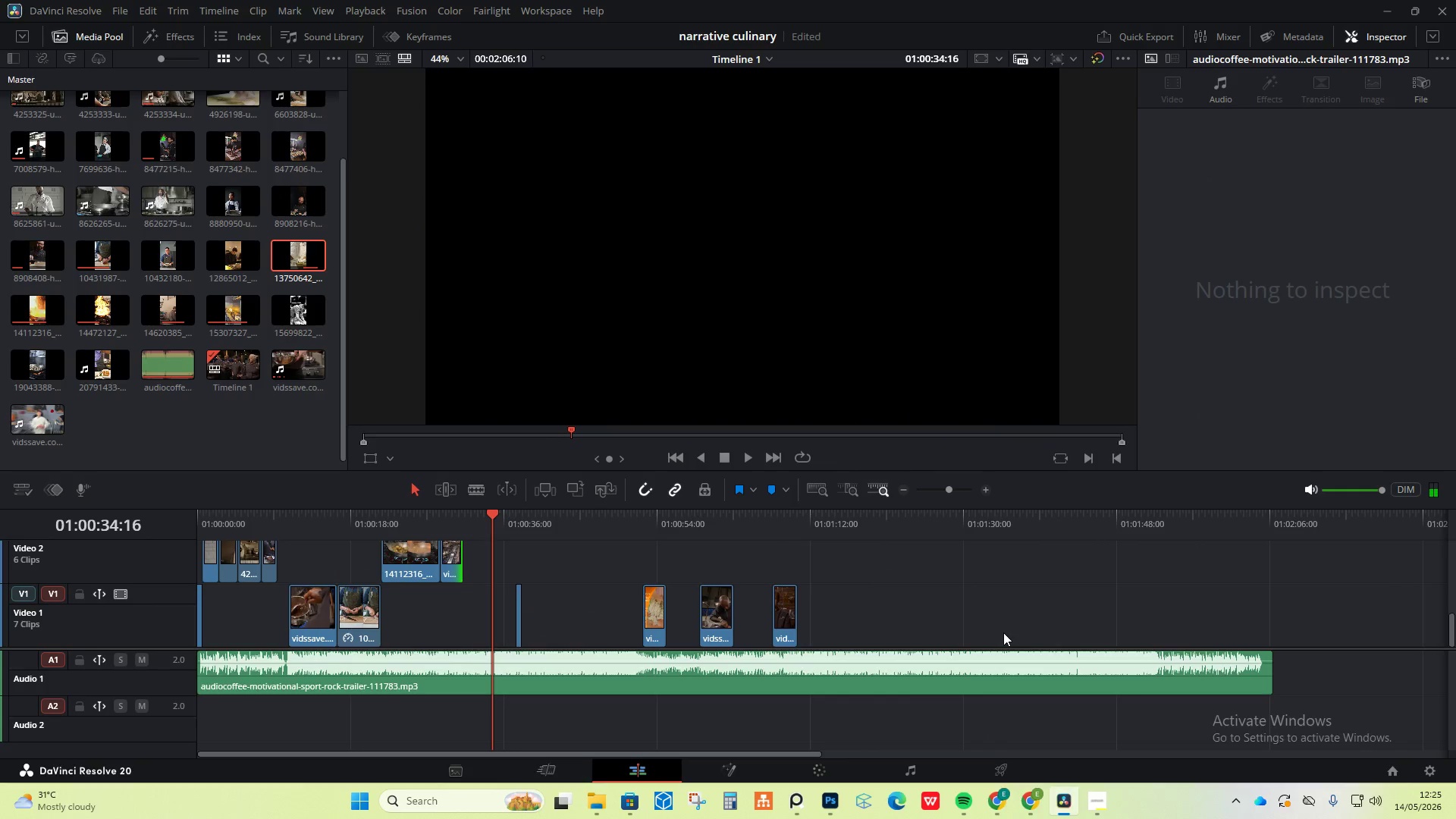 
scroll: coordinate [1003, 632], scroll_direction: up, amount: 3.0
 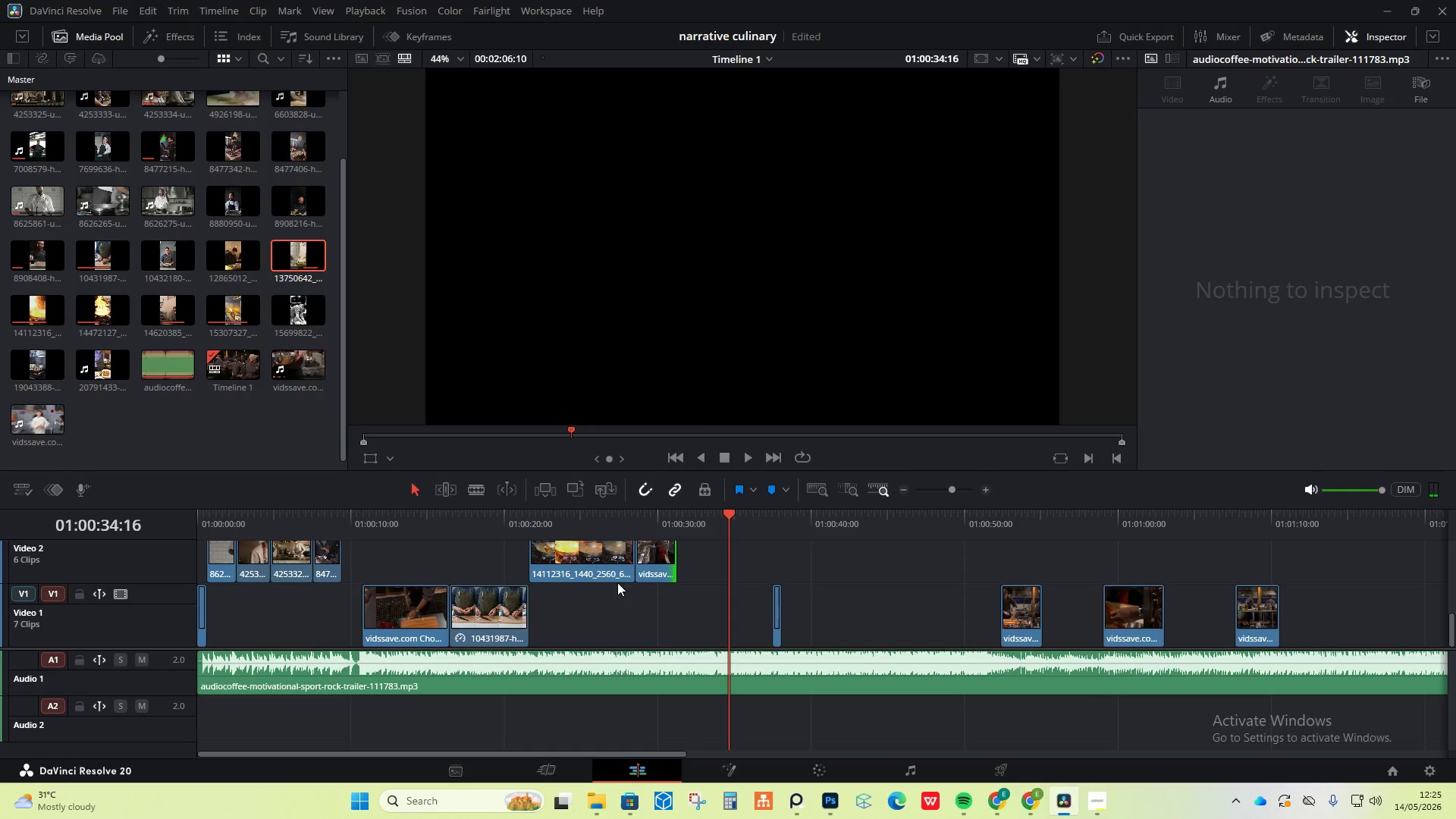 
left_click([606, 529])
 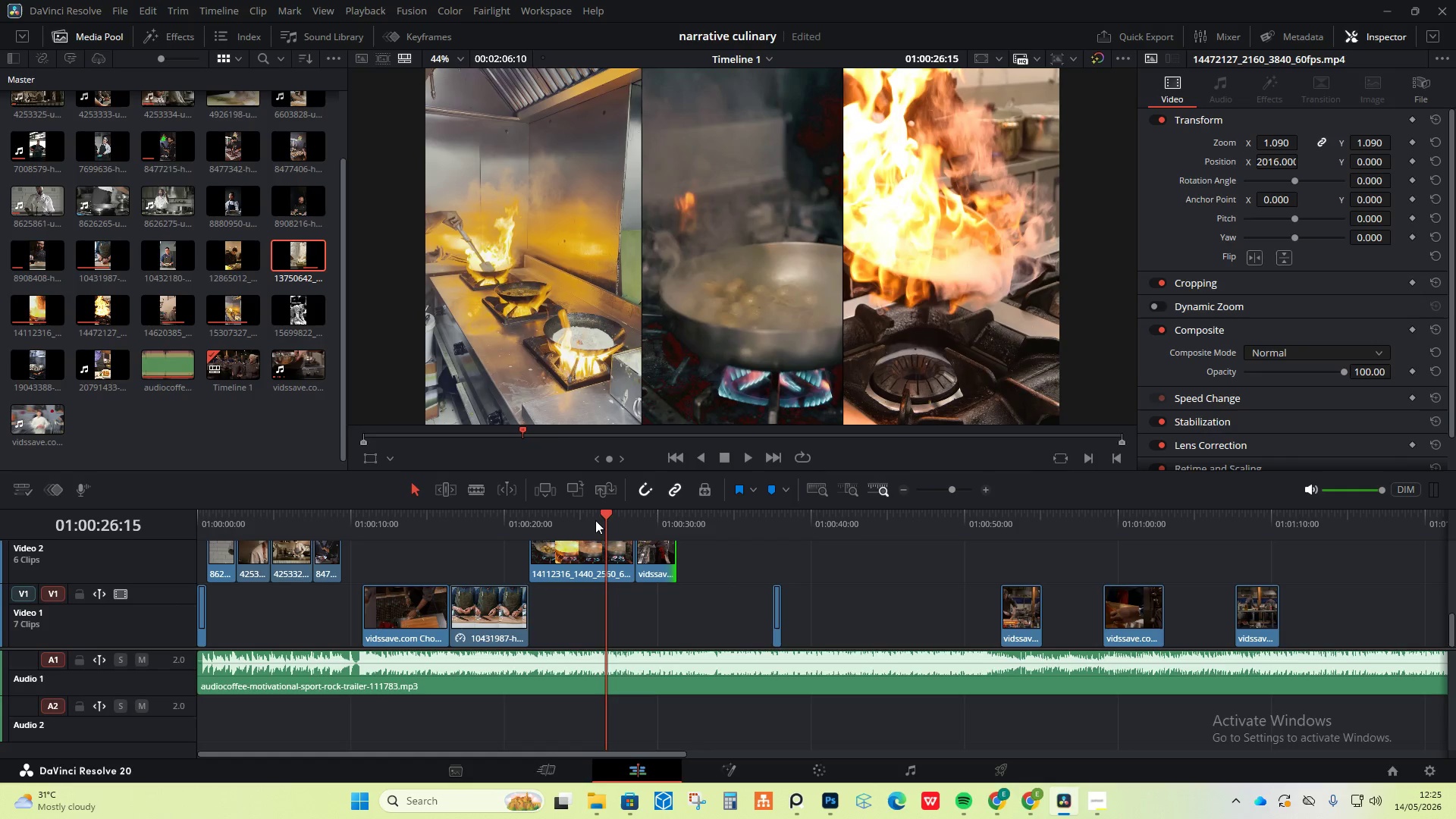 
left_click_drag(start_coordinate=[588, 519], to_coordinate=[470, 532])
 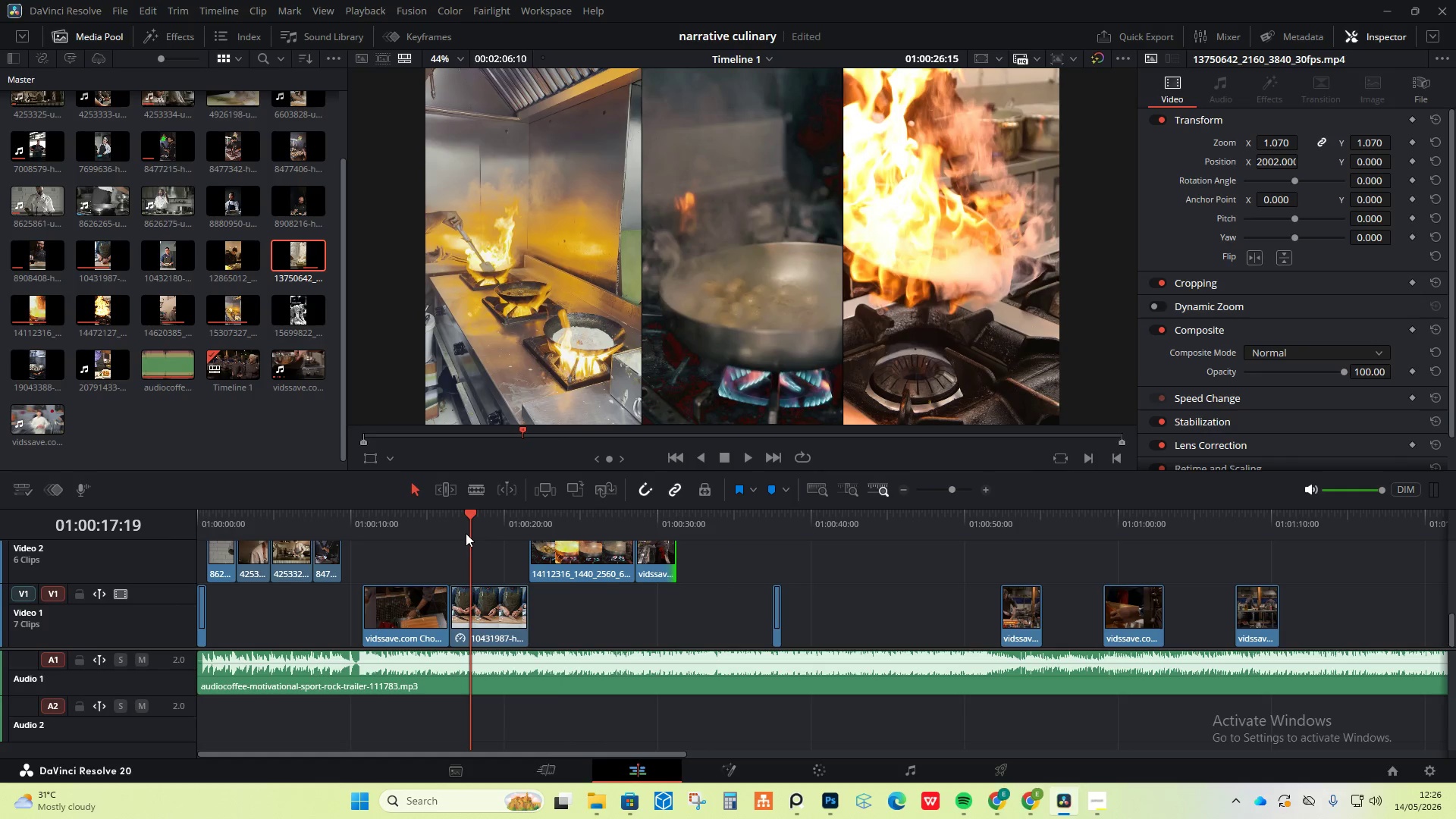 
key(Space)
 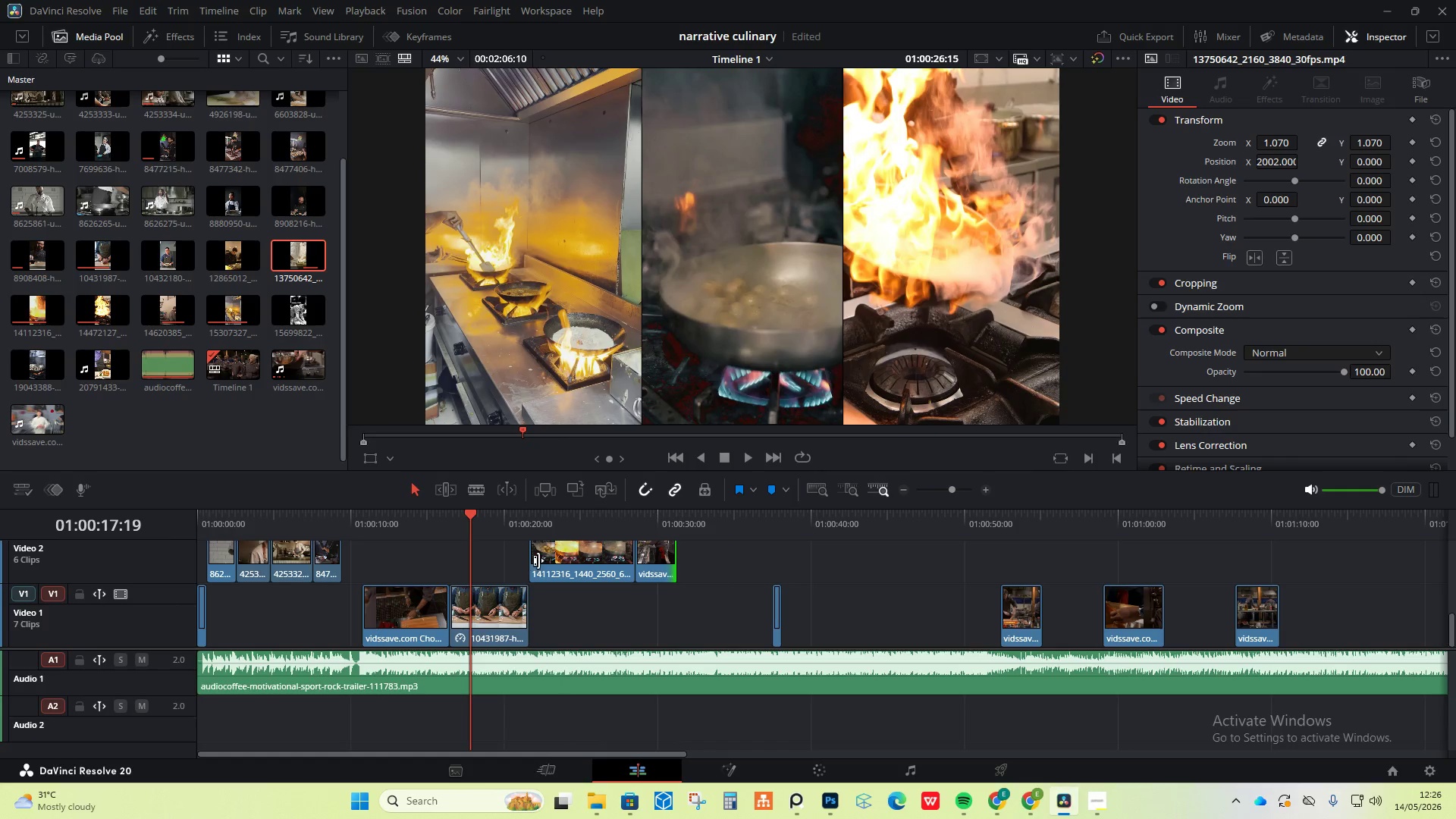 
key(Space)
 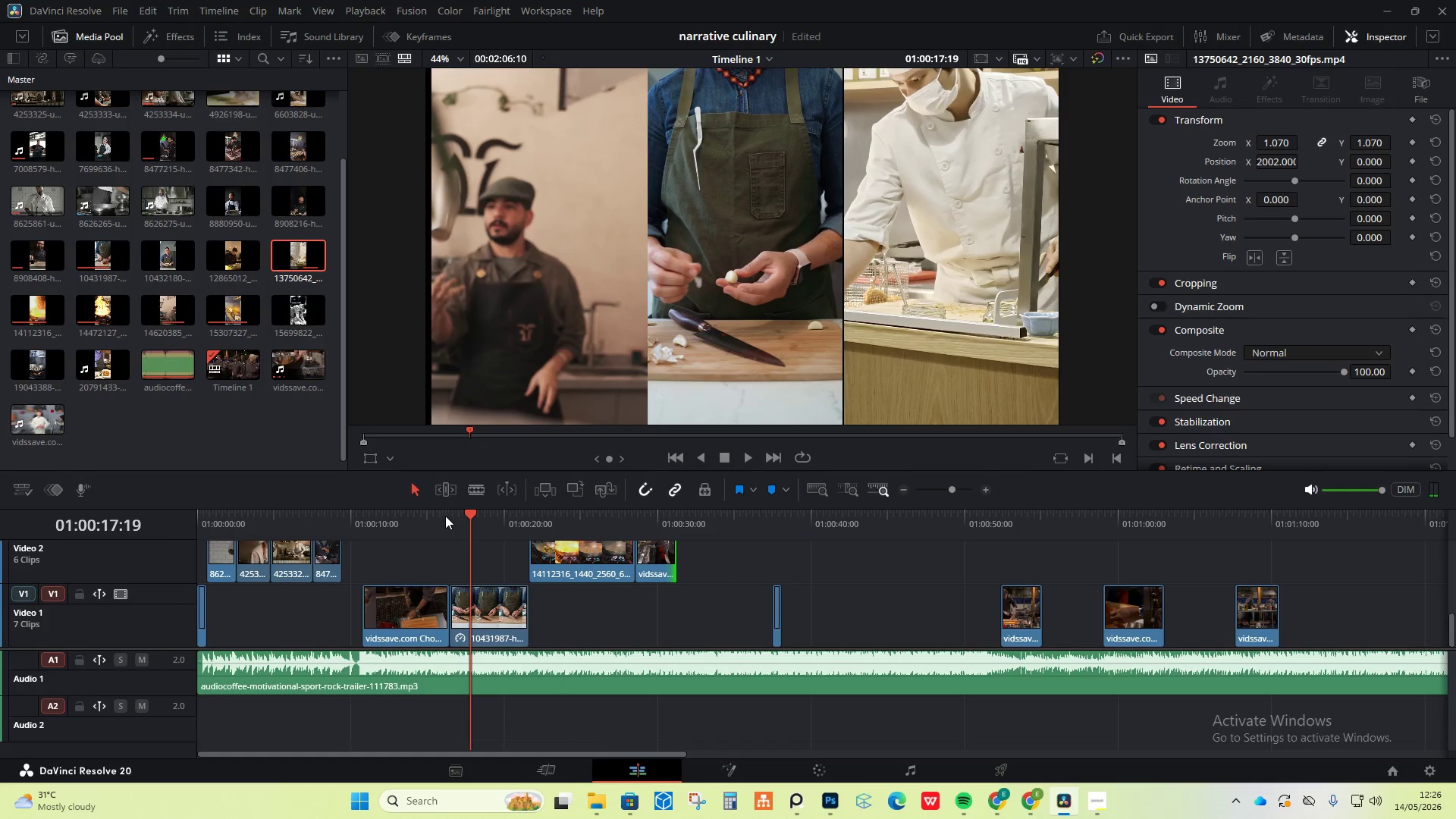 
wait(5.3)
 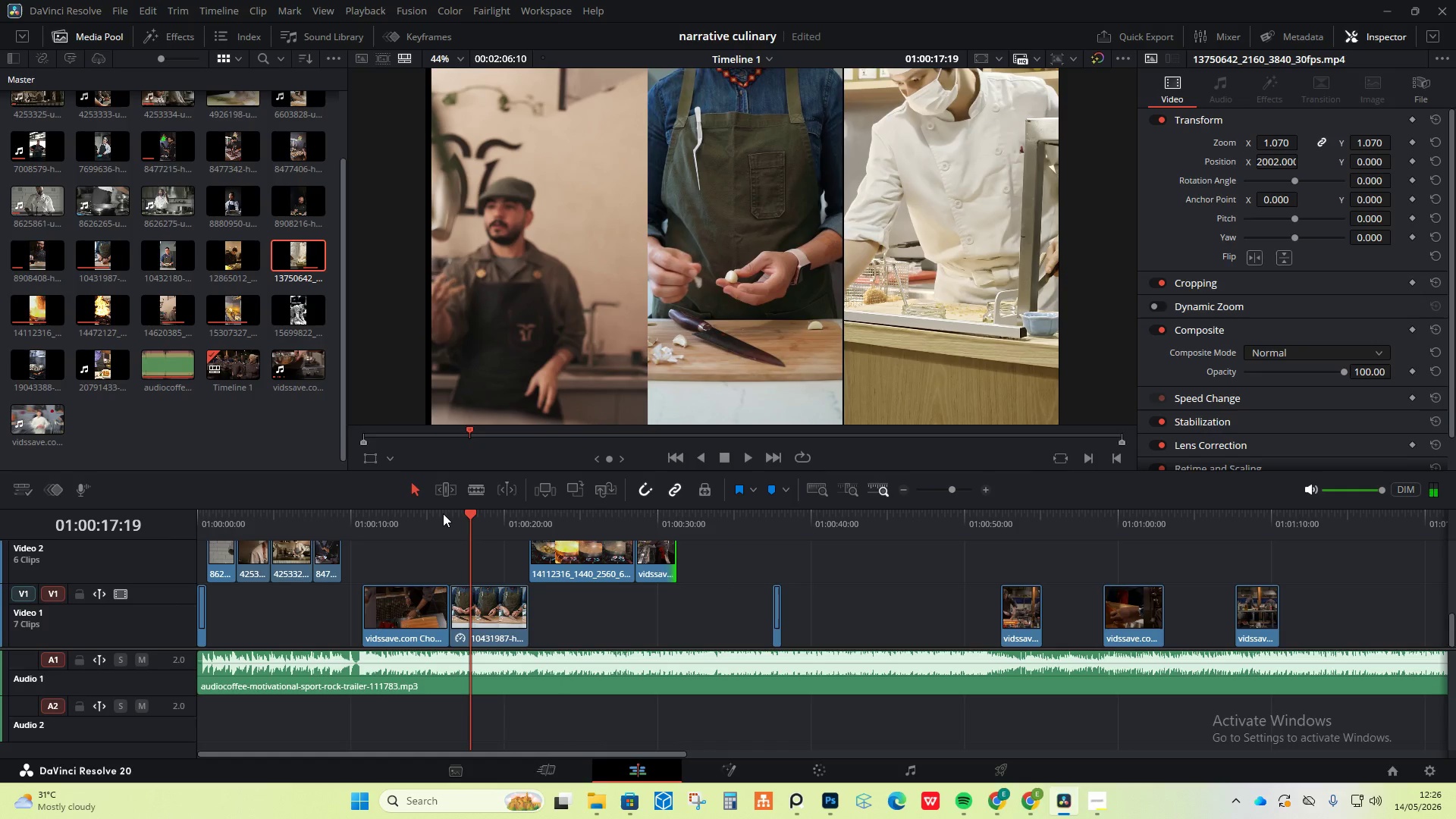 
left_click([445, 516])
 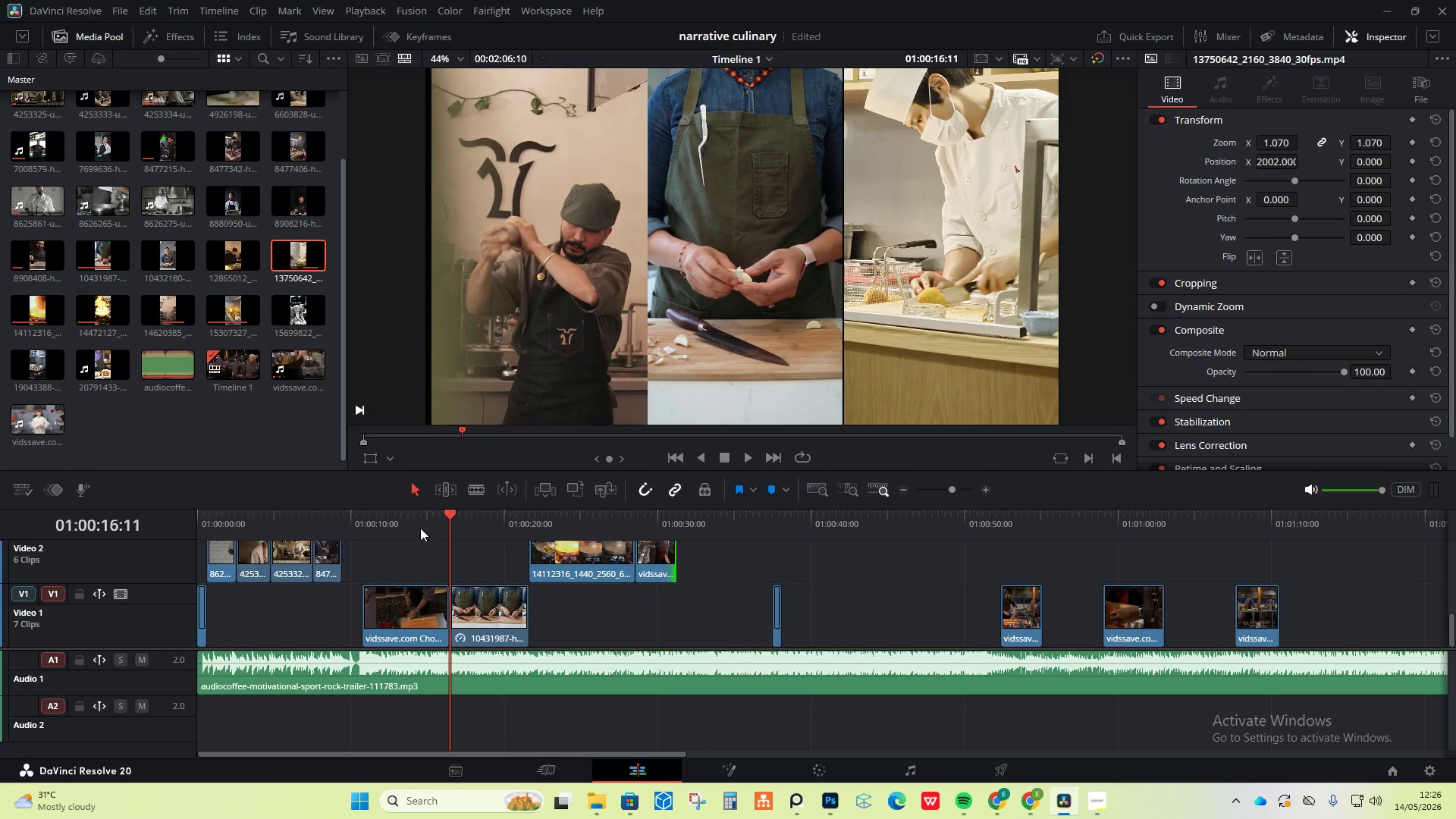 
left_click([412, 513])
 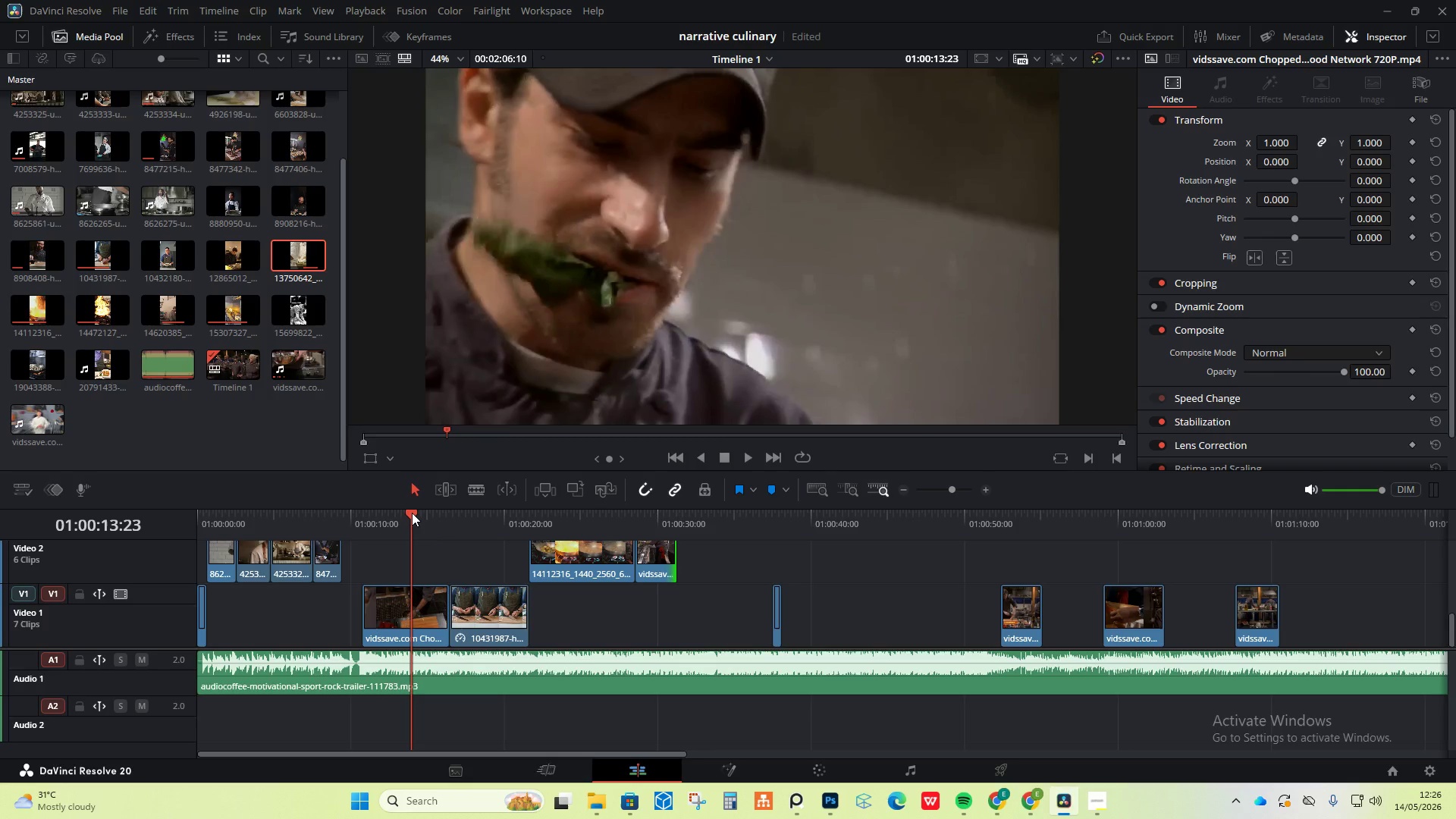 
wait(18.39)
 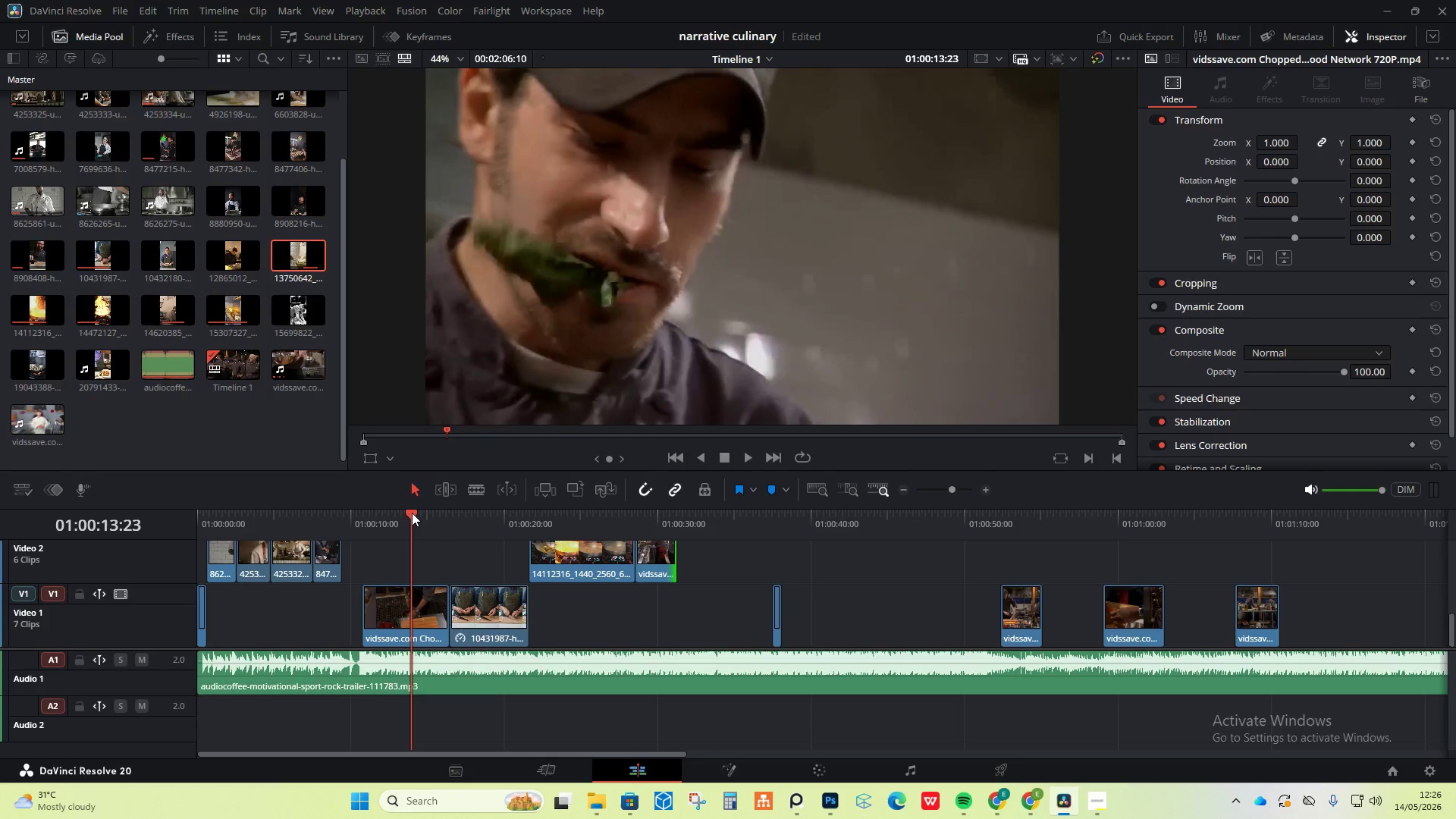 
left_click_drag(start_coordinate=[392, 520], to_coordinate=[371, 513])
 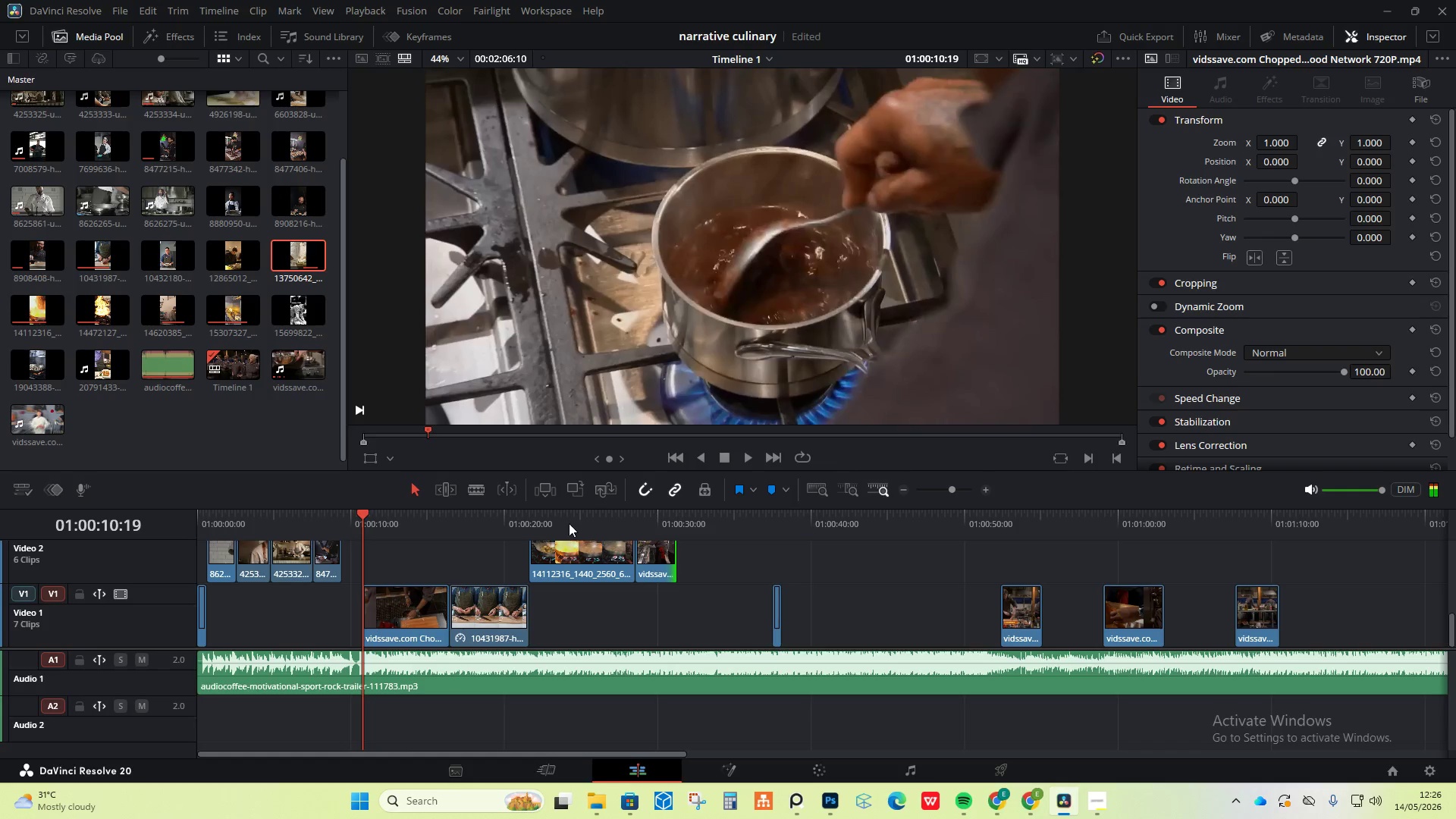 
left_click([566, 523])
 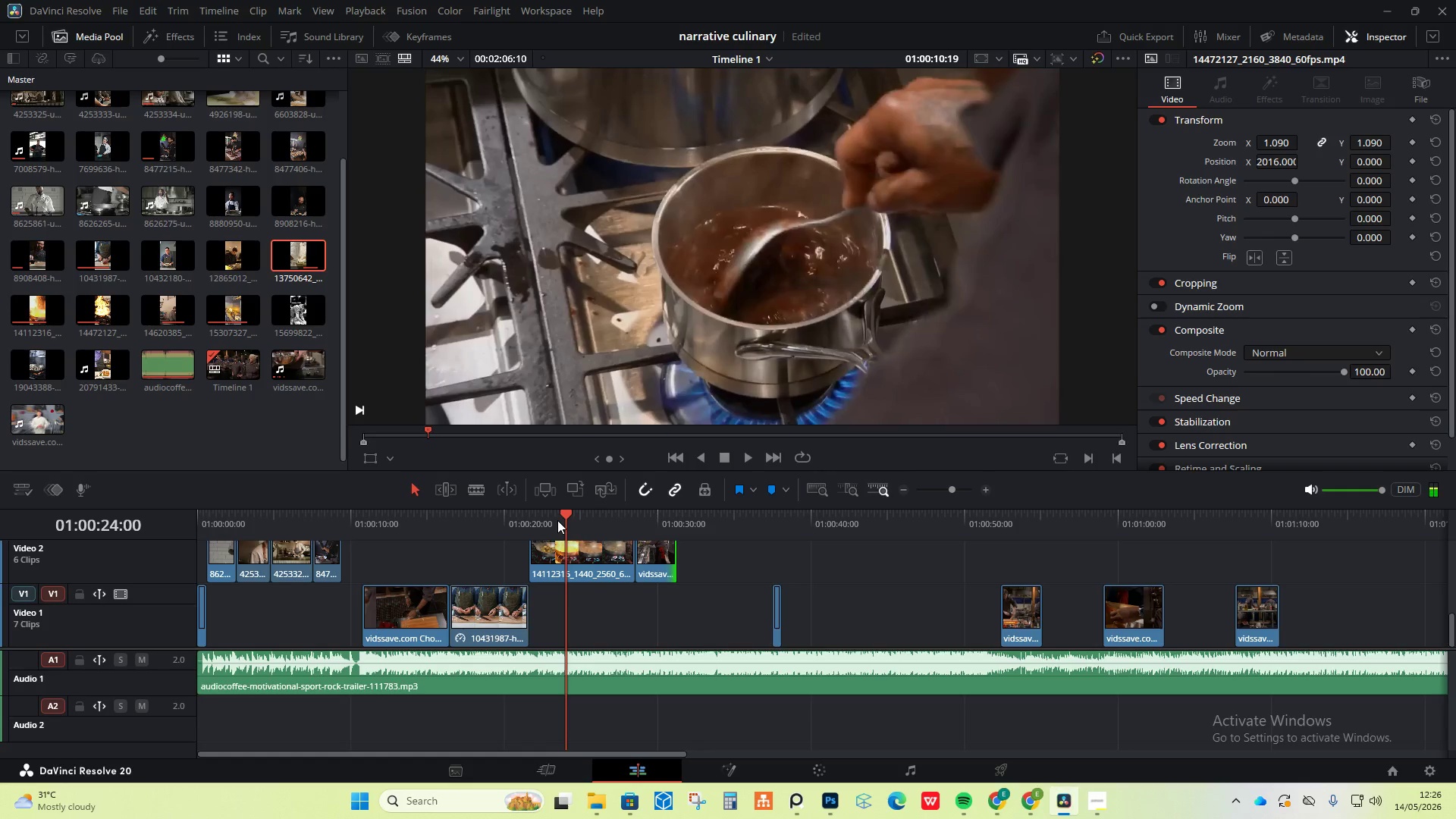 
key(Space)
 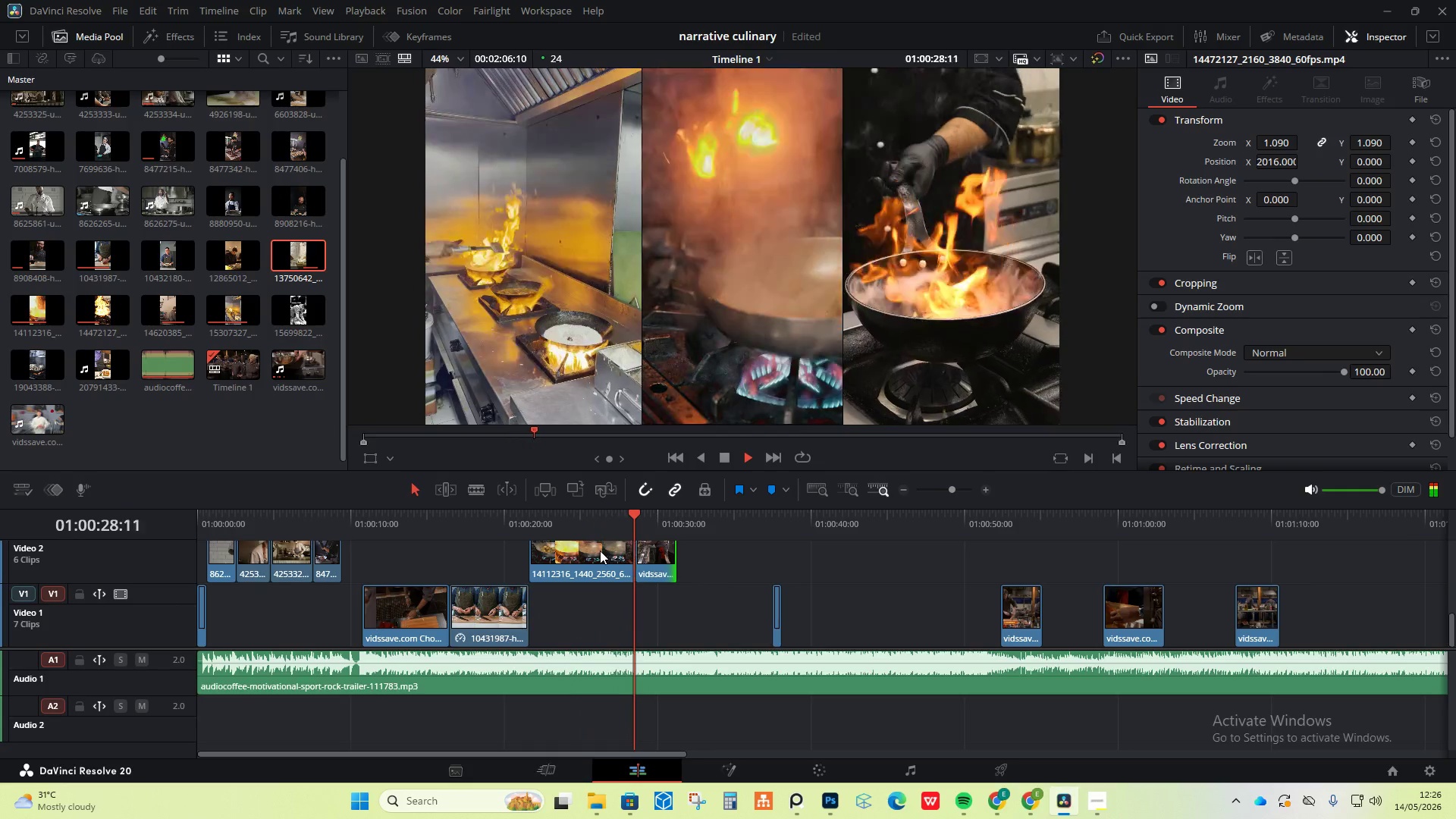 
wait(10.05)
 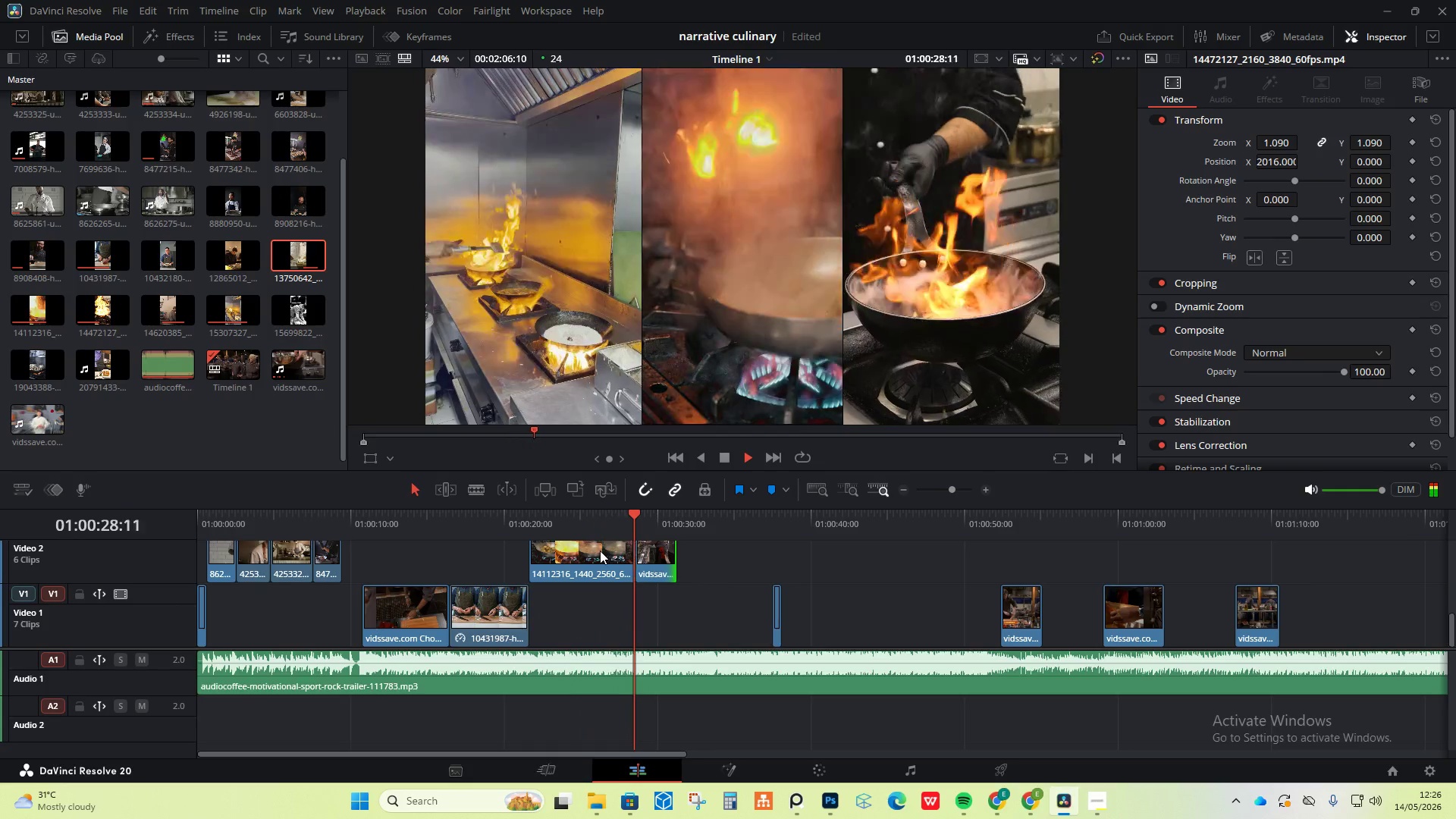 
key(Space)
 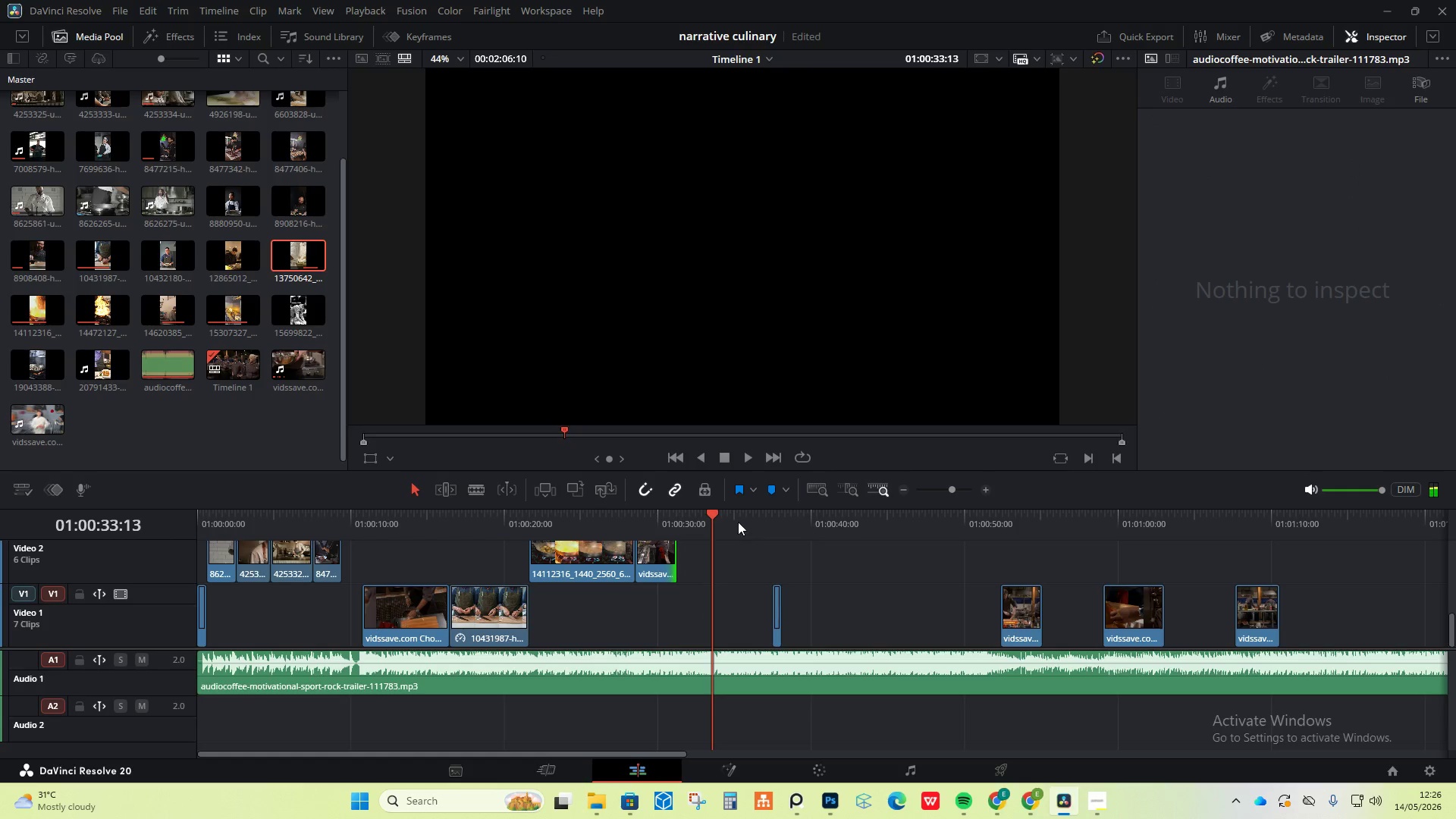 
left_click_drag(start_coordinate=[711, 515], to_coordinate=[666, 526])
 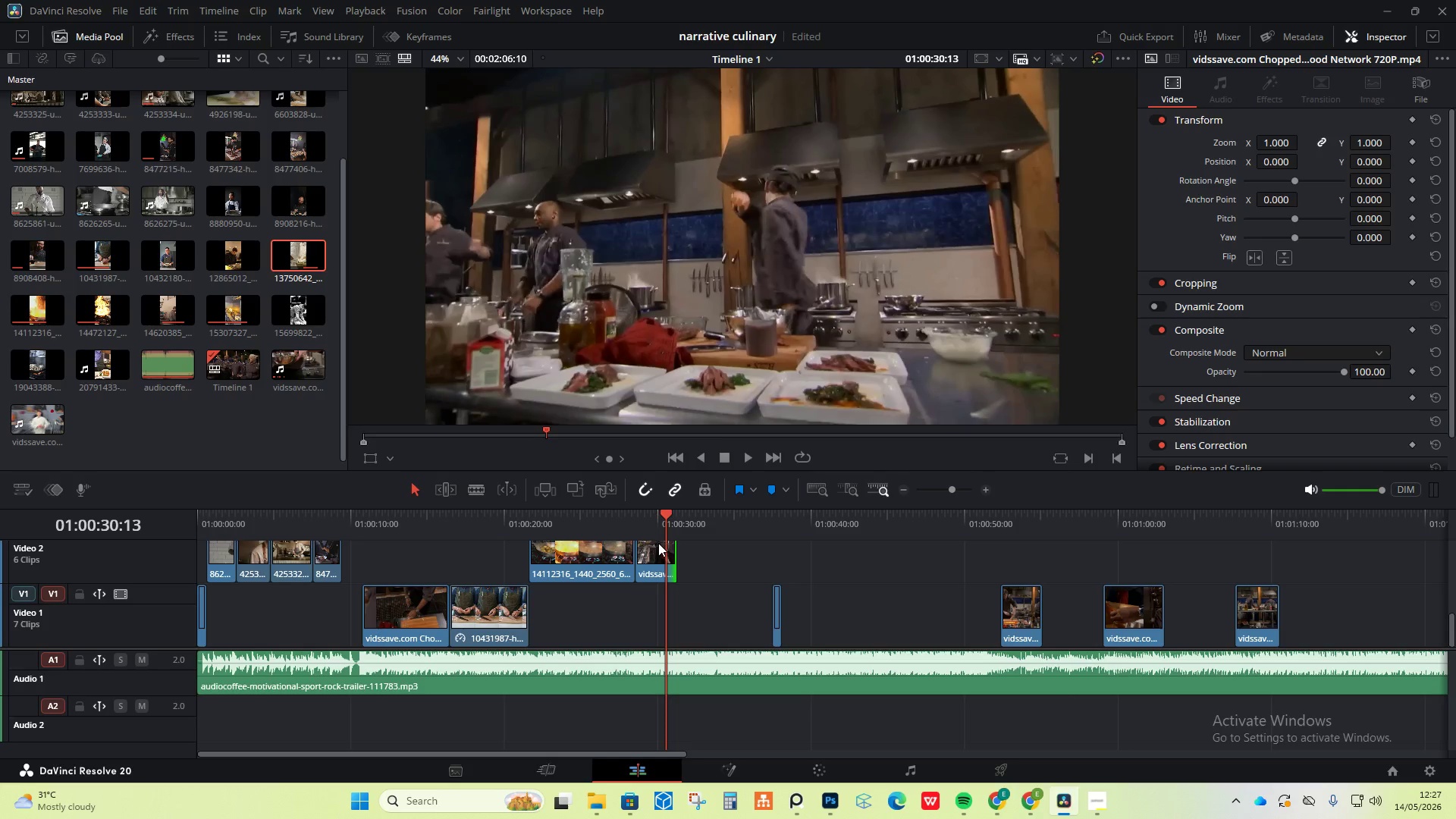 
wait(22.2)
 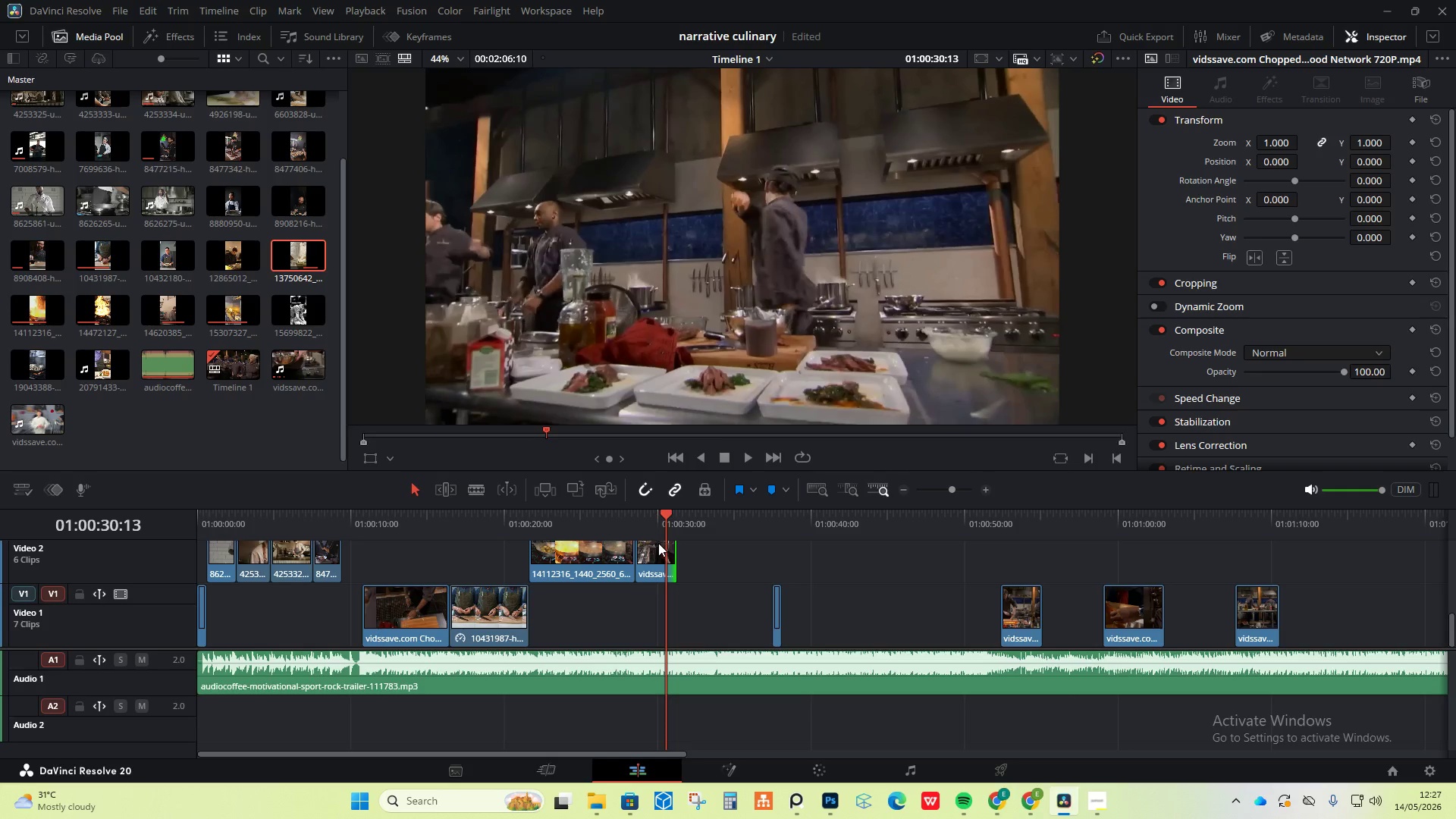 
left_click([717, 577])
 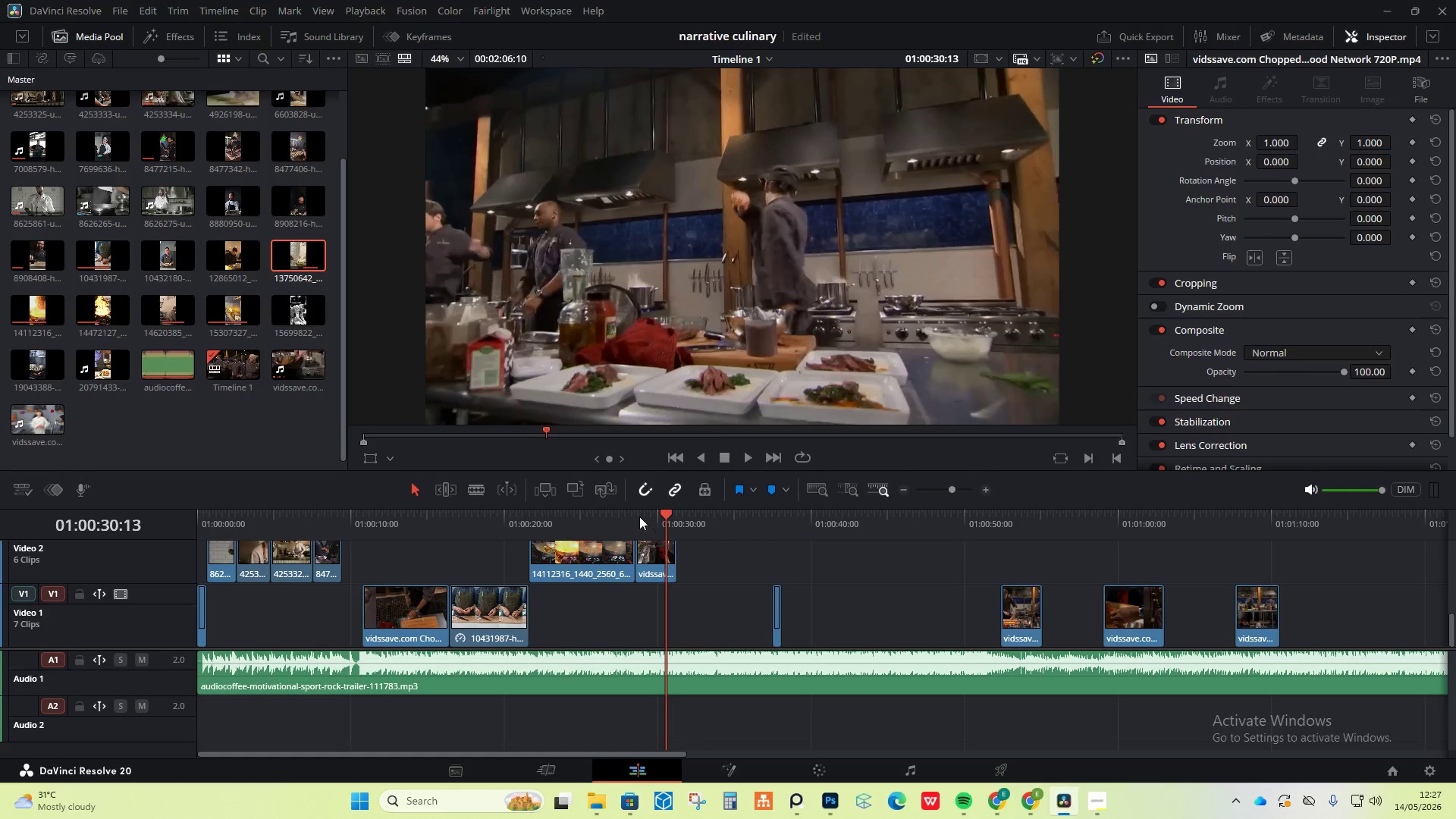 
left_click([639, 516])
 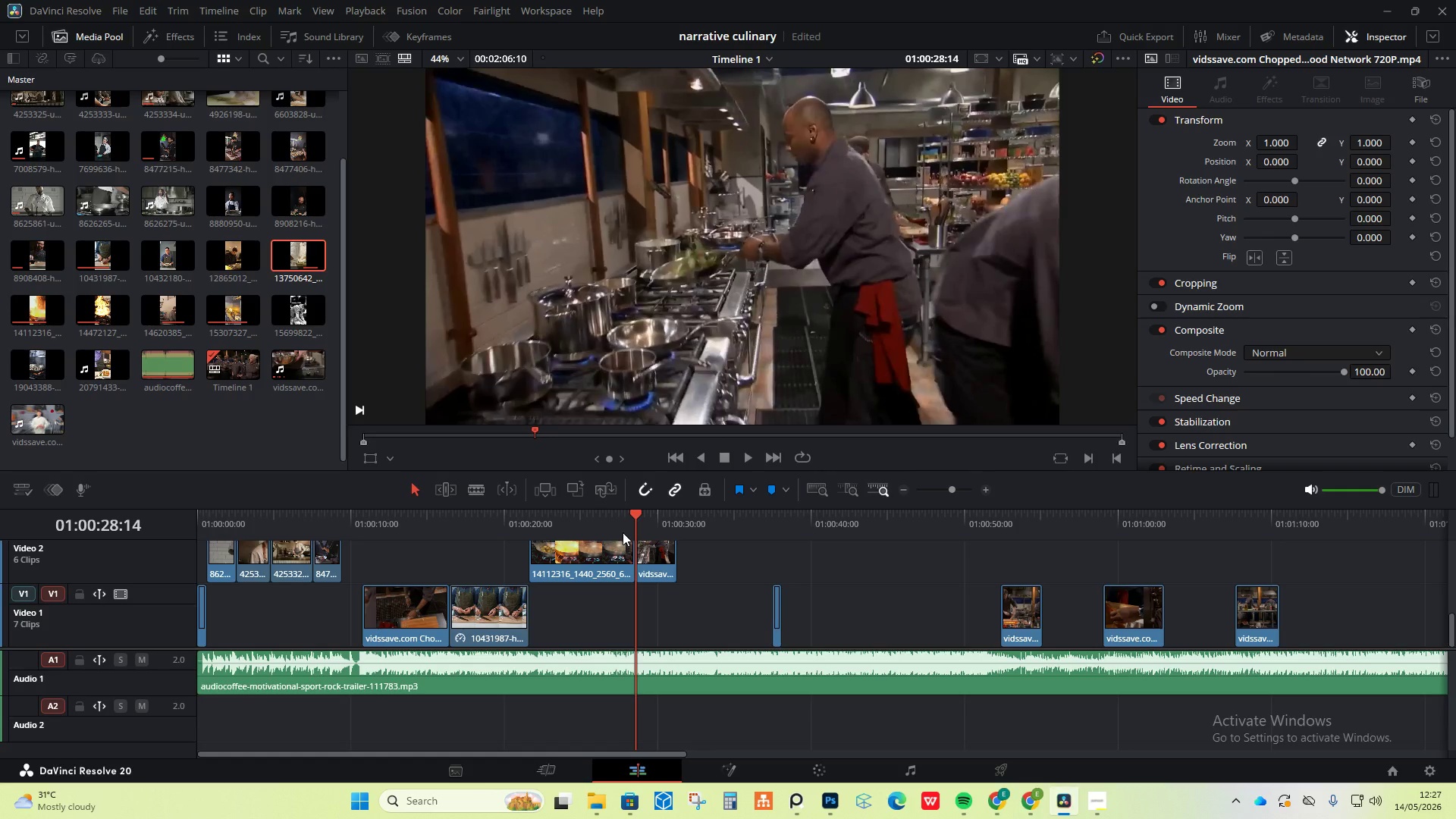 
key(Space)
 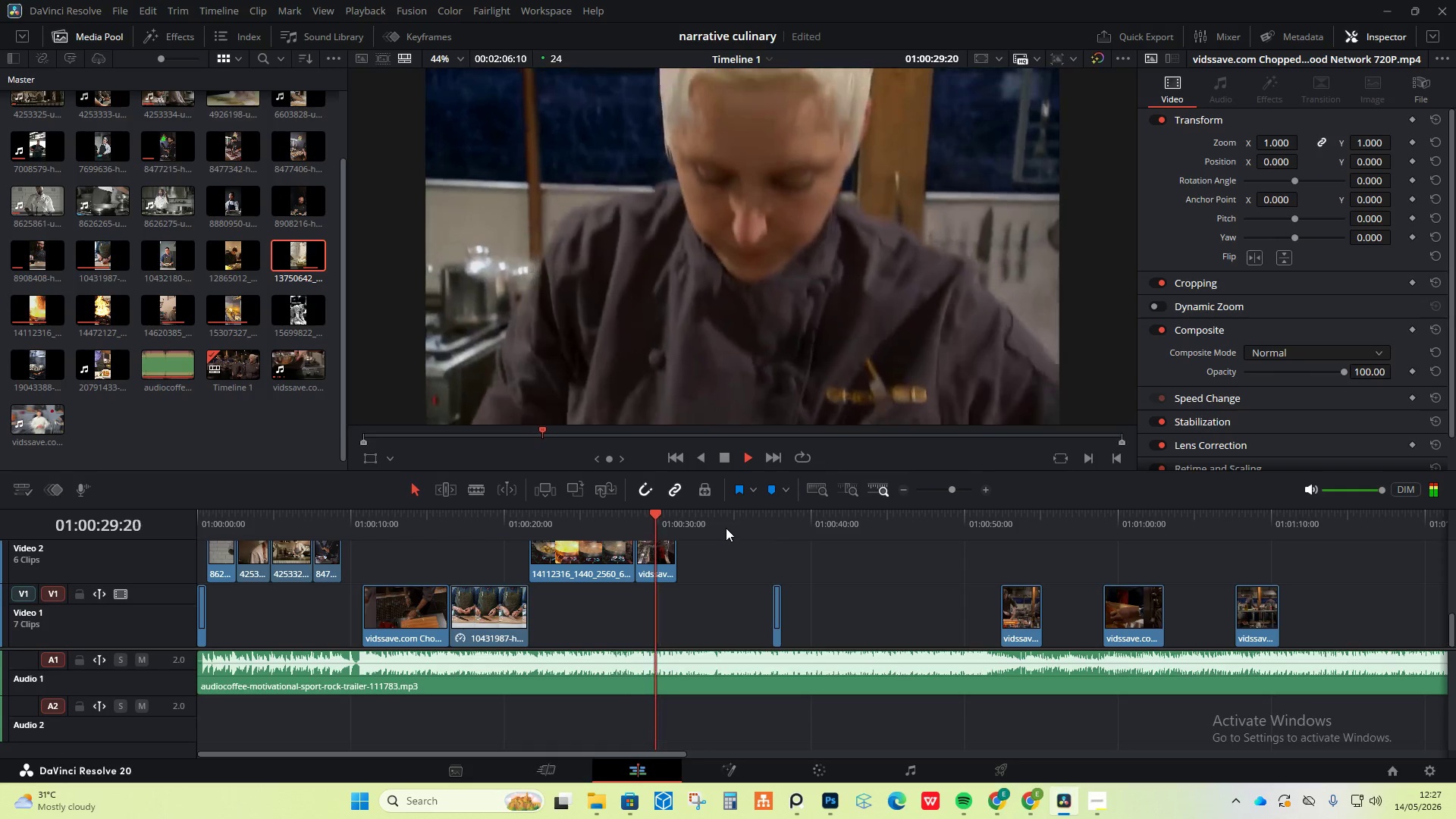 
key(Space)
 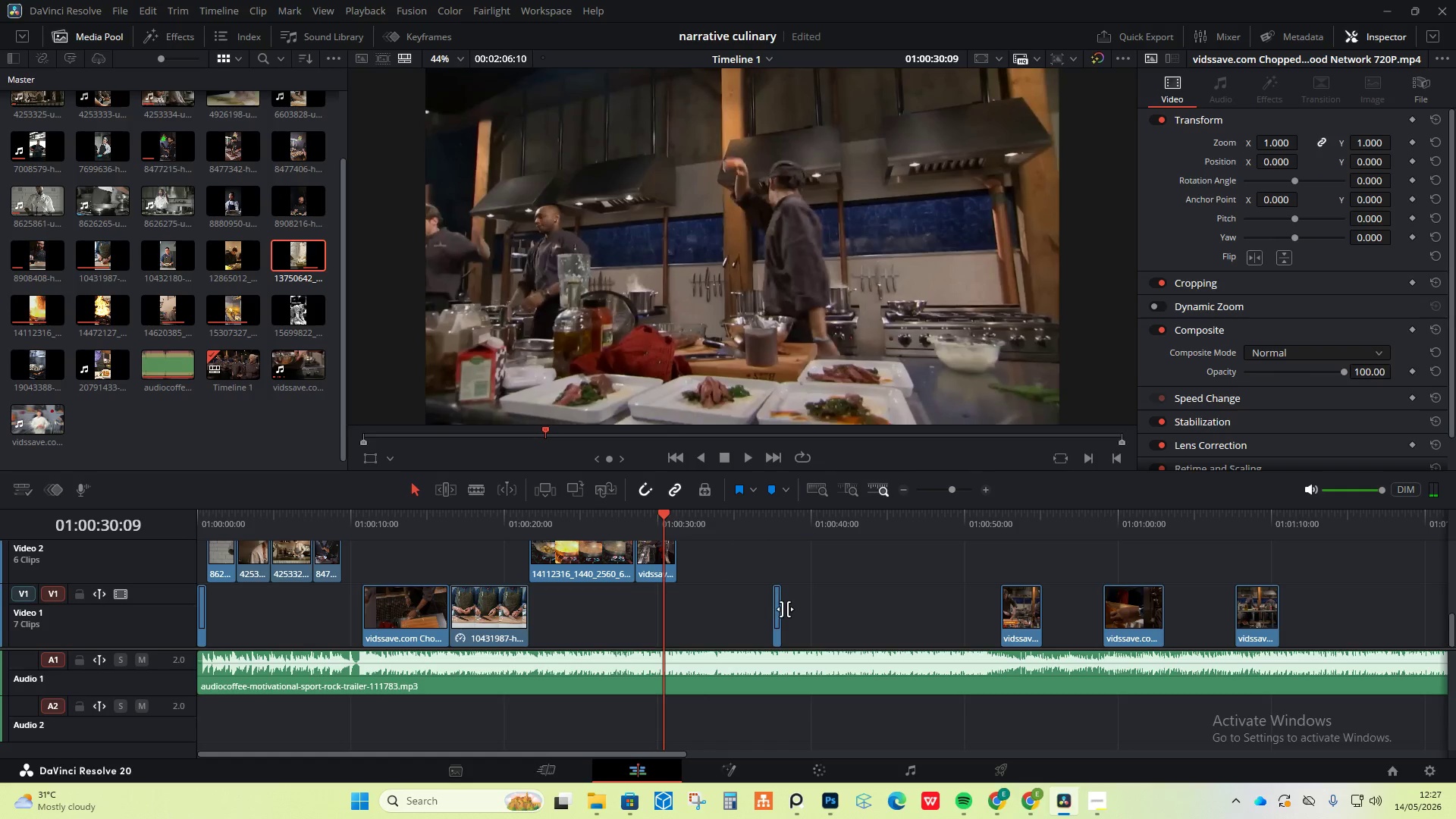 
wait(5.53)
 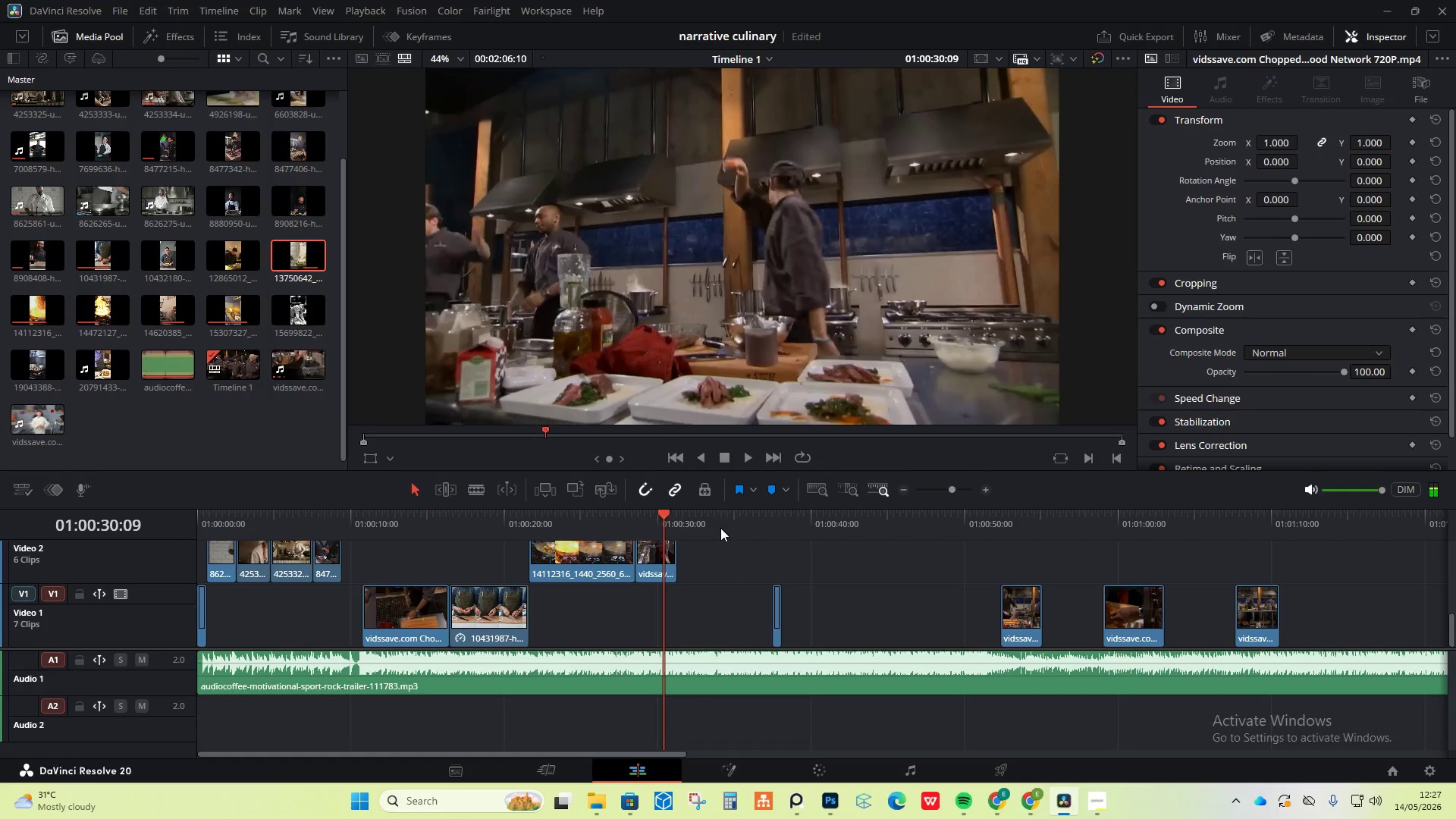 
left_click([1103, 519])
 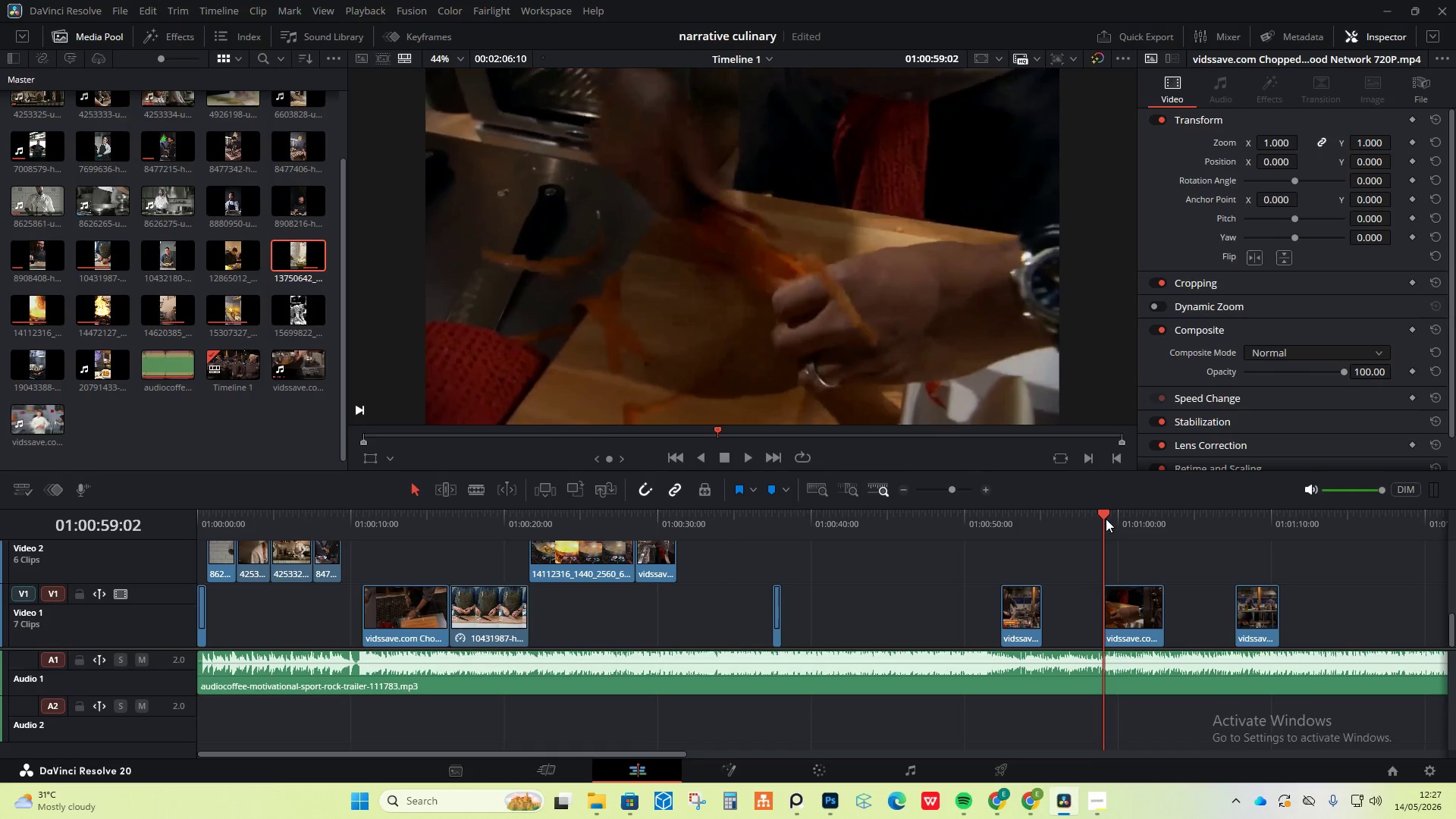 
left_click_drag(start_coordinate=[1107, 519], to_coordinate=[1128, 529])
 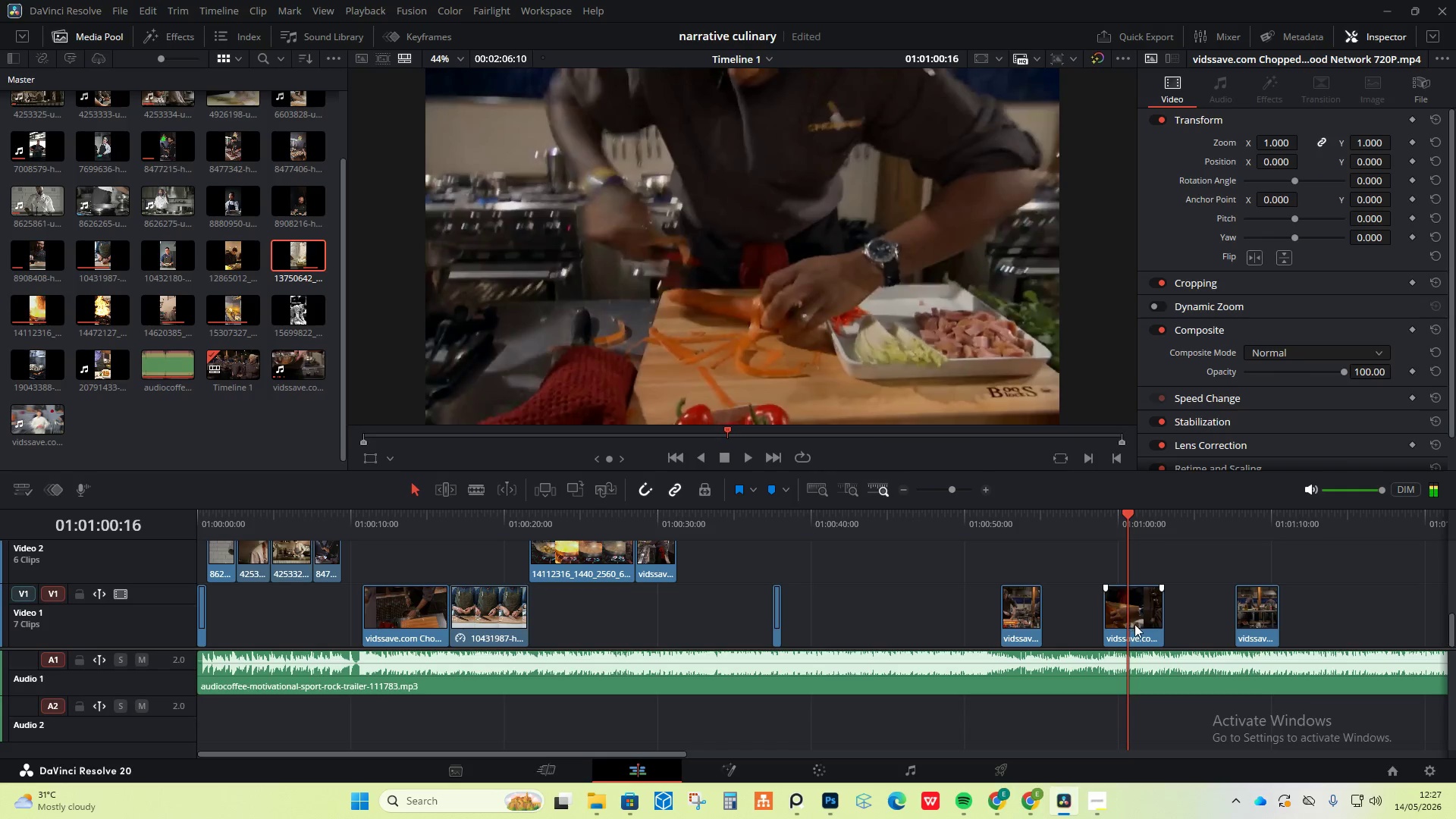 
left_click_drag(start_coordinate=[1134, 624], to_coordinate=[713, 626])
 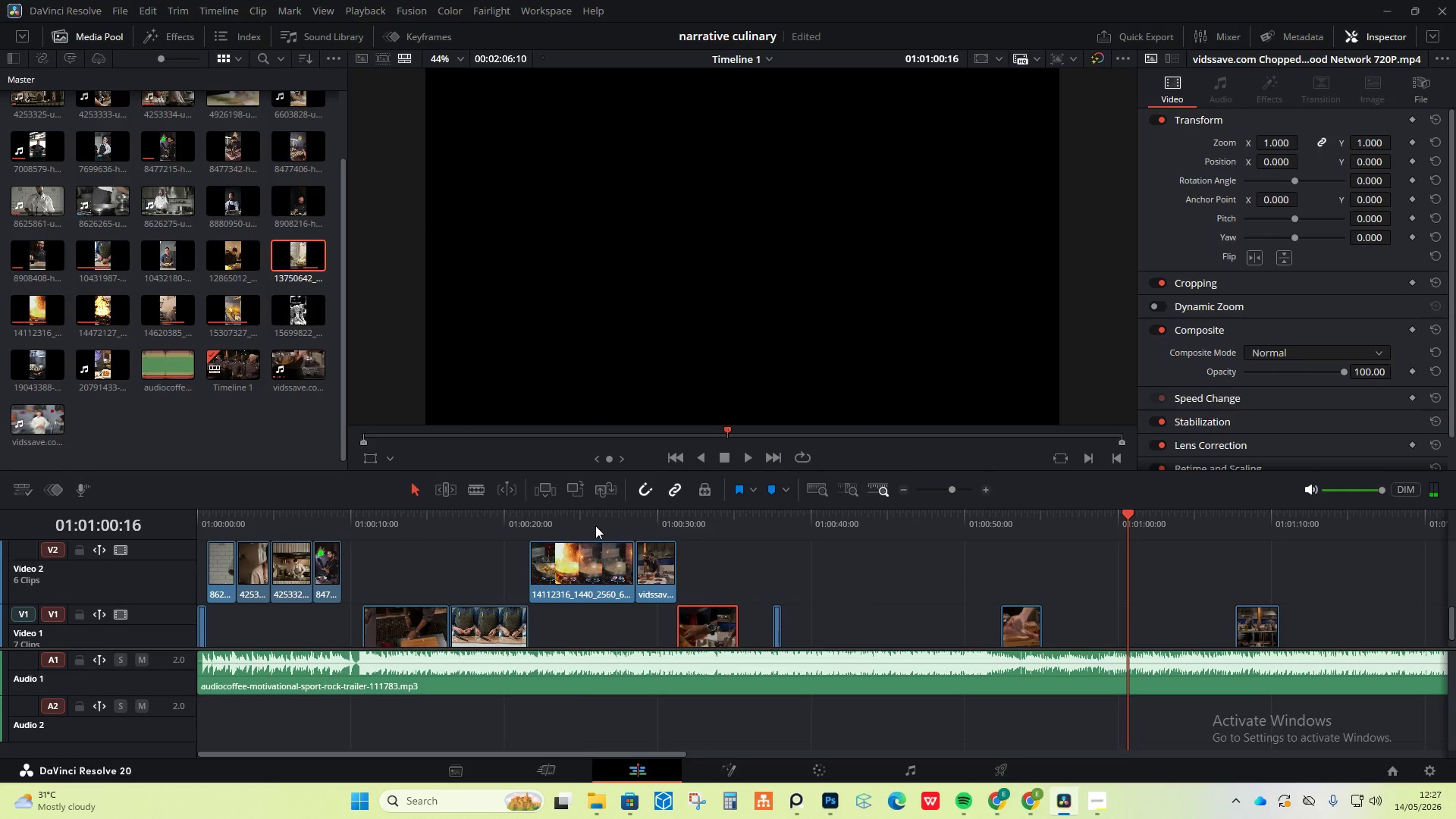 
left_click_drag(start_coordinate=[586, 526], to_coordinate=[570, 526])
 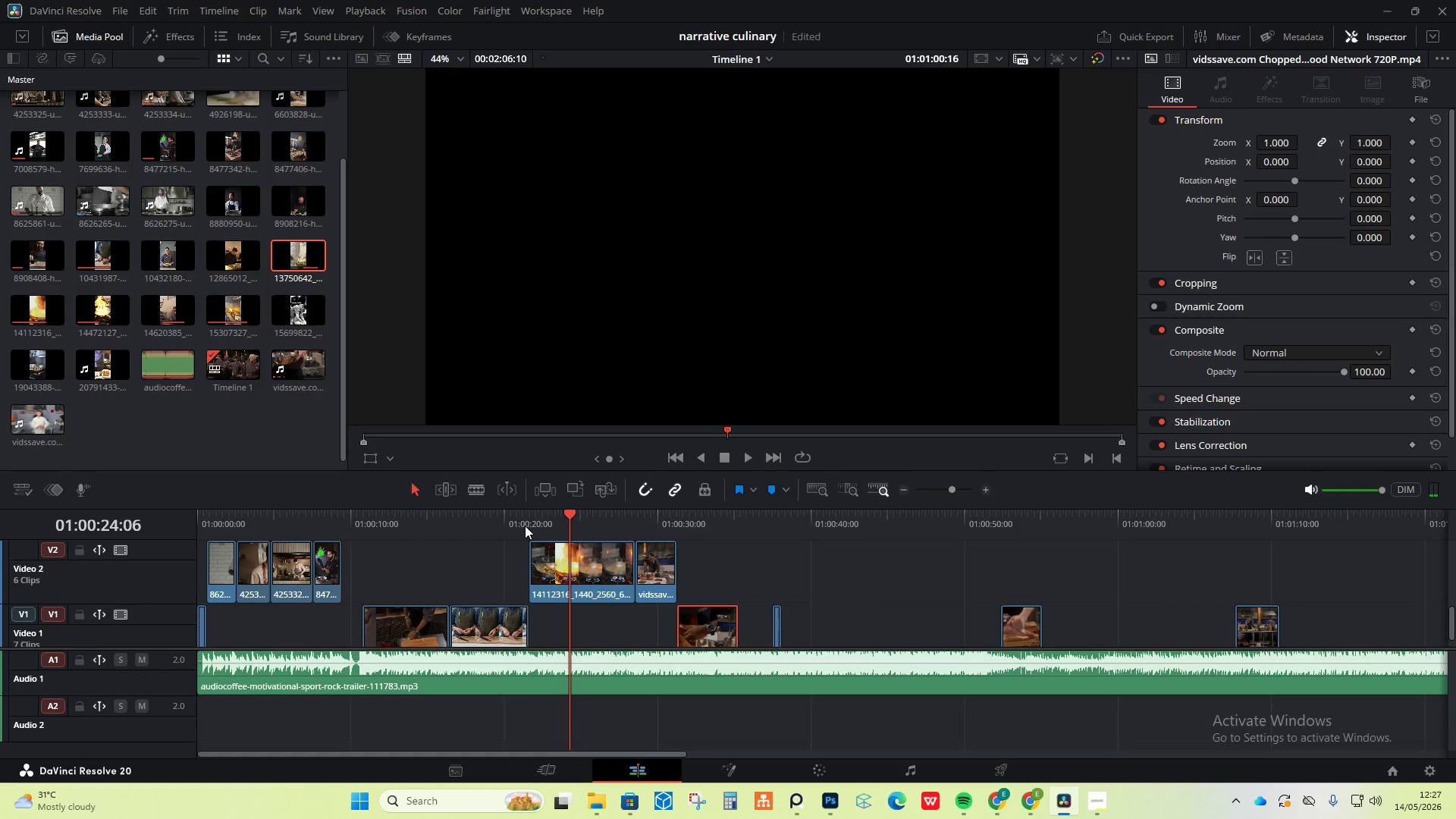 
left_click([516, 525])
 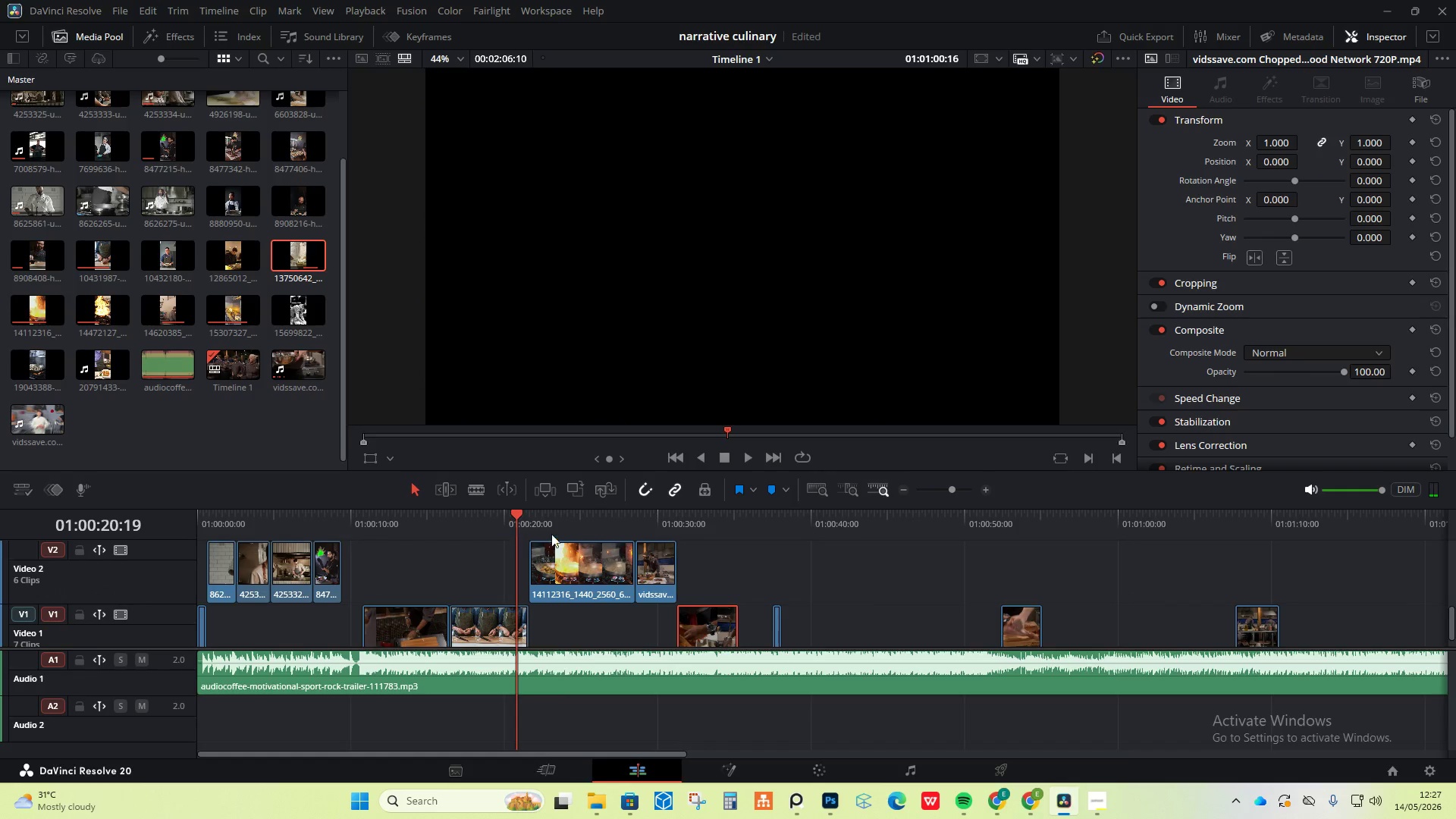 
key(Space)
 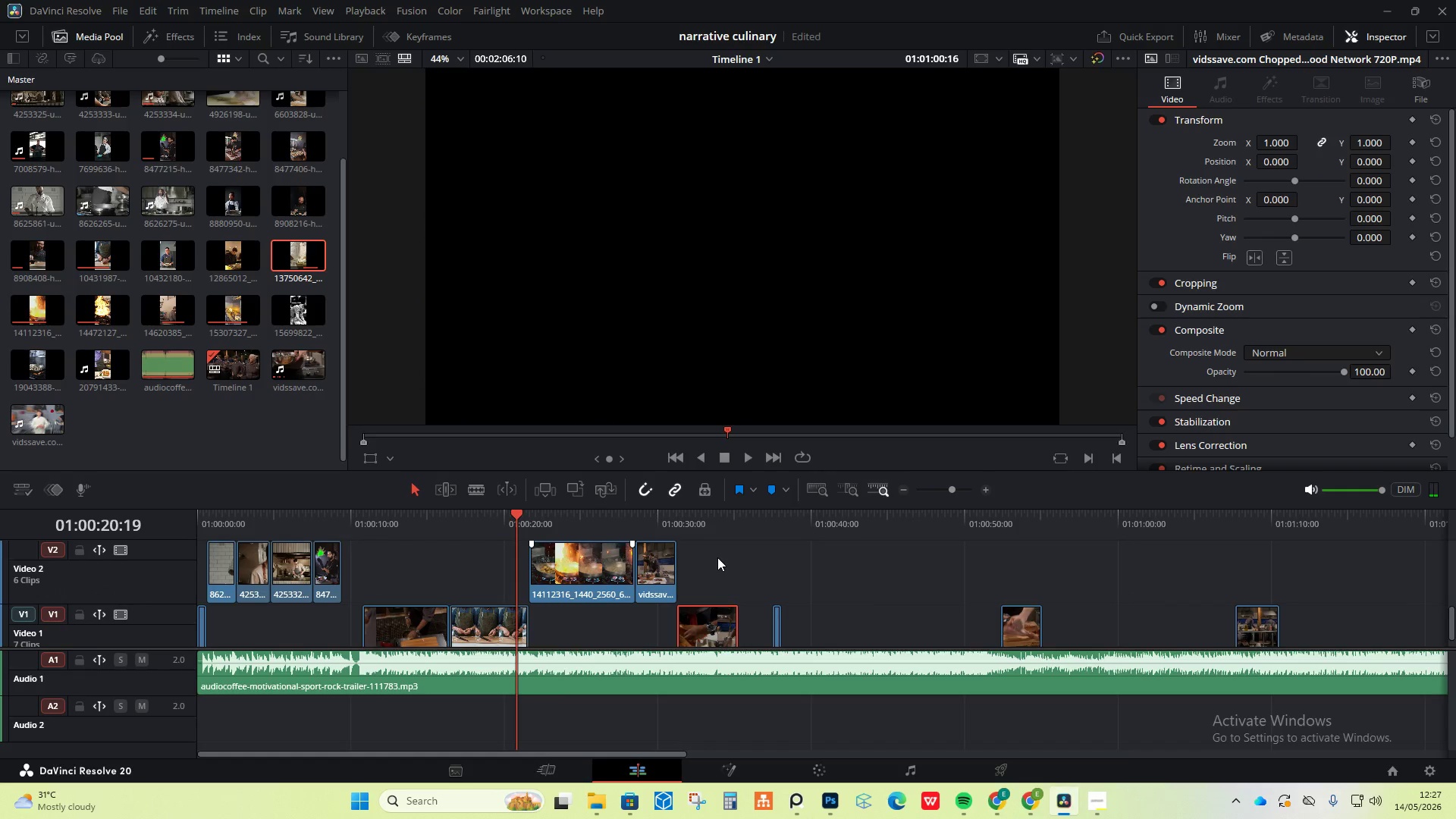 
key(Space)
 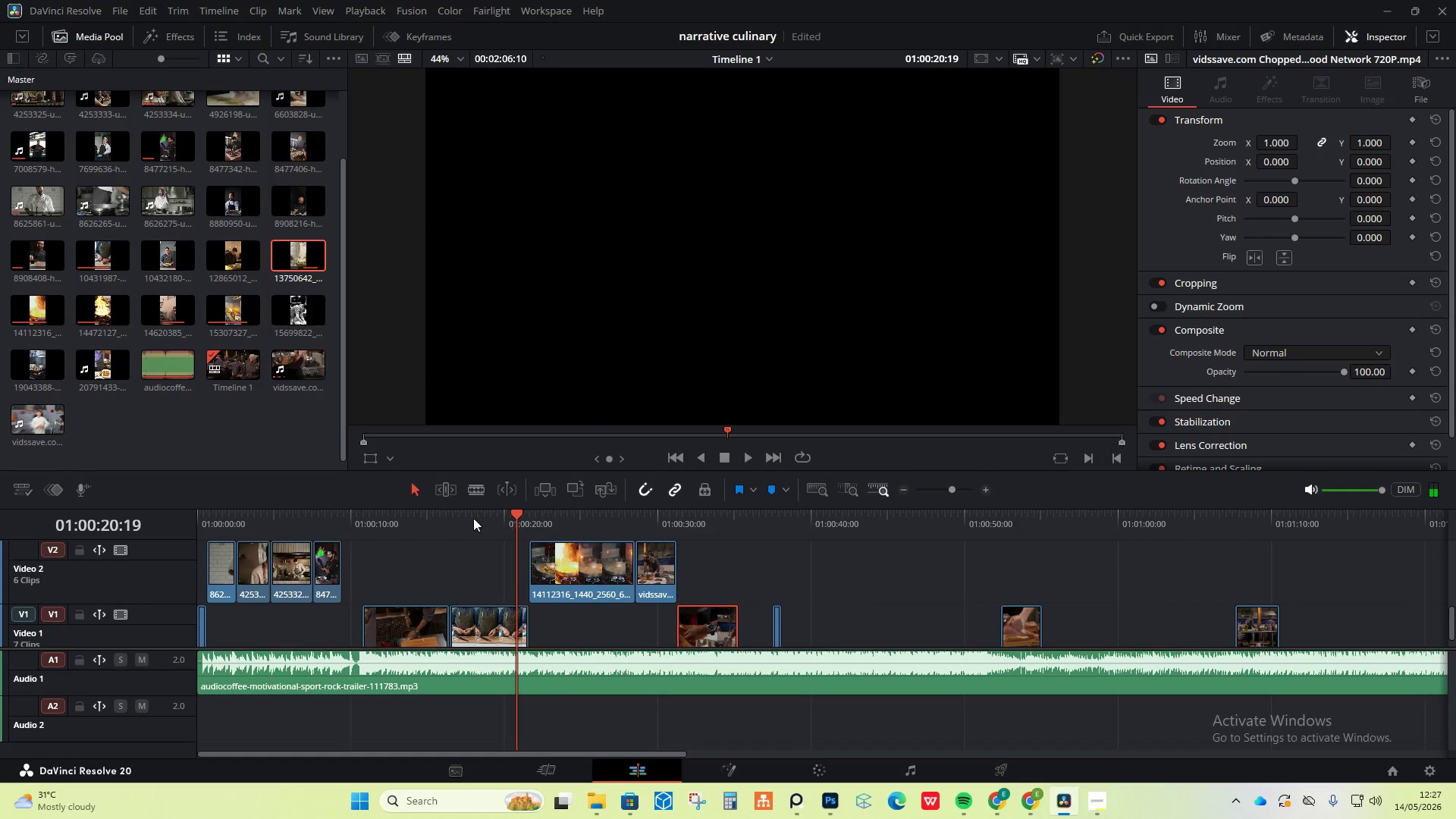 
left_click([444, 514])
 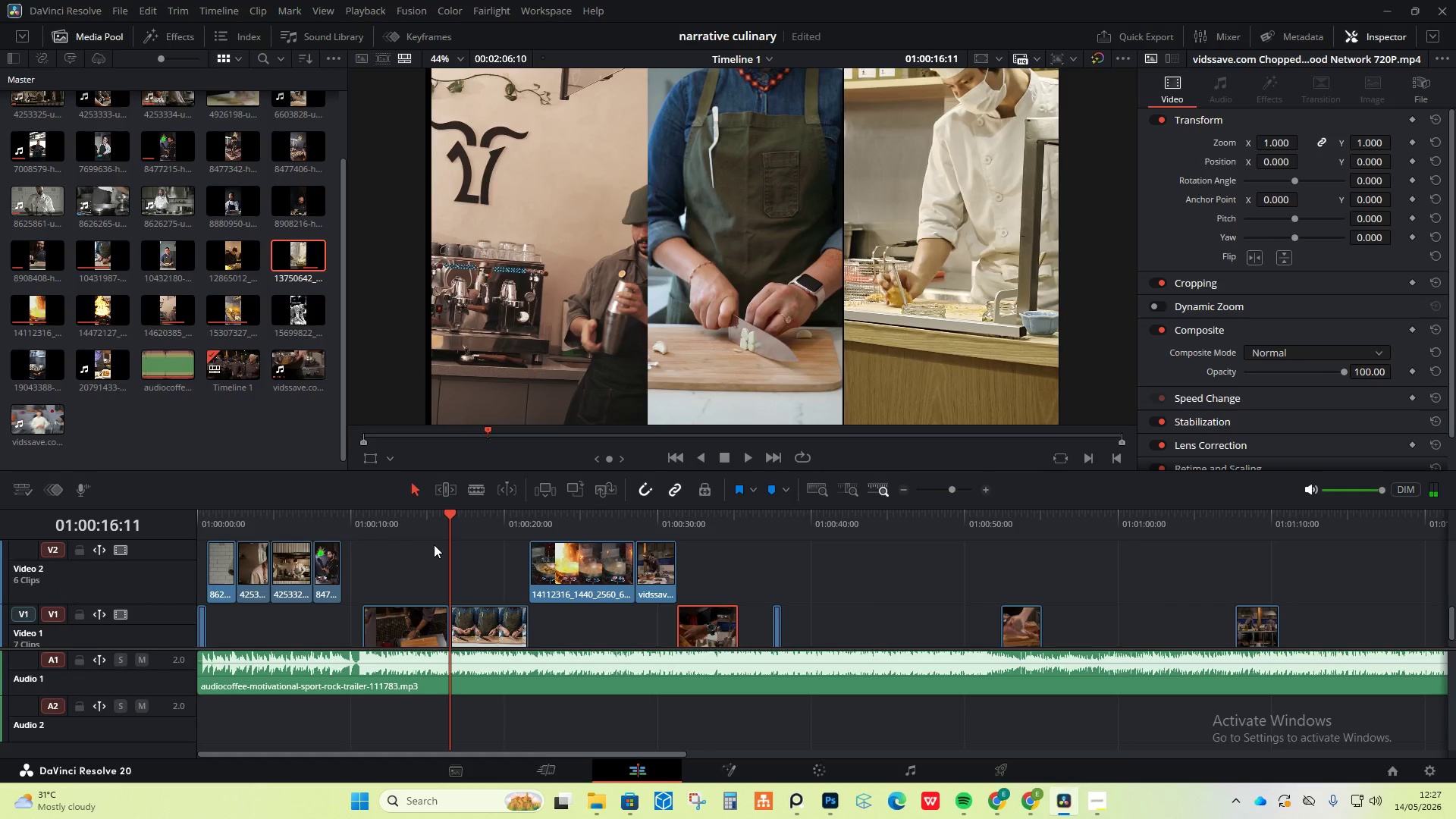 
key(Space)
 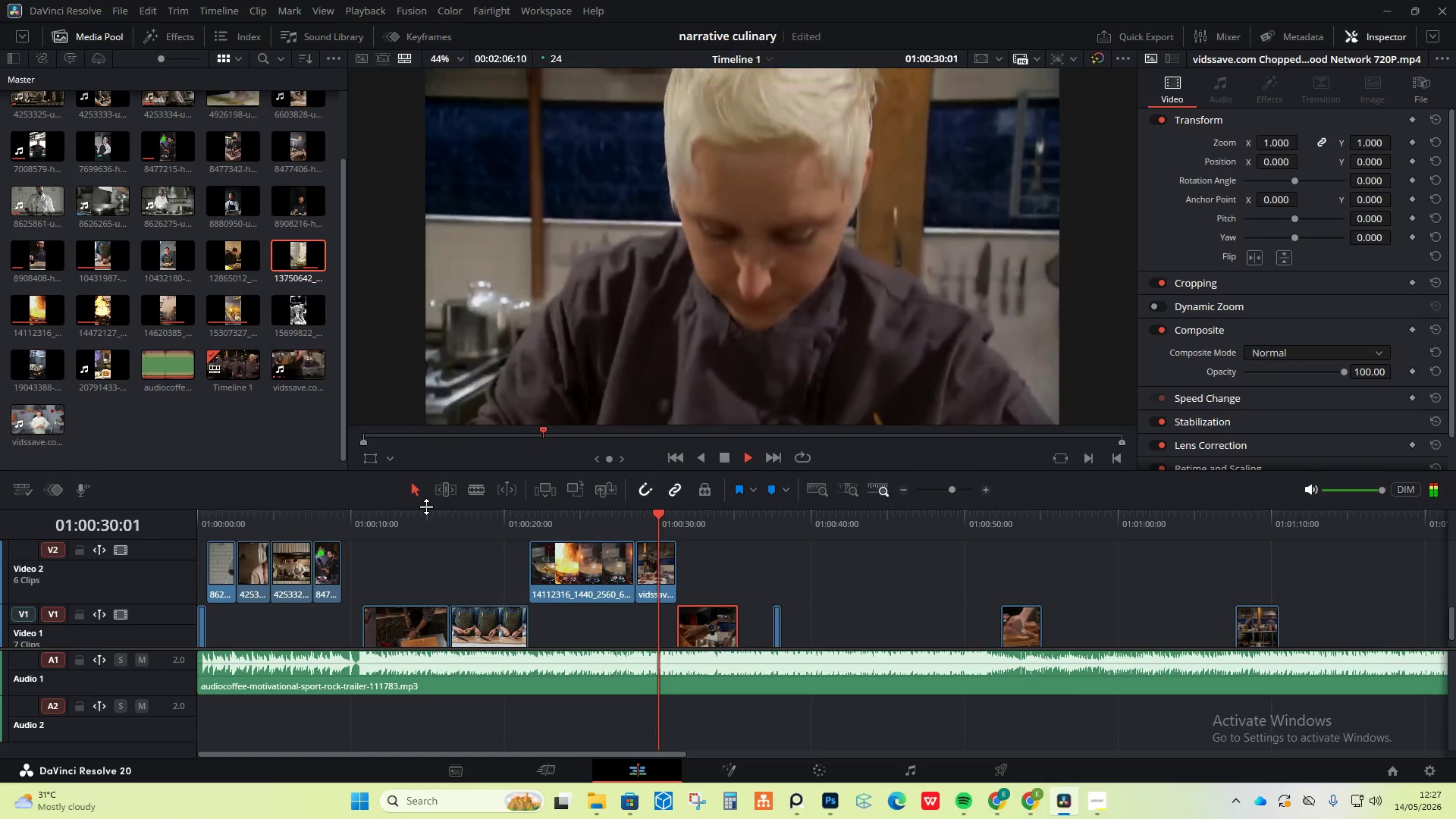 
wait(18.64)
 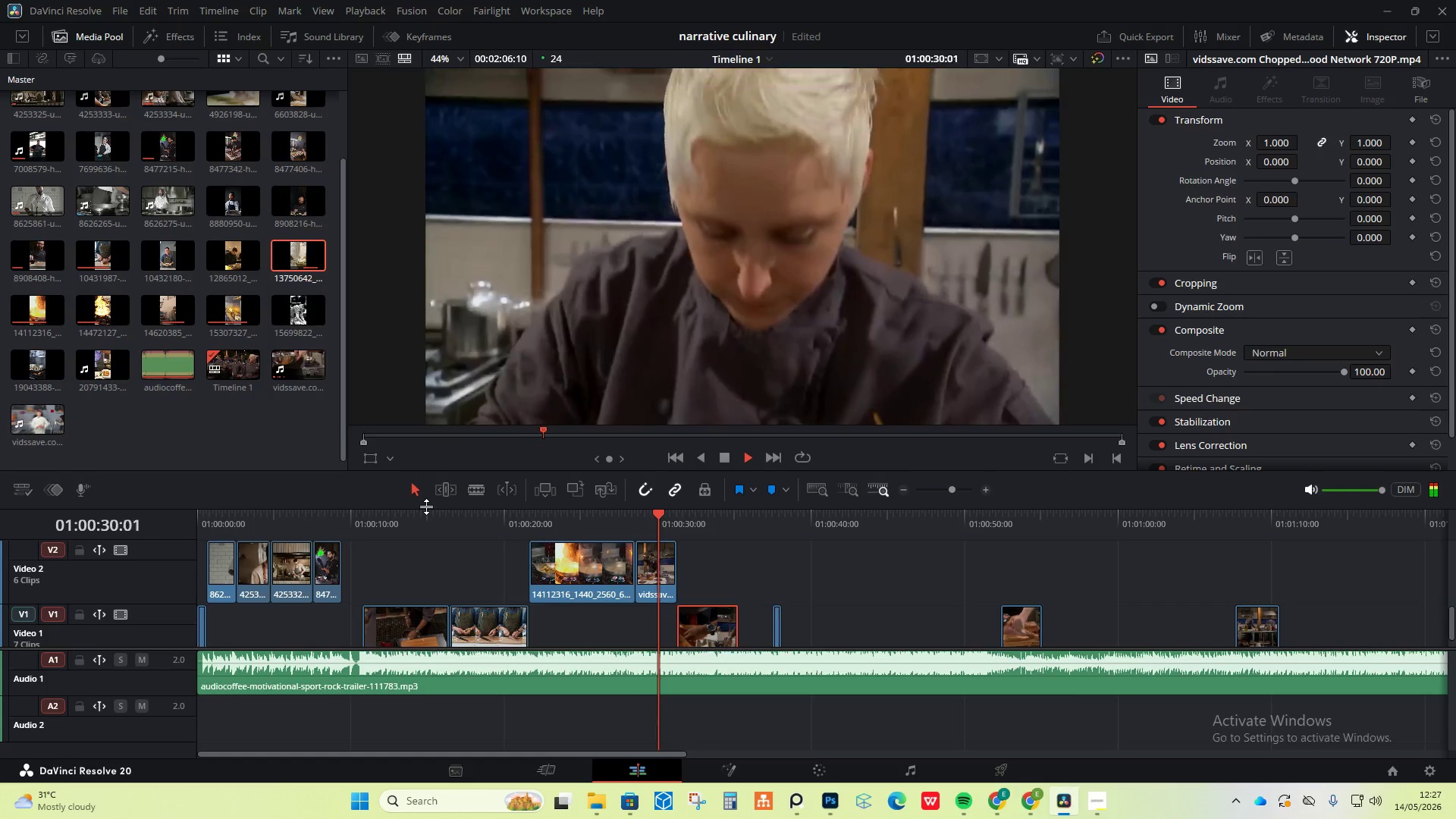 
key(Space)
 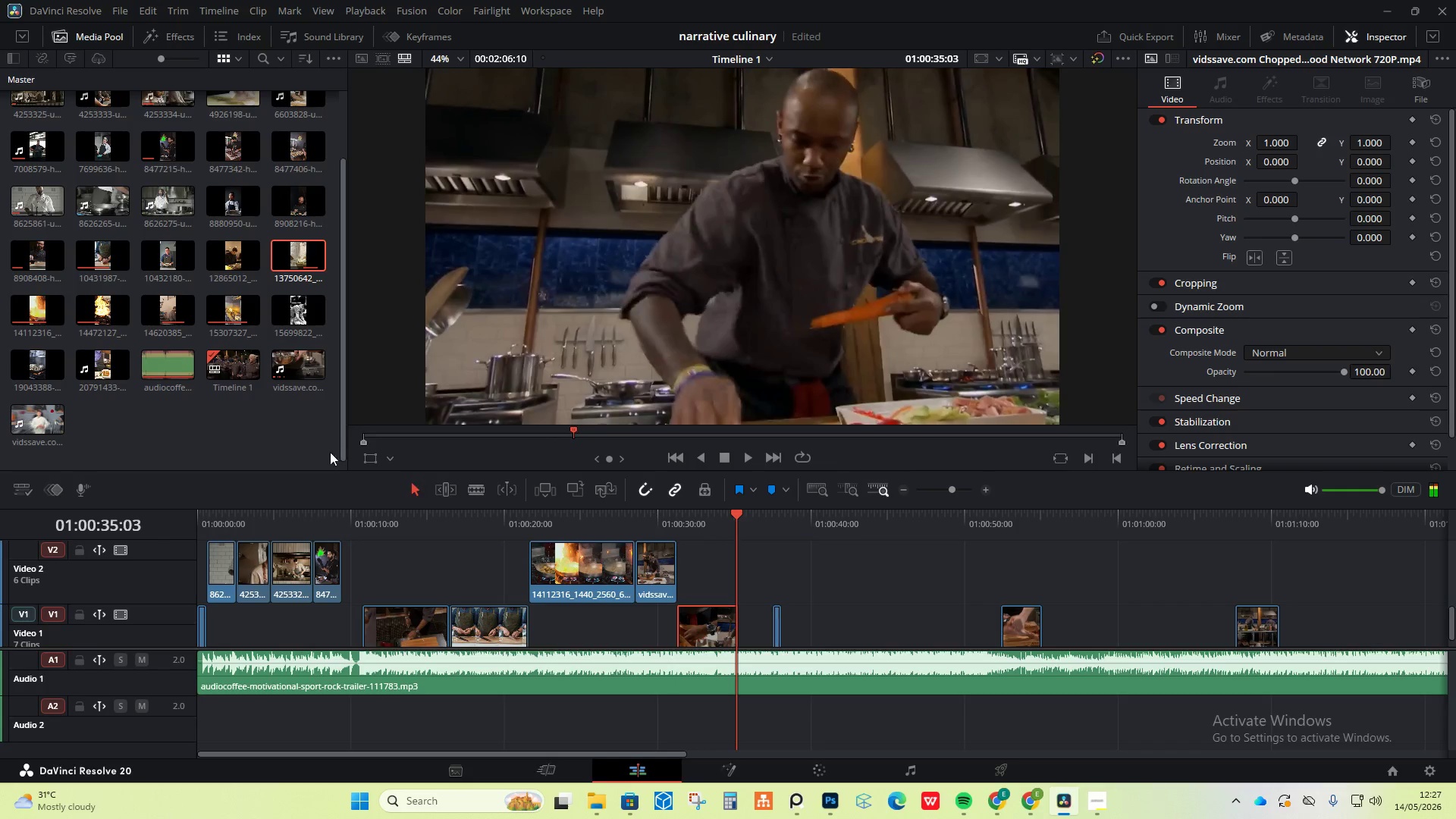 
mouse_move([289, 362])
 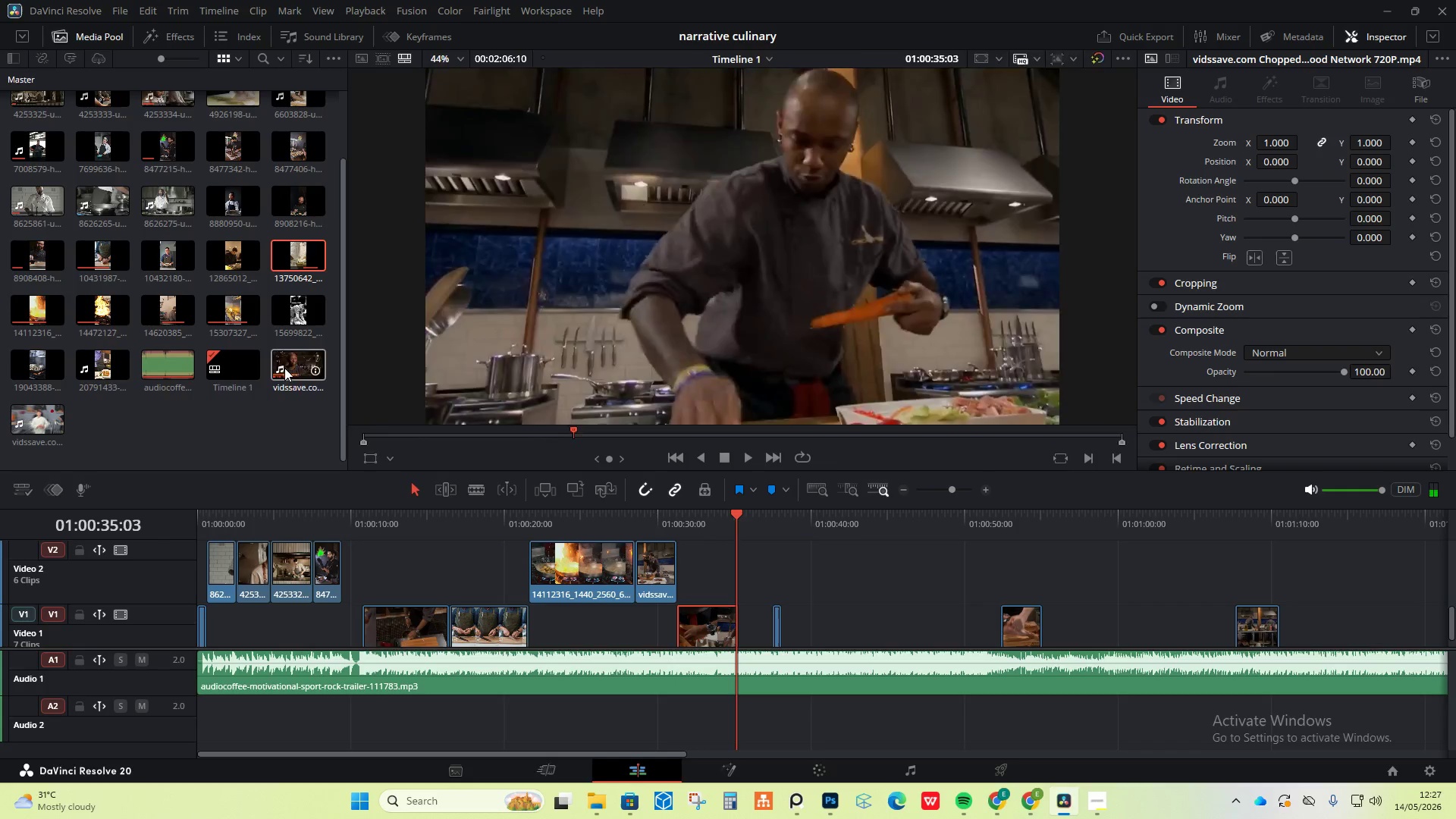 
mouse_move([37, 424])
 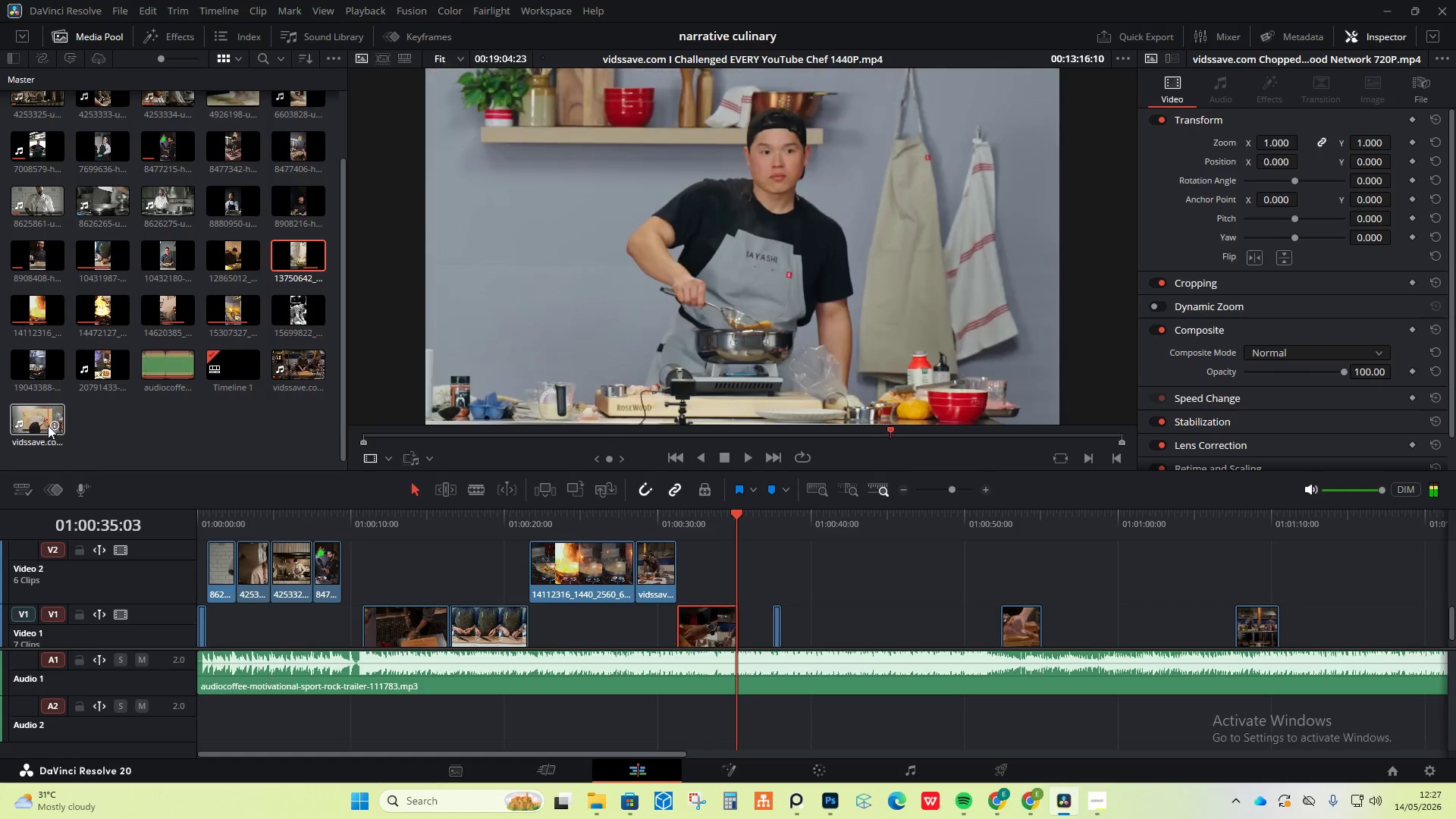 
wait(7.99)
 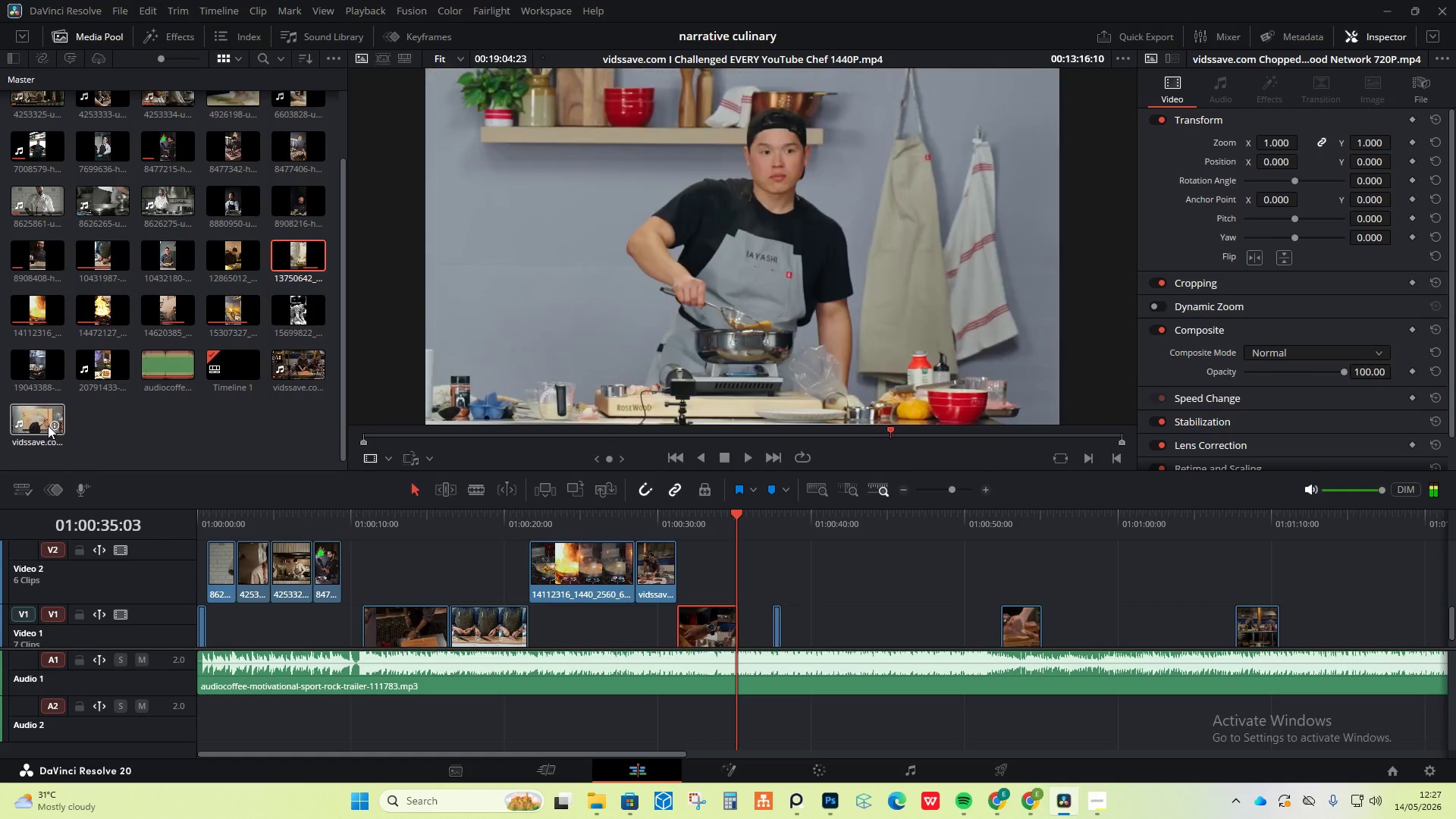 
left_click_drag(start_coordinate=[1320, 604], to_coordinate=[1169, 570])
 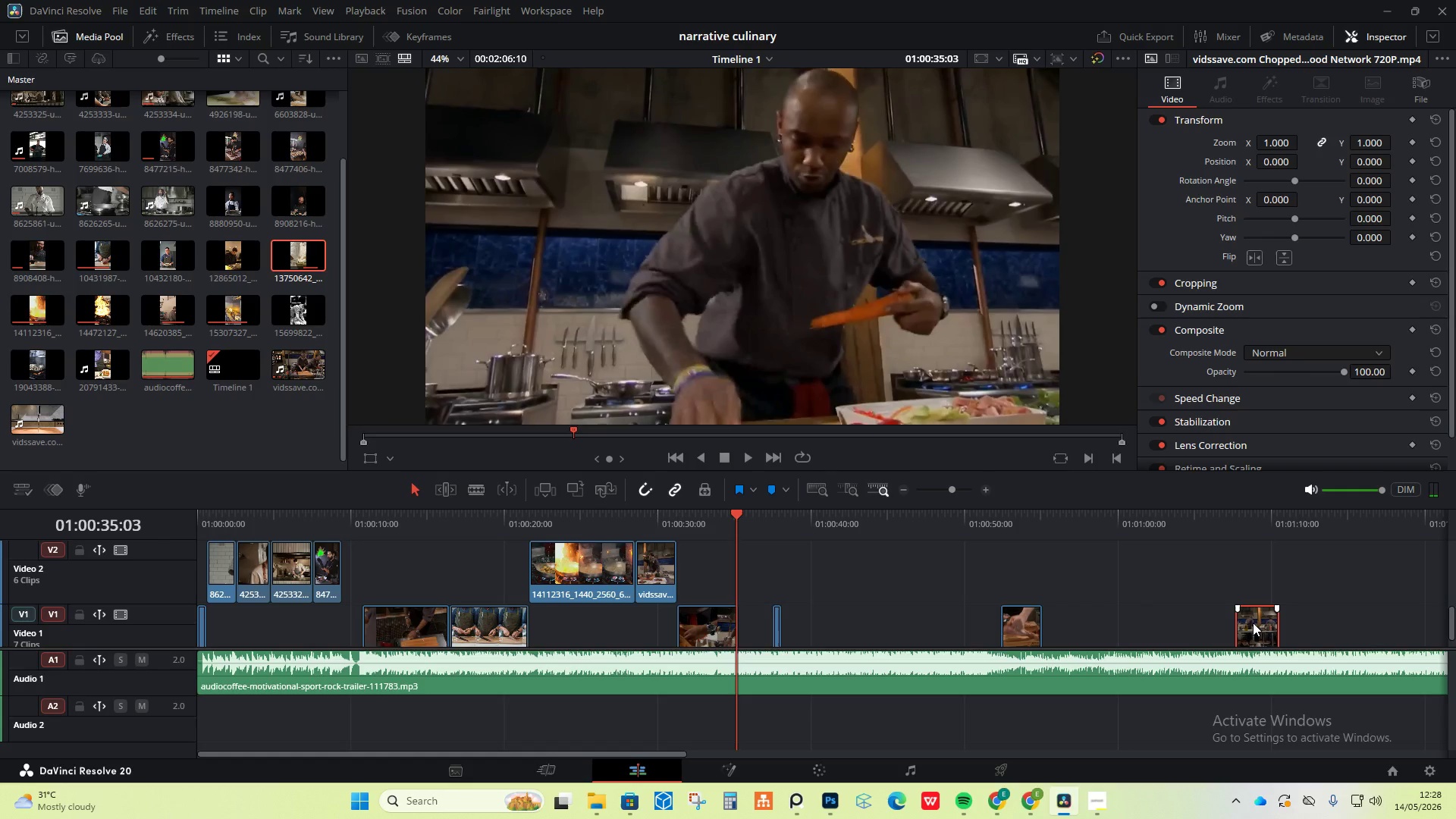 
left_click([1253, 623])
 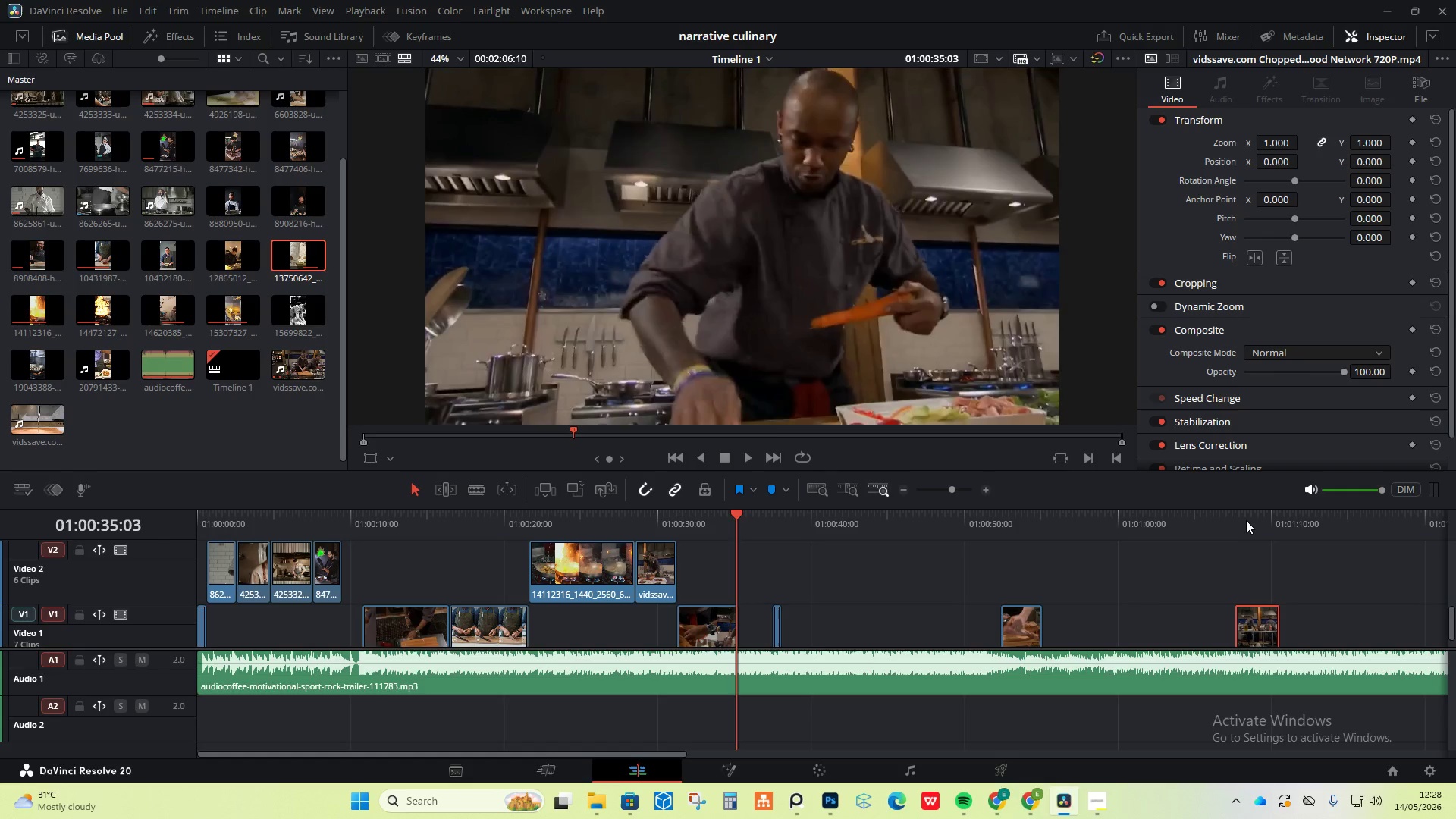 
left_click([1246, 519])
 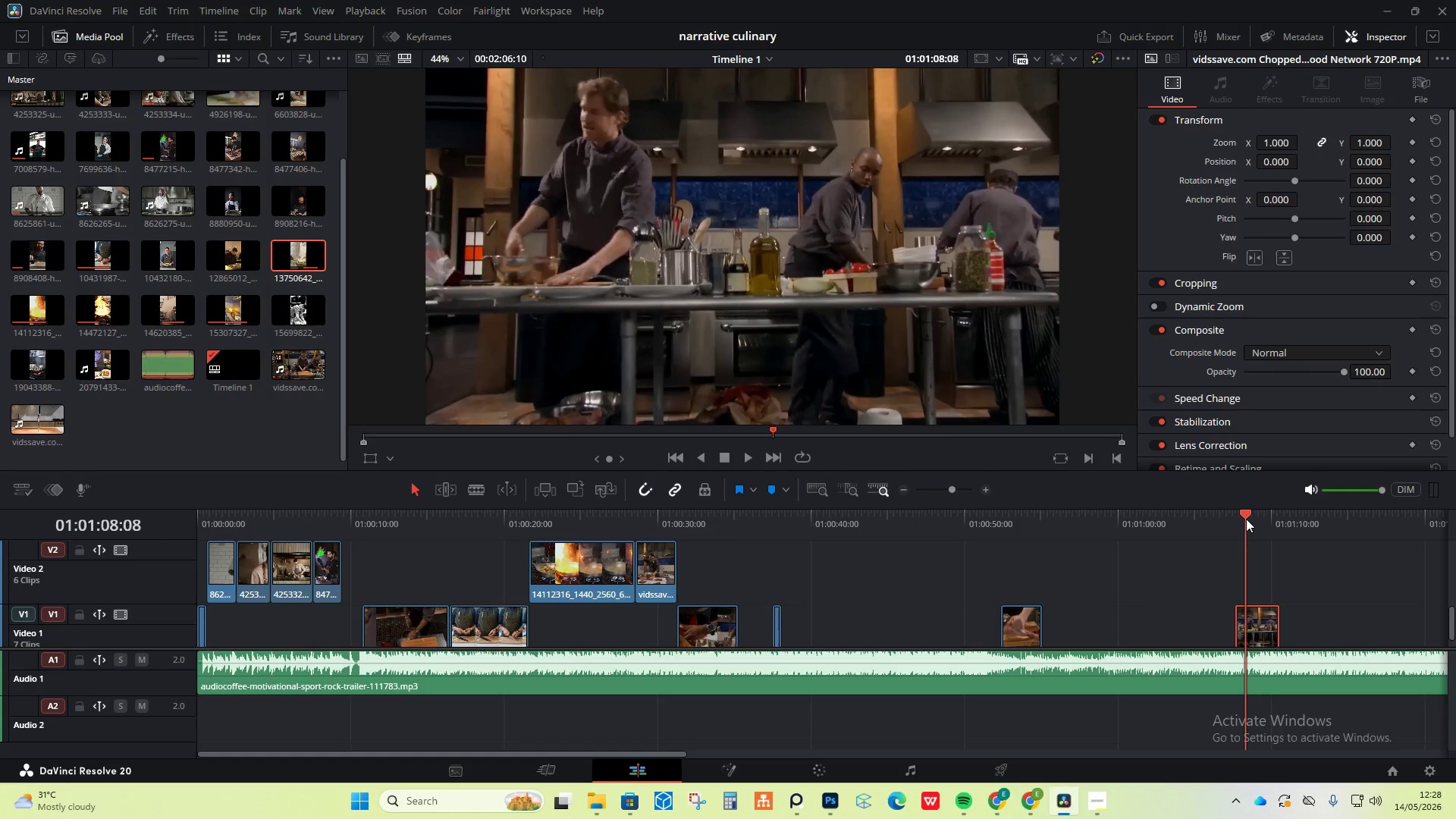 
left_click_drag(start_coordinate=[1246, 519], to_coordinate=[1261, 522])
 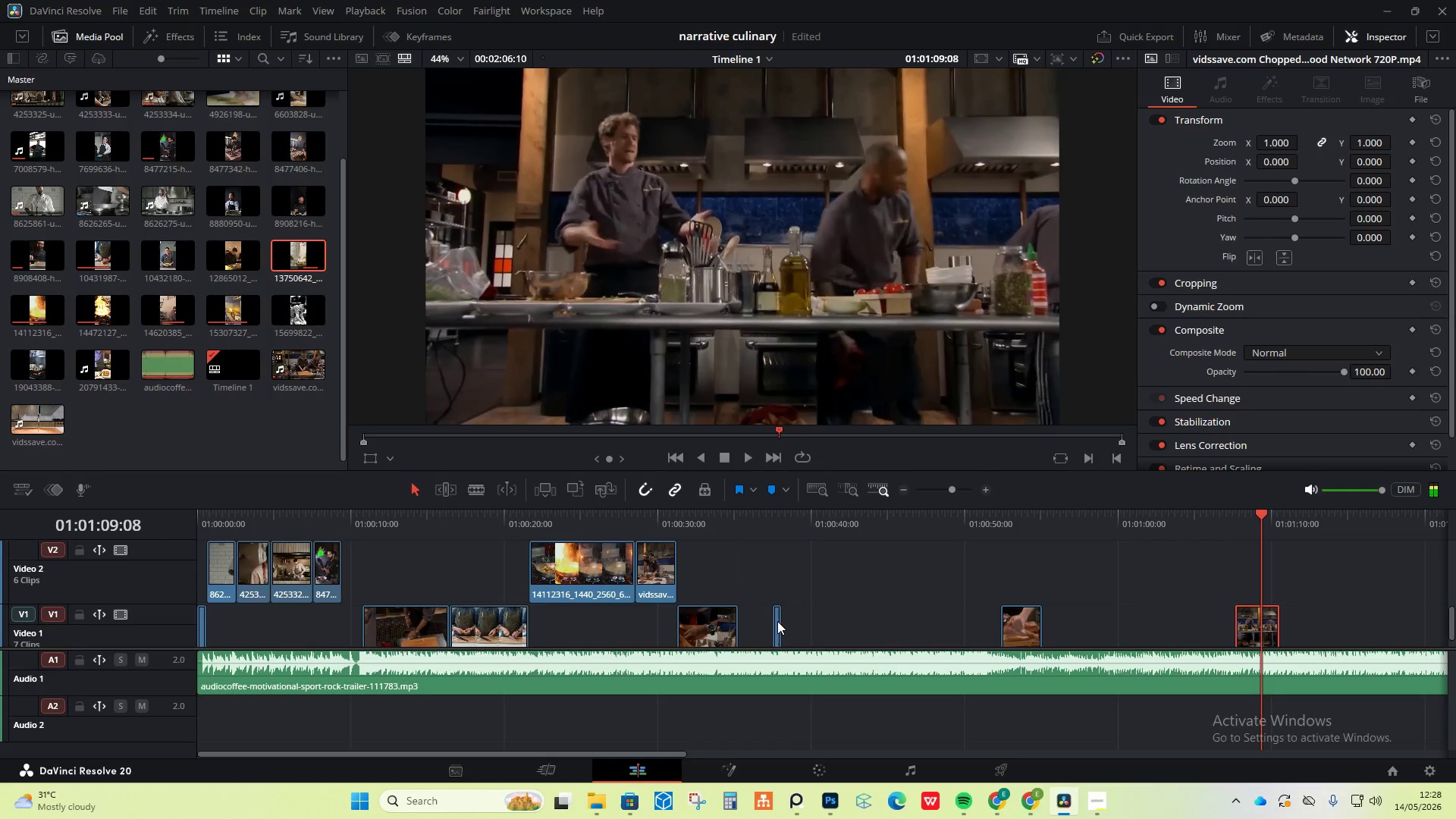 
left_click_drag(start_coordinate=[776, 626], to_coordinate=[962, 622])
 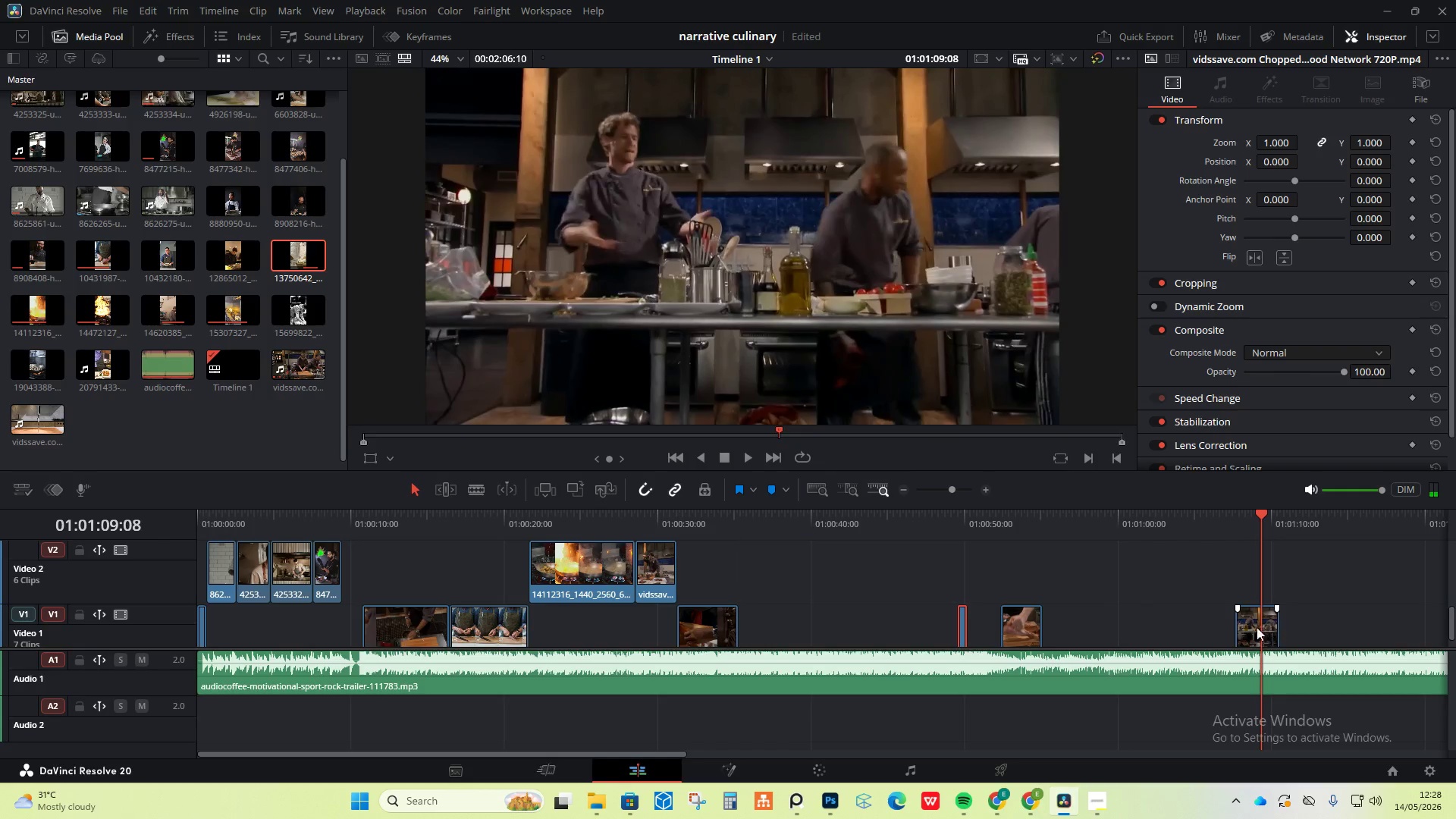 
left_click_drag(start_coordinate=[1255, 627], to_coordinate=[760, 655])
 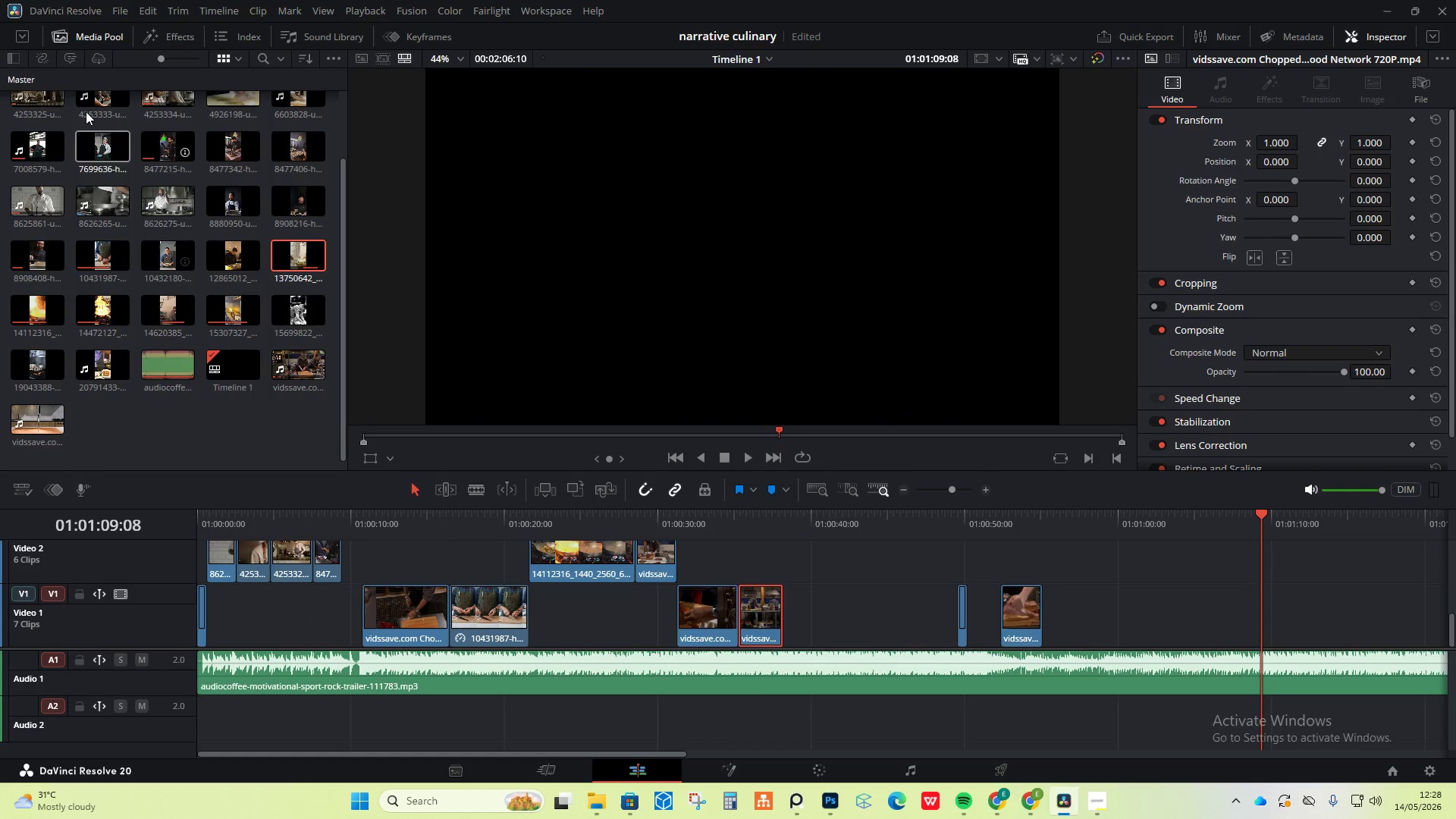 
scroll: coordinate [134, 174], scroll_direction: up, amount: 1.0
 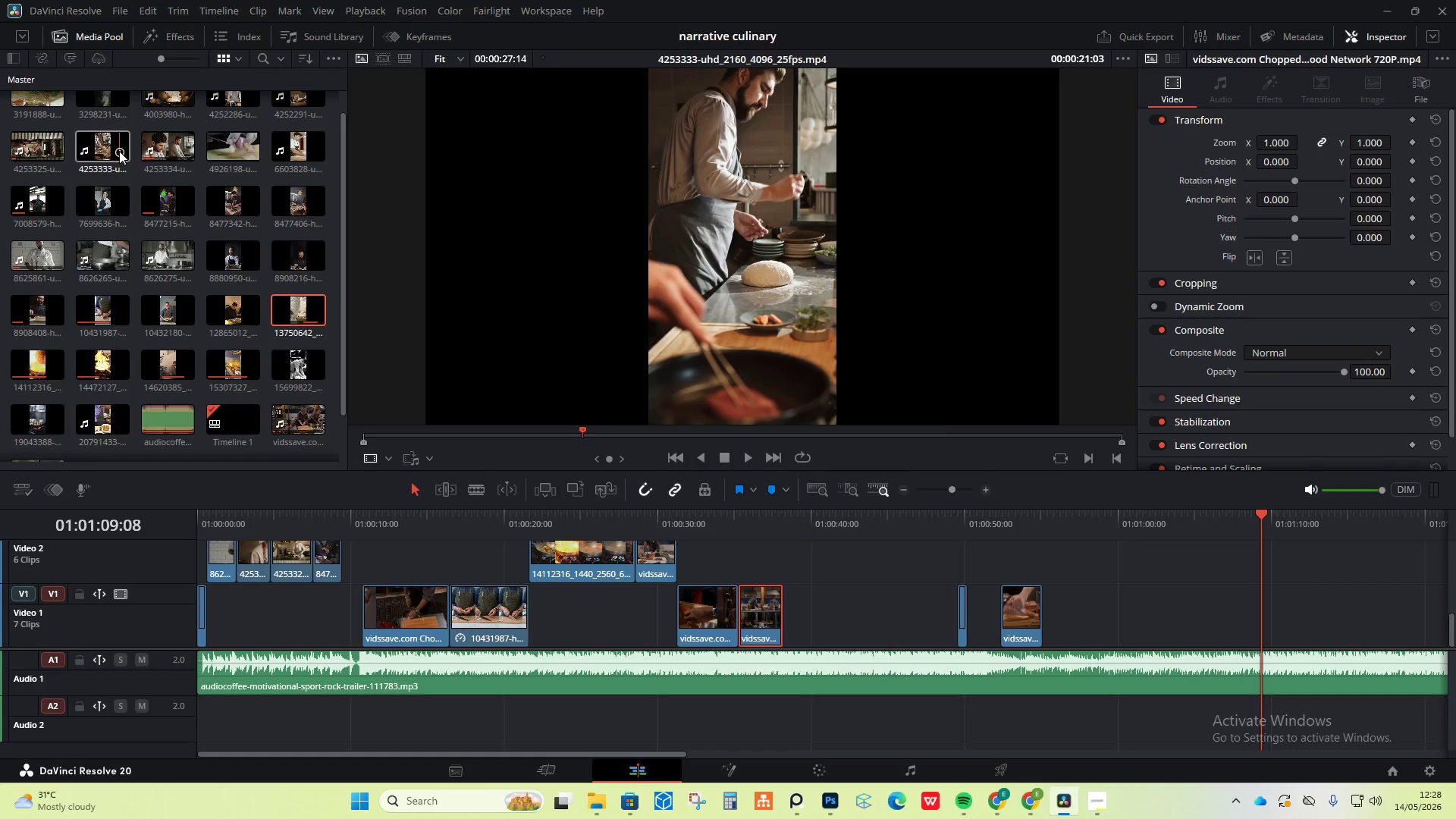 
mouse_move([121, 166])
 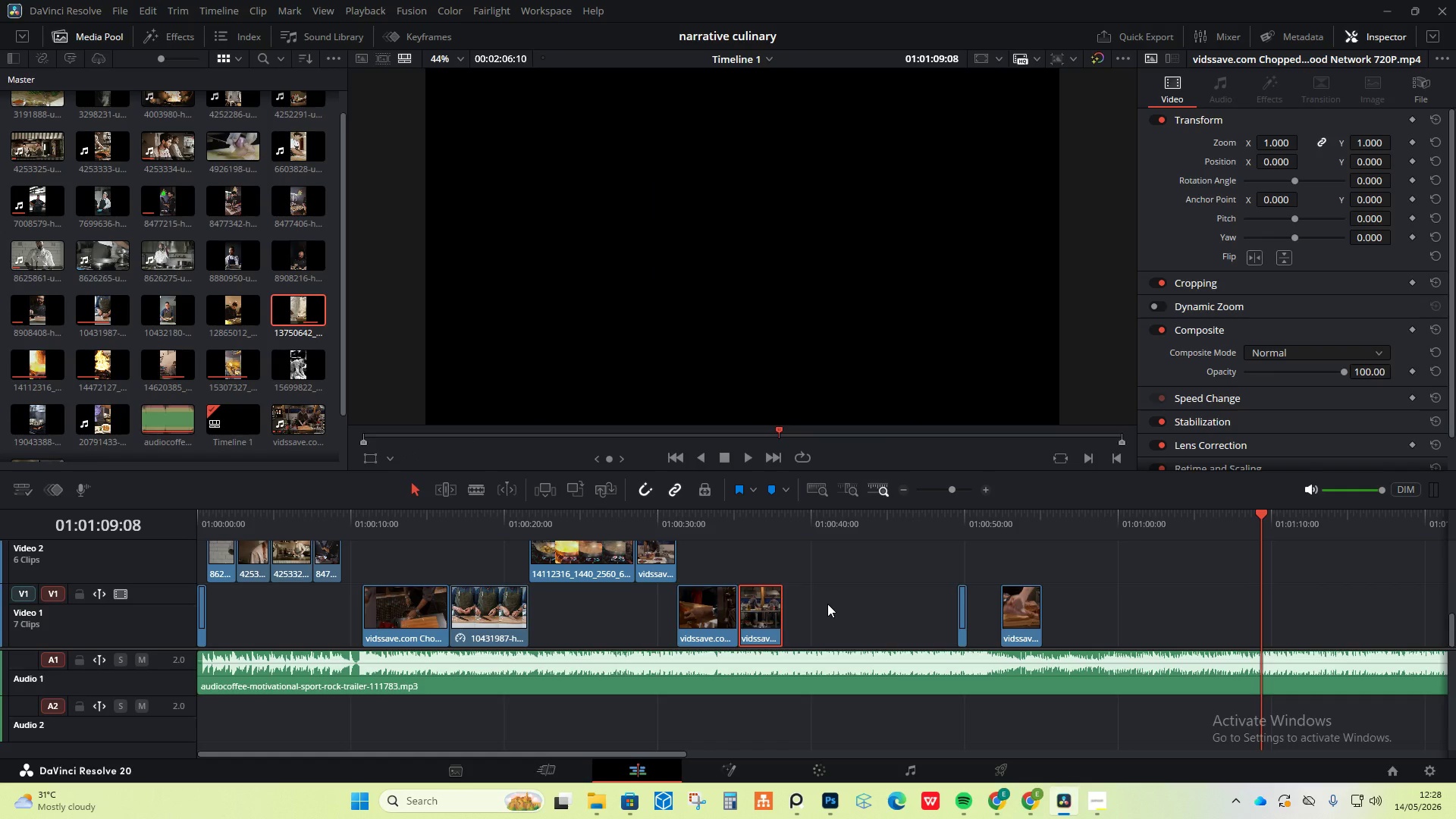 
left_click_drag(start_coordinate=[827, 604], to_coordinate=[701, 625])
 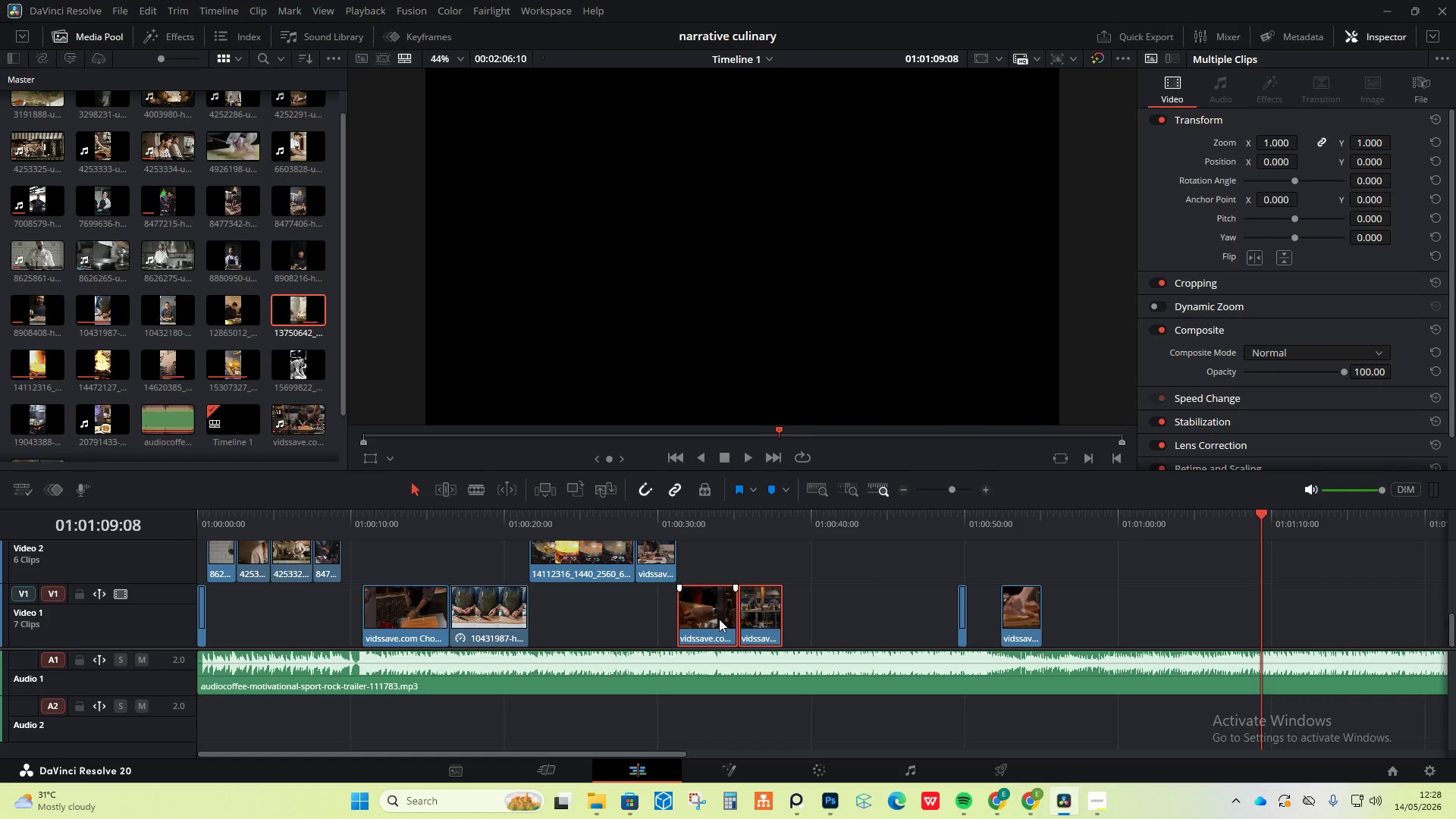 
left_click_drag(start_coordinate=[719, 619], to_coordinate=[833, 622])
 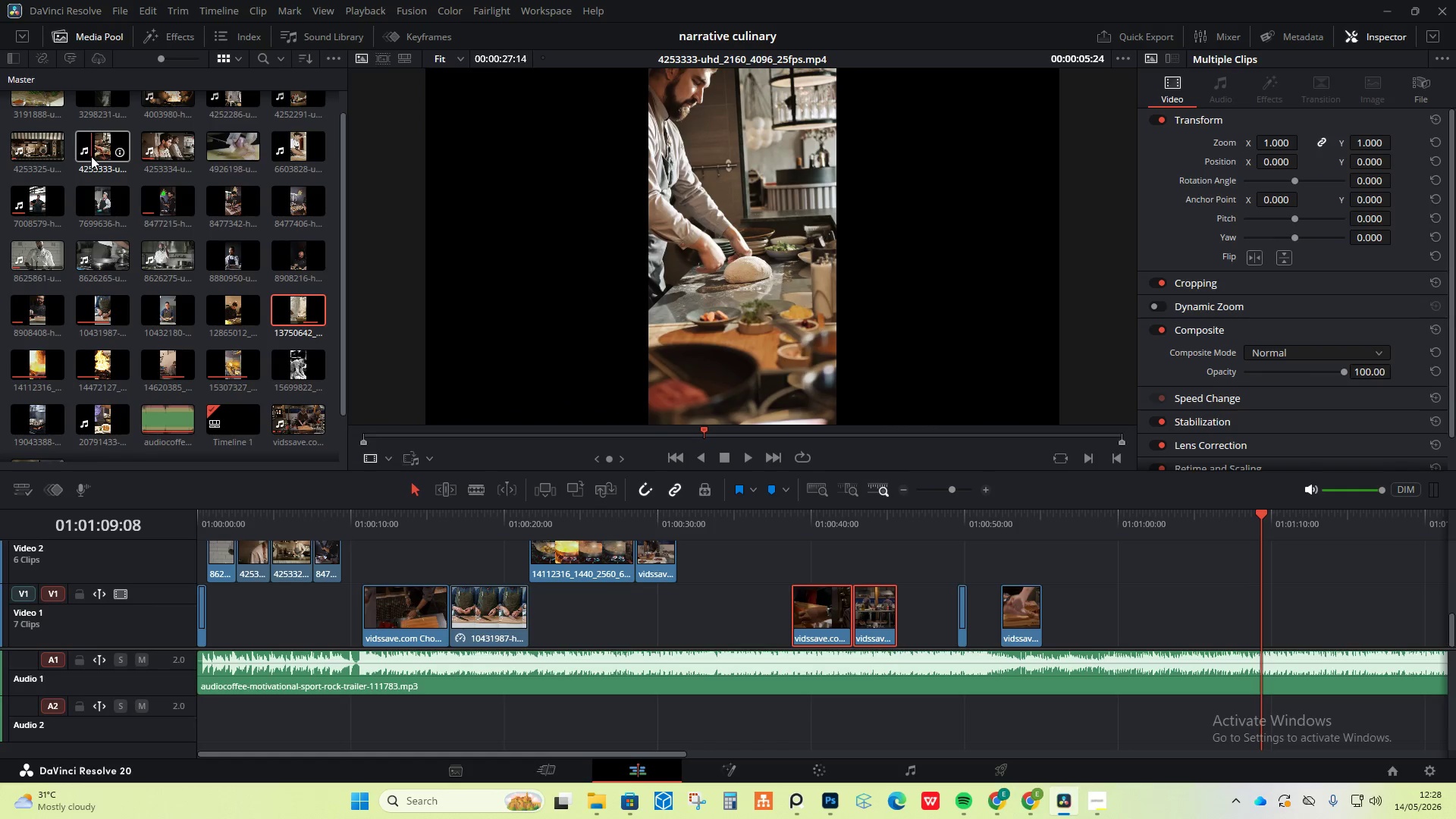 
wait(10.34)
 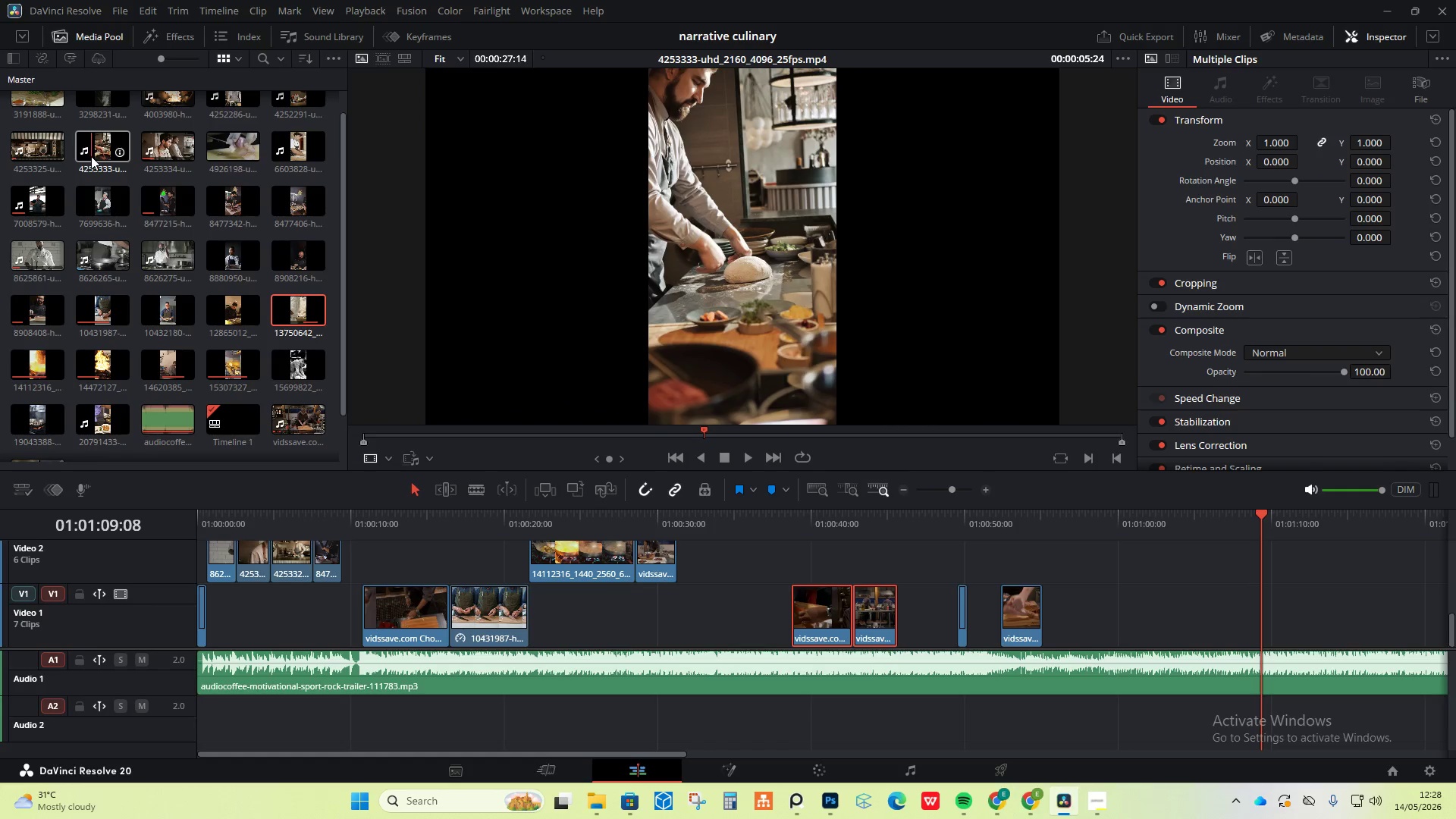 
left_click([294, 146])
 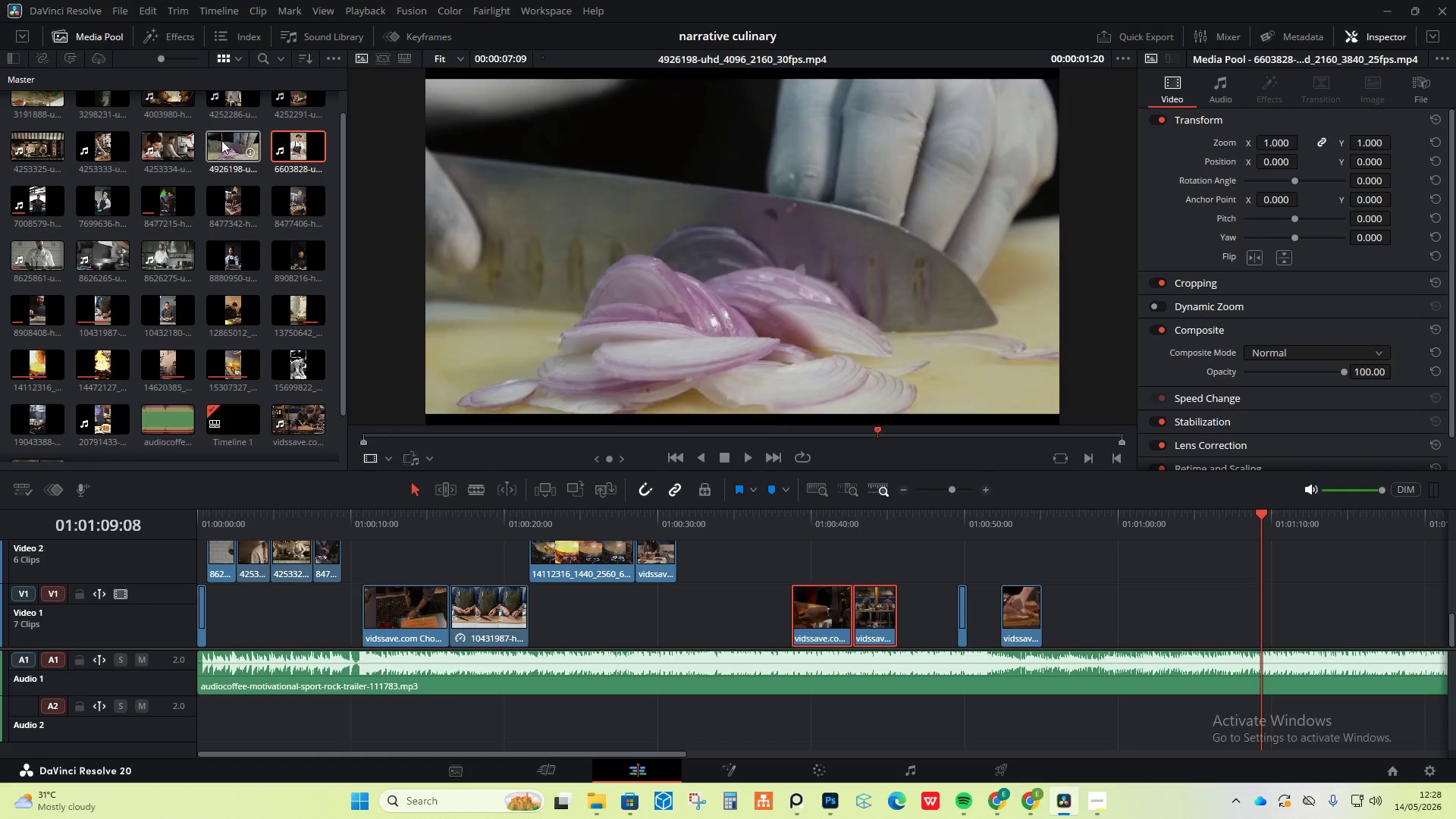 
left_click_drag(start_coordinate=[221, 142], to_coordinate=[799, 532])
 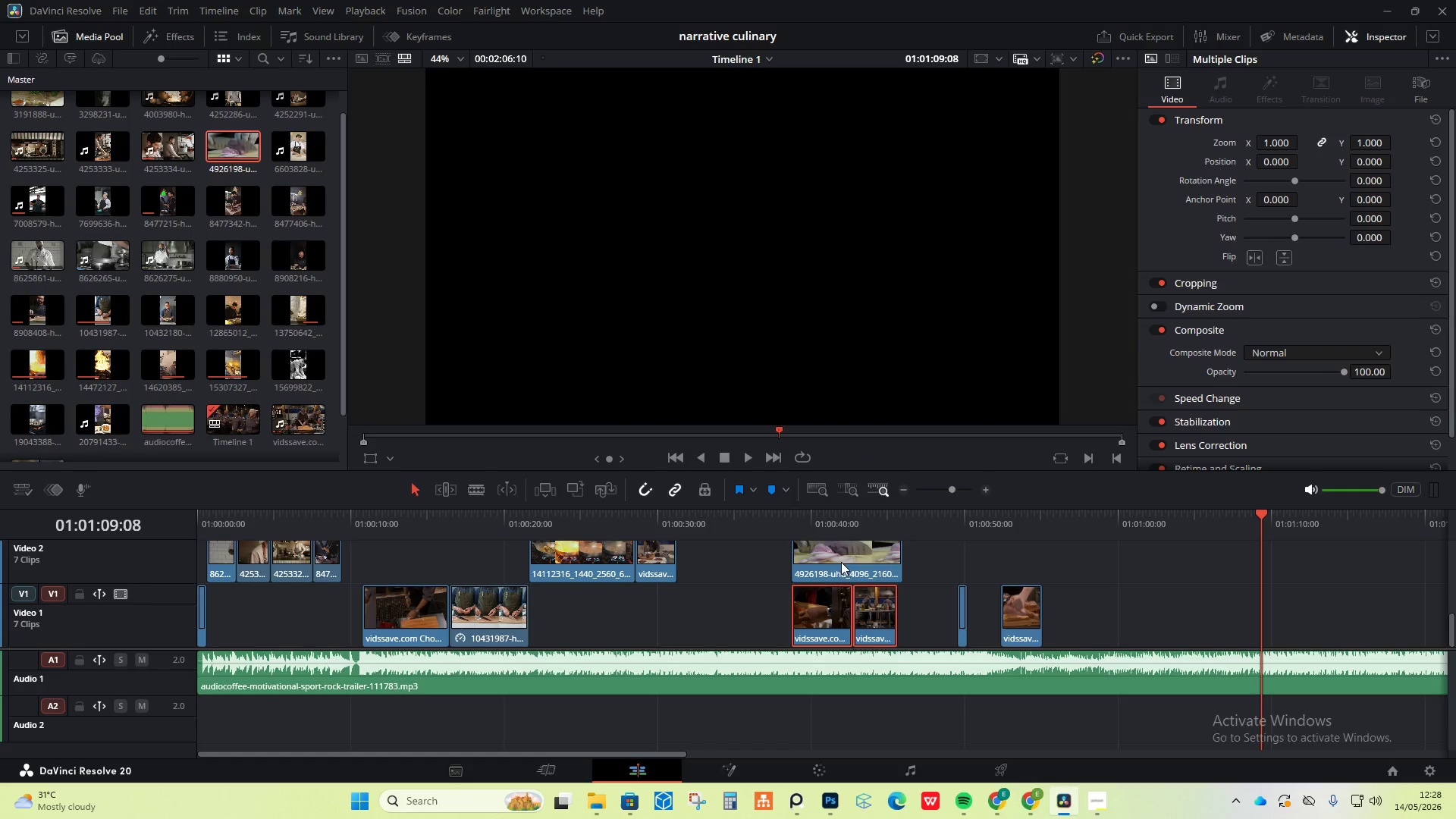 
left_click_drag(start_coordinate=[839, 562], to_coordinate=[730, 566])
 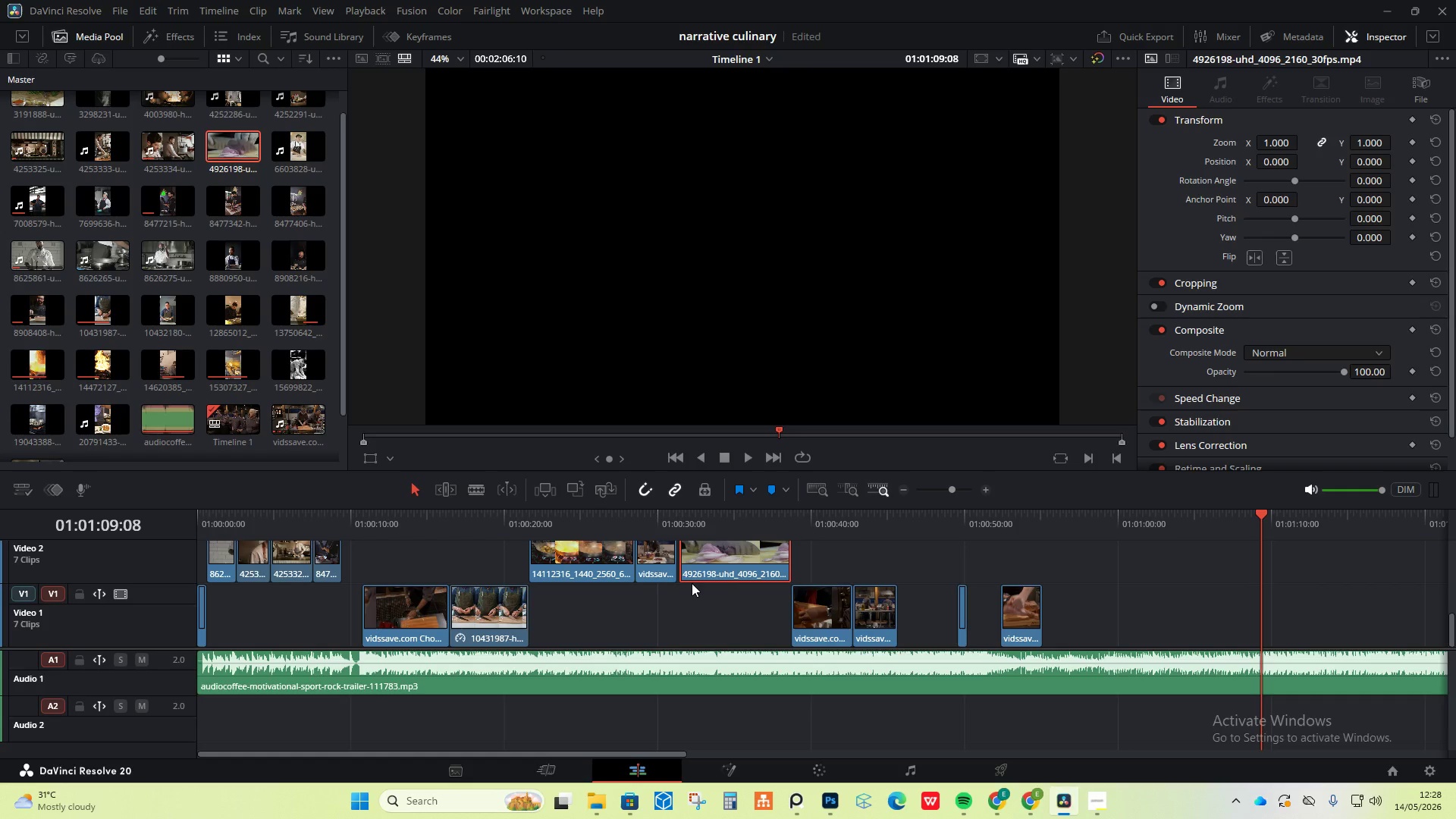 
hold_key(key=AltLeft, duration=0.81)
scroll: coordinate [692, 583], scroll_direction: up, amount: 3.0
 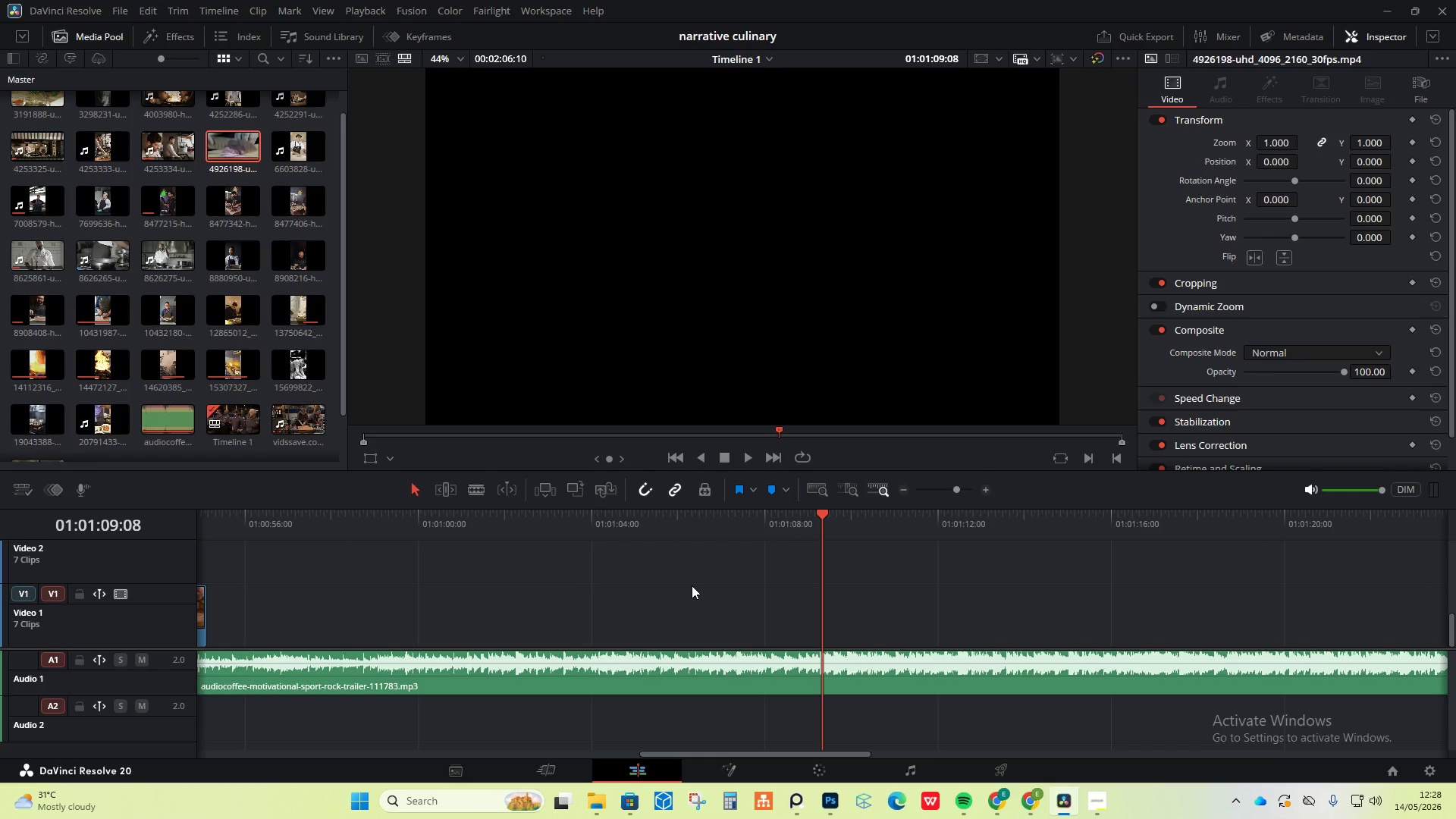 
hold_key(key=AltLeft, duration=2.36)
scroll: coordinate [684, 584], scroll_direction: down, amount: 7.0
 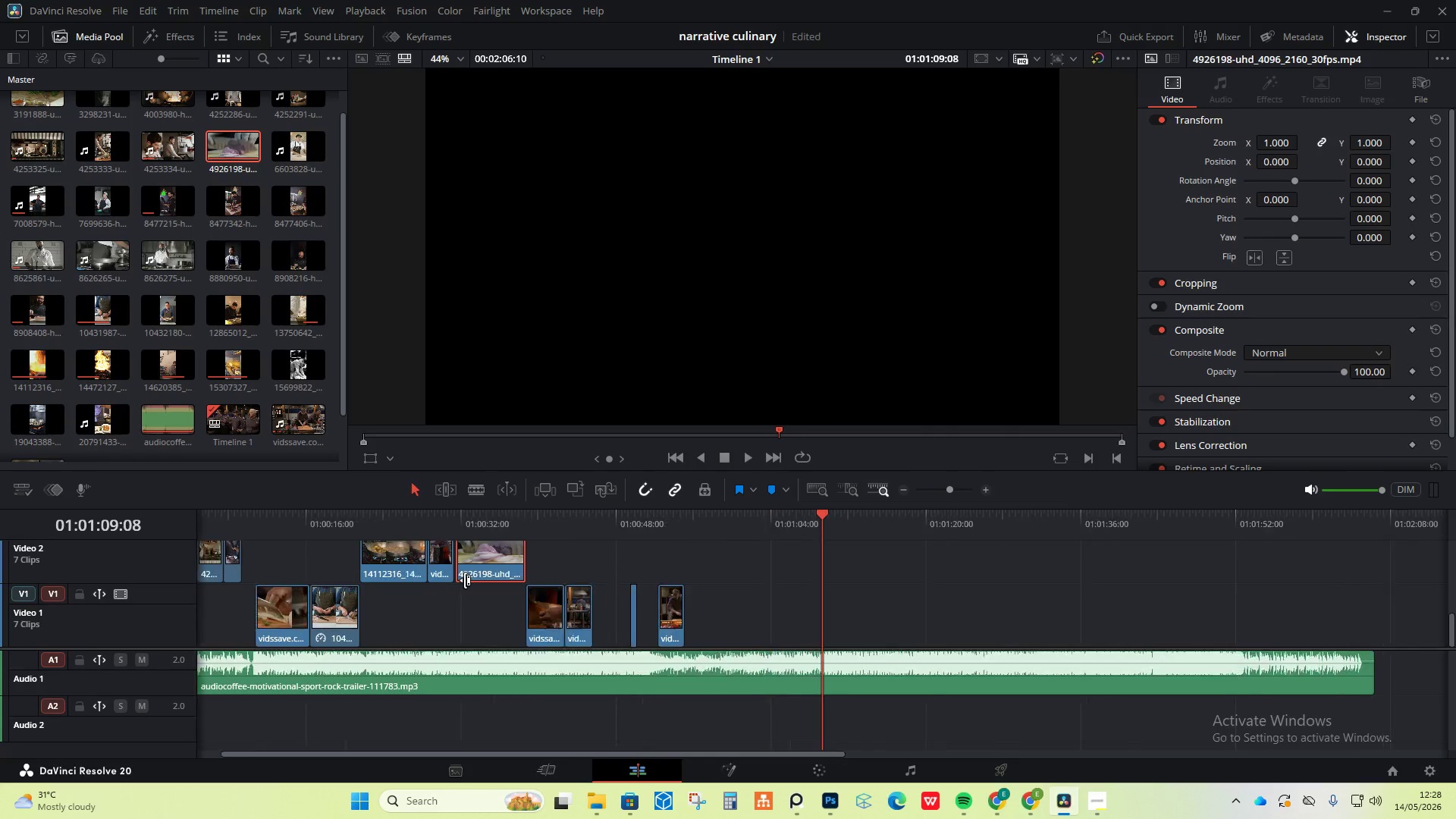 
scroll: coordinate [294, 582], scroll_direction: up, amount: 4.0
 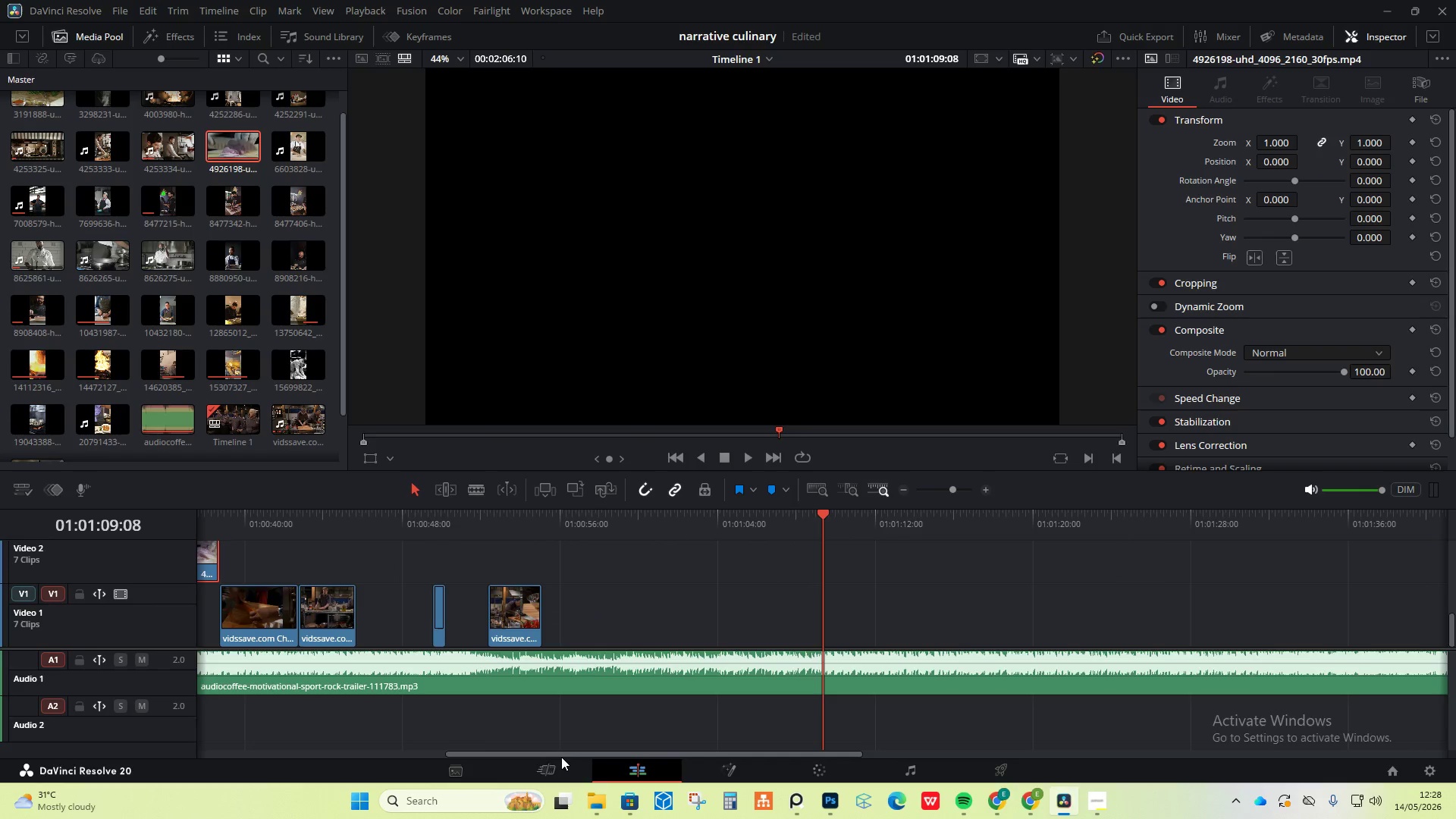 
left_click_drag(start_coordinate=[561, 749], to_coordinate=[468, 749])
 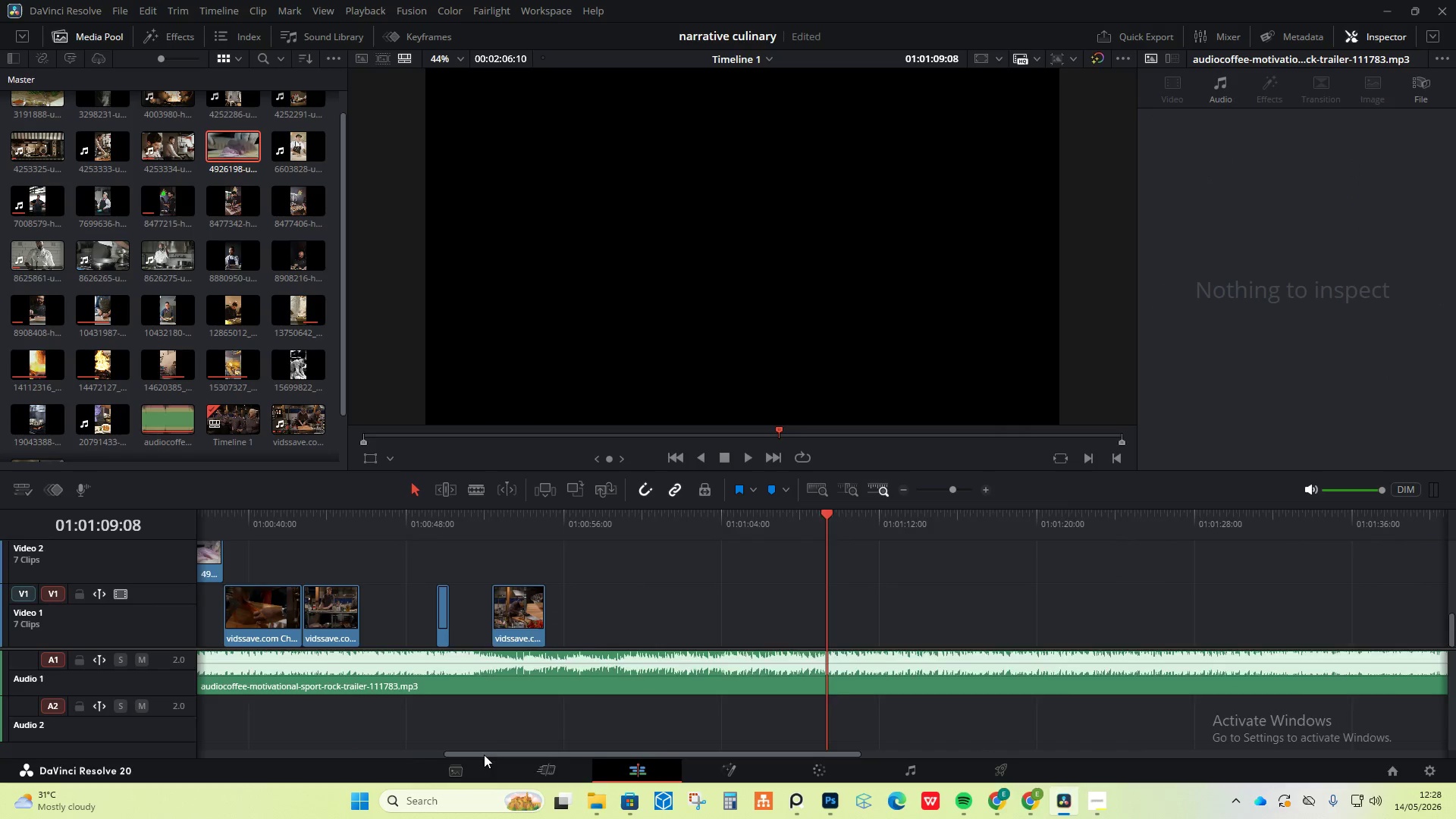 
left_click_drag(start_coordinate=[486, 754], to_coordinate=[334, 742])
 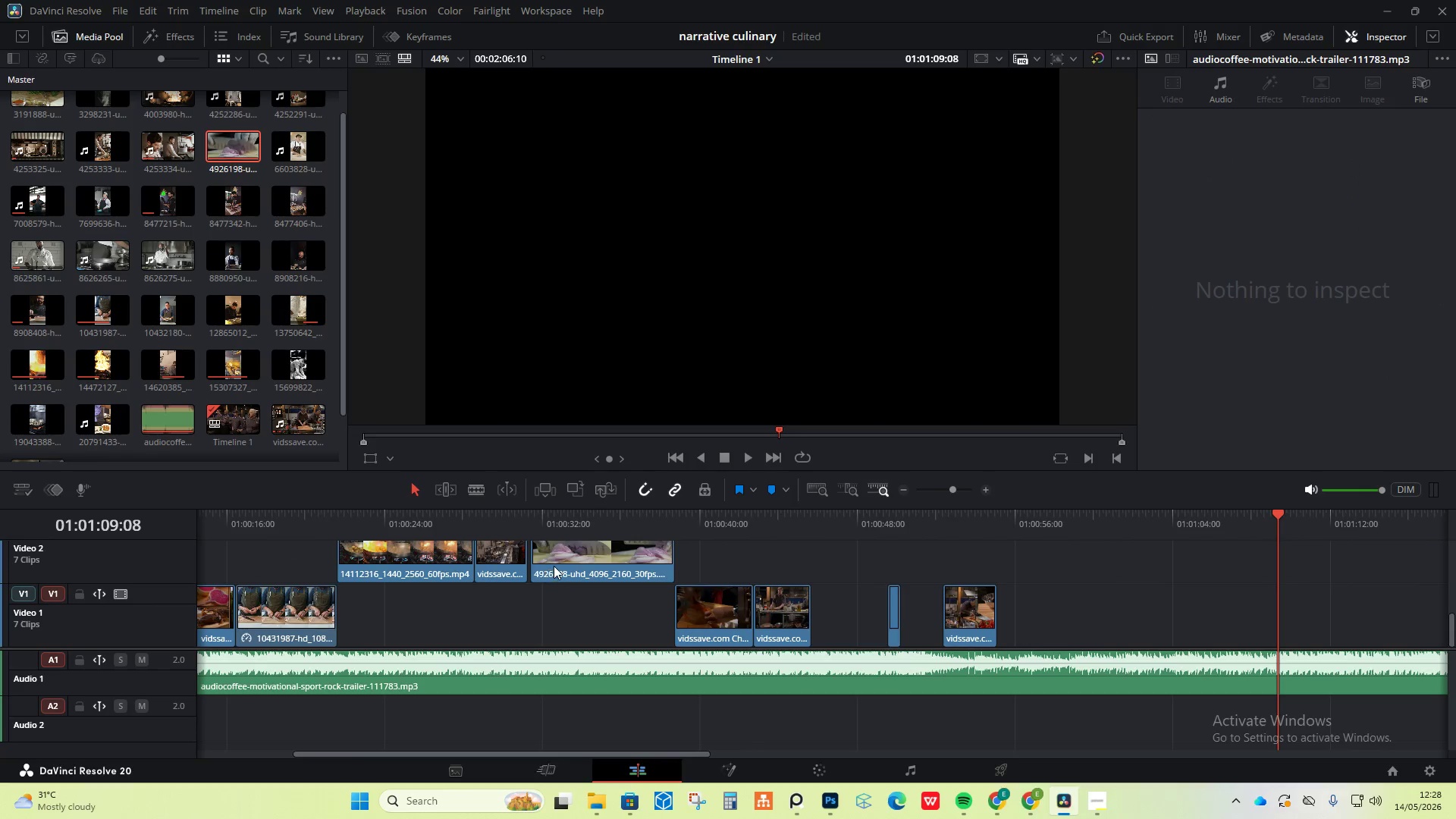 
left_click_drag(start_coordinate=[554, 566], to_coordinate=[544, 566])
 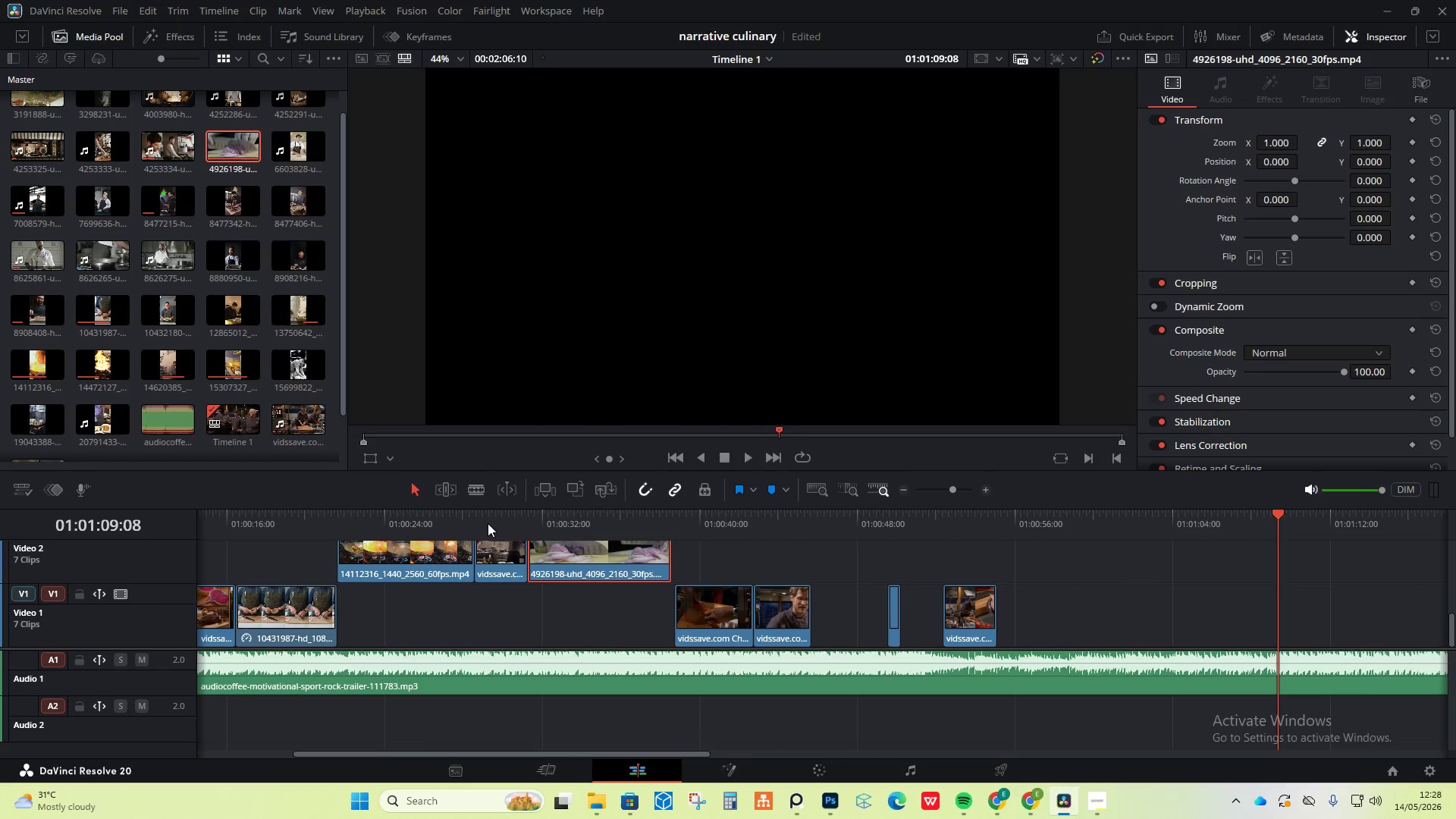 
left_click([491, 521])
 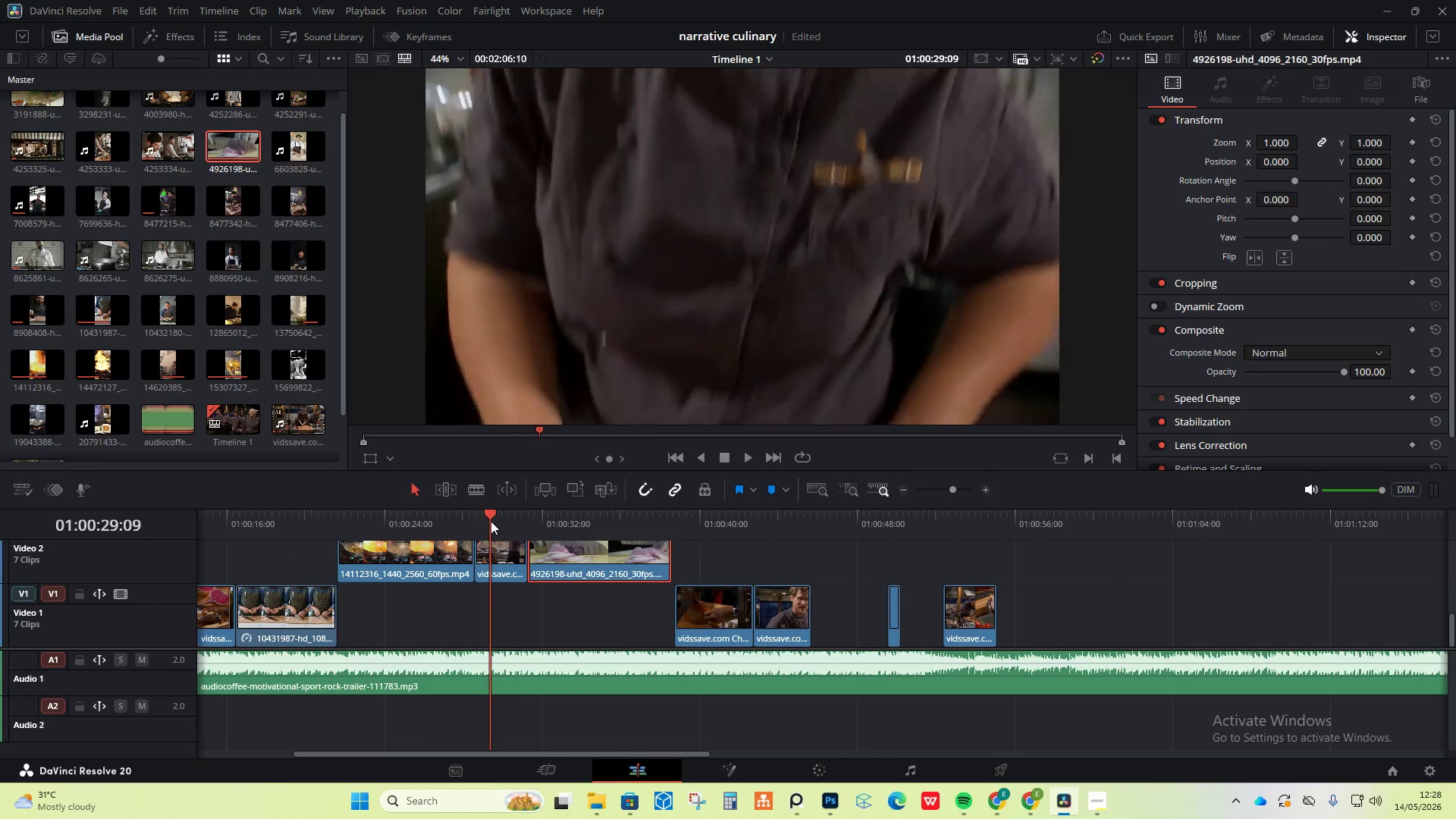 
key(Space)
 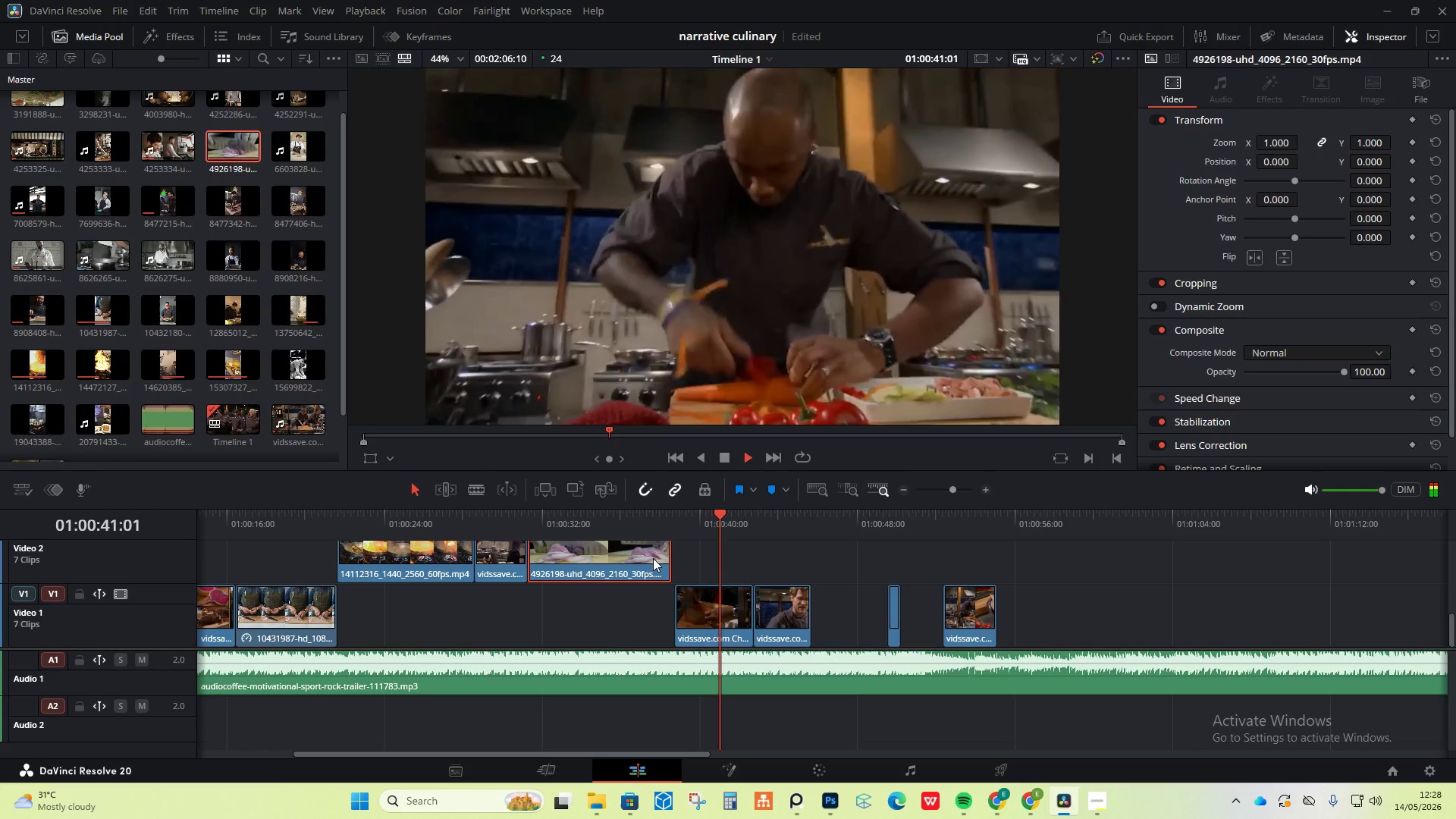 
wait(16.73)
 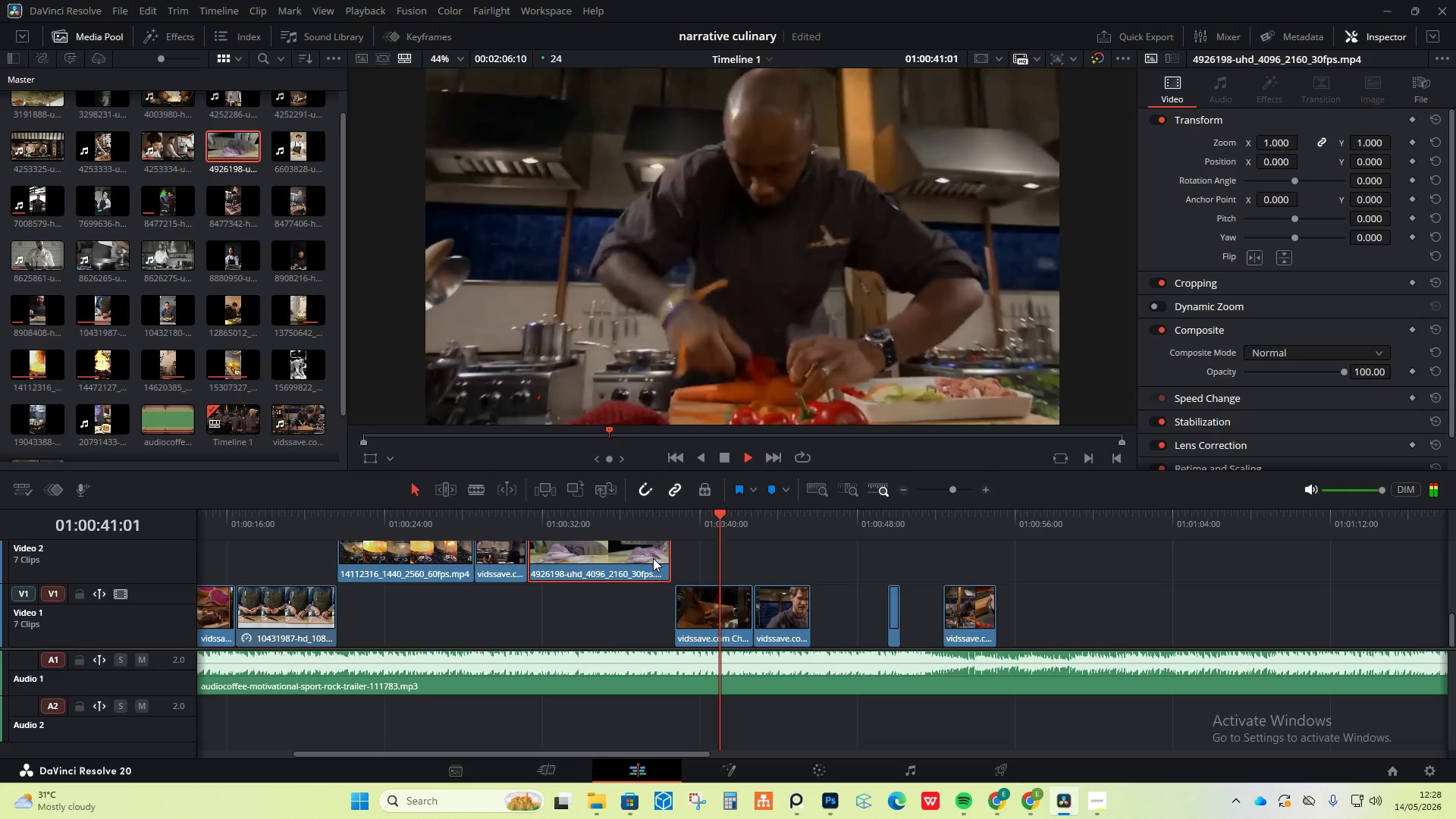 
key(Space)
 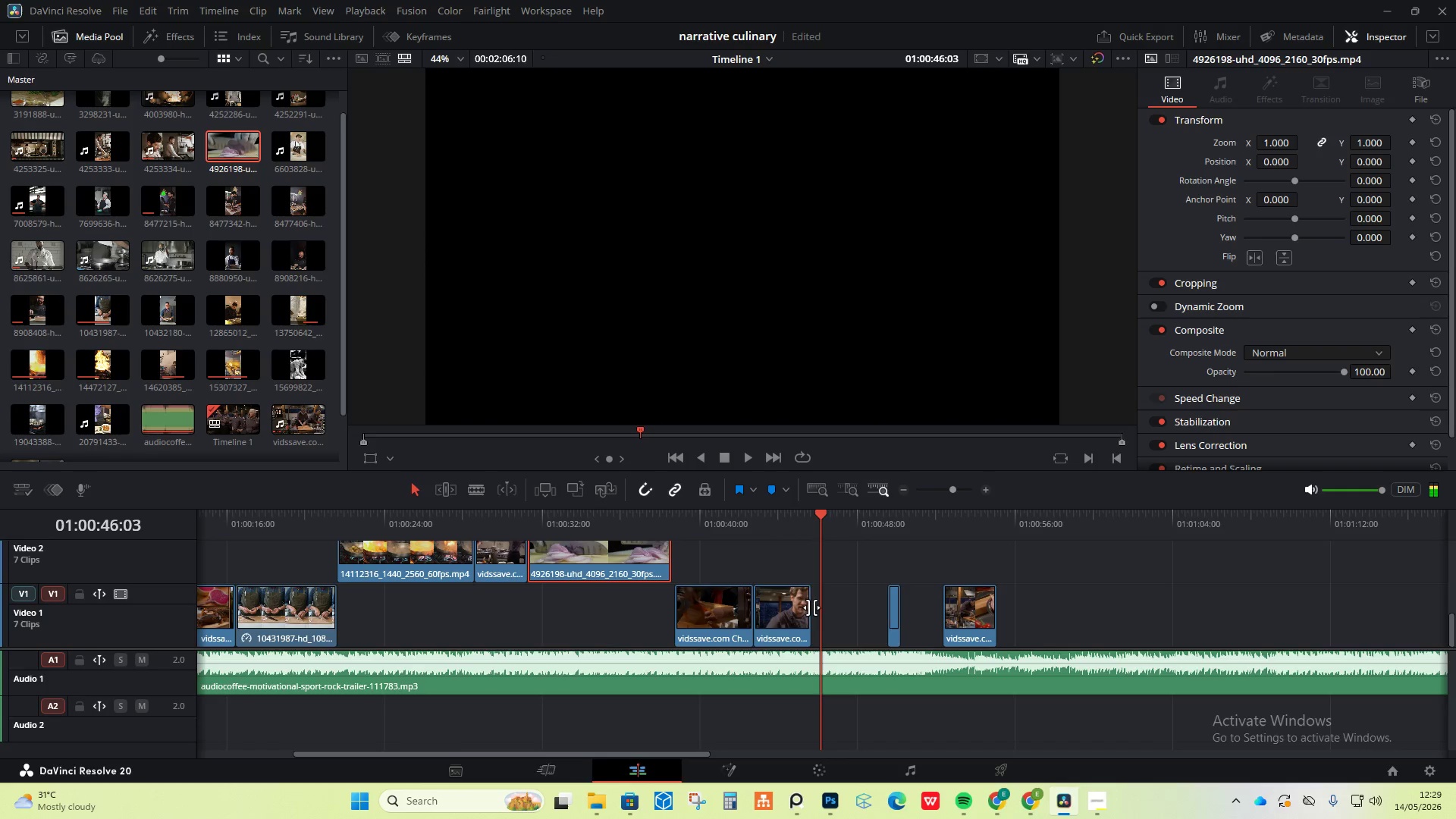 
left_click_drag(start_coordinate=[806, 607], to_coordinate=[792, 608])
 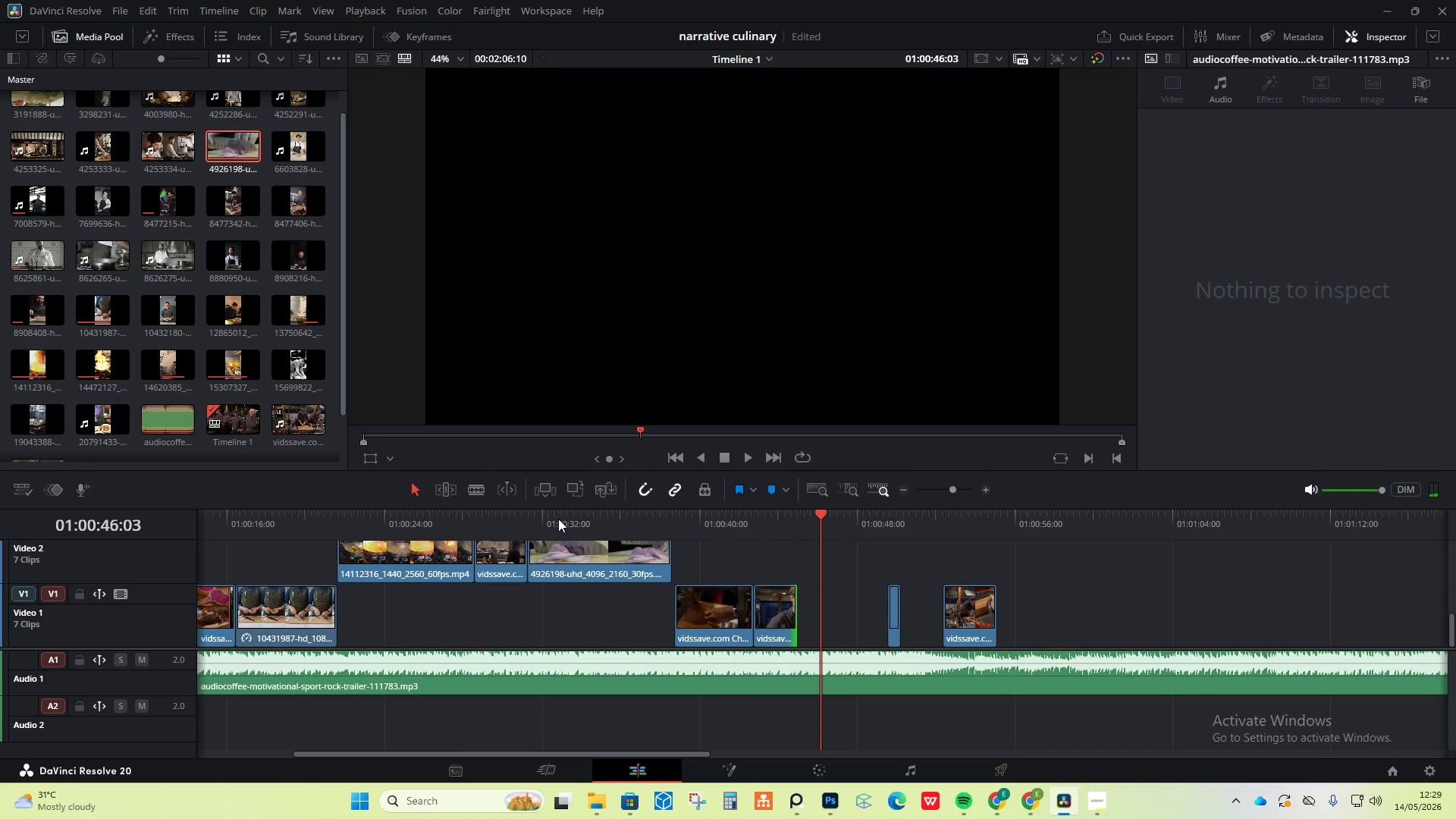 
left_click([499, 515])
 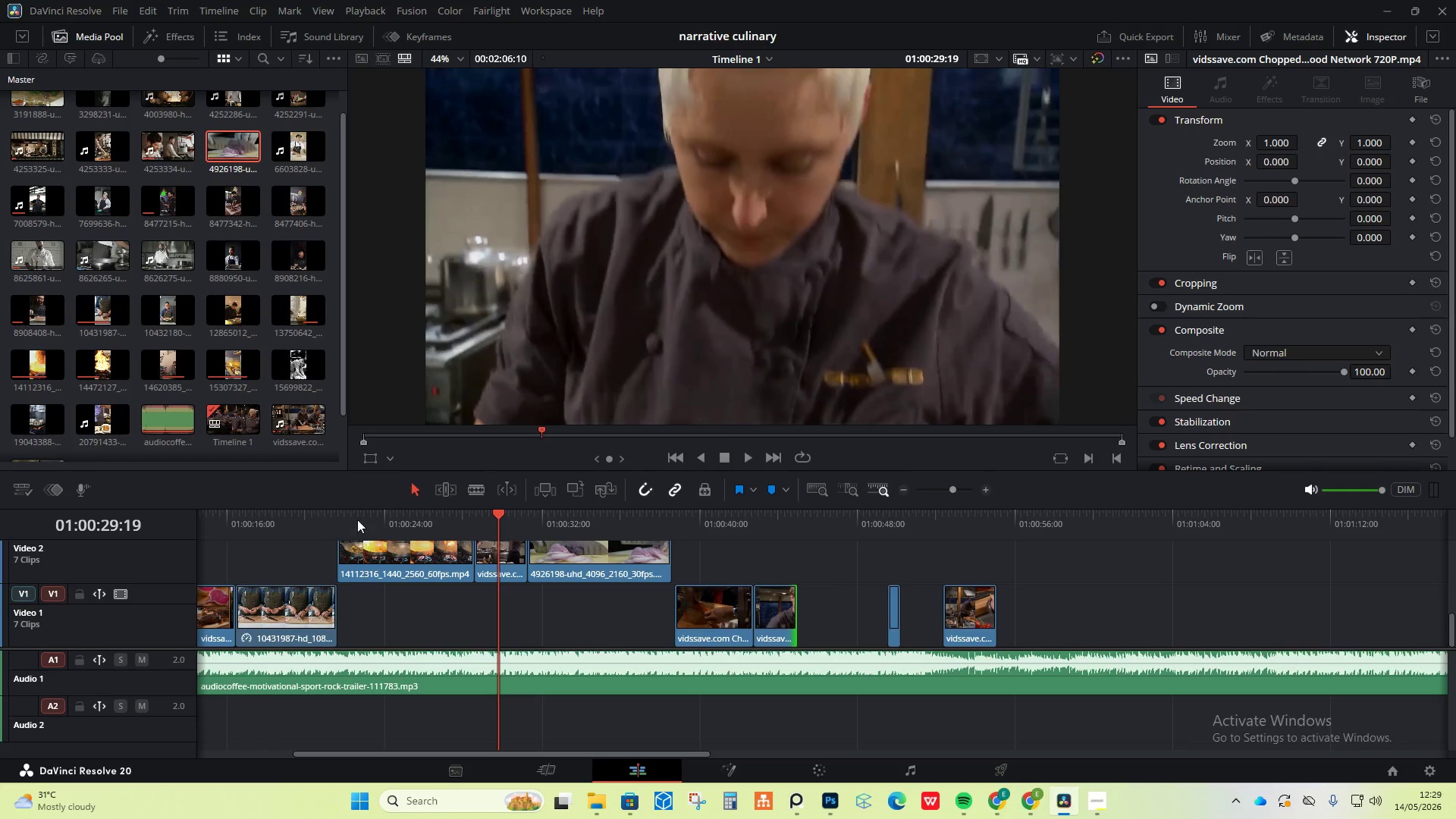 
key(Space)
 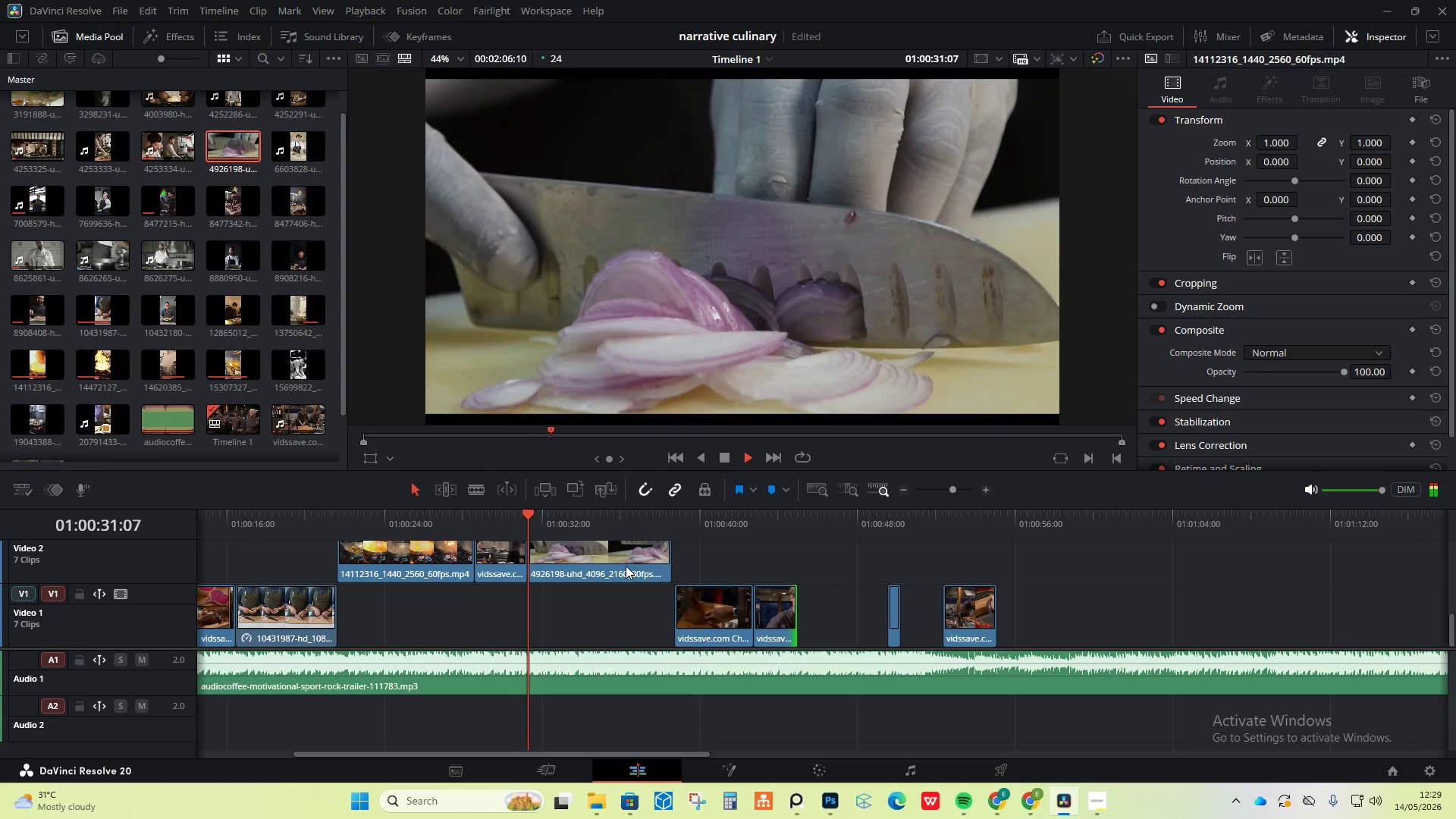 
wait(14.67)
 